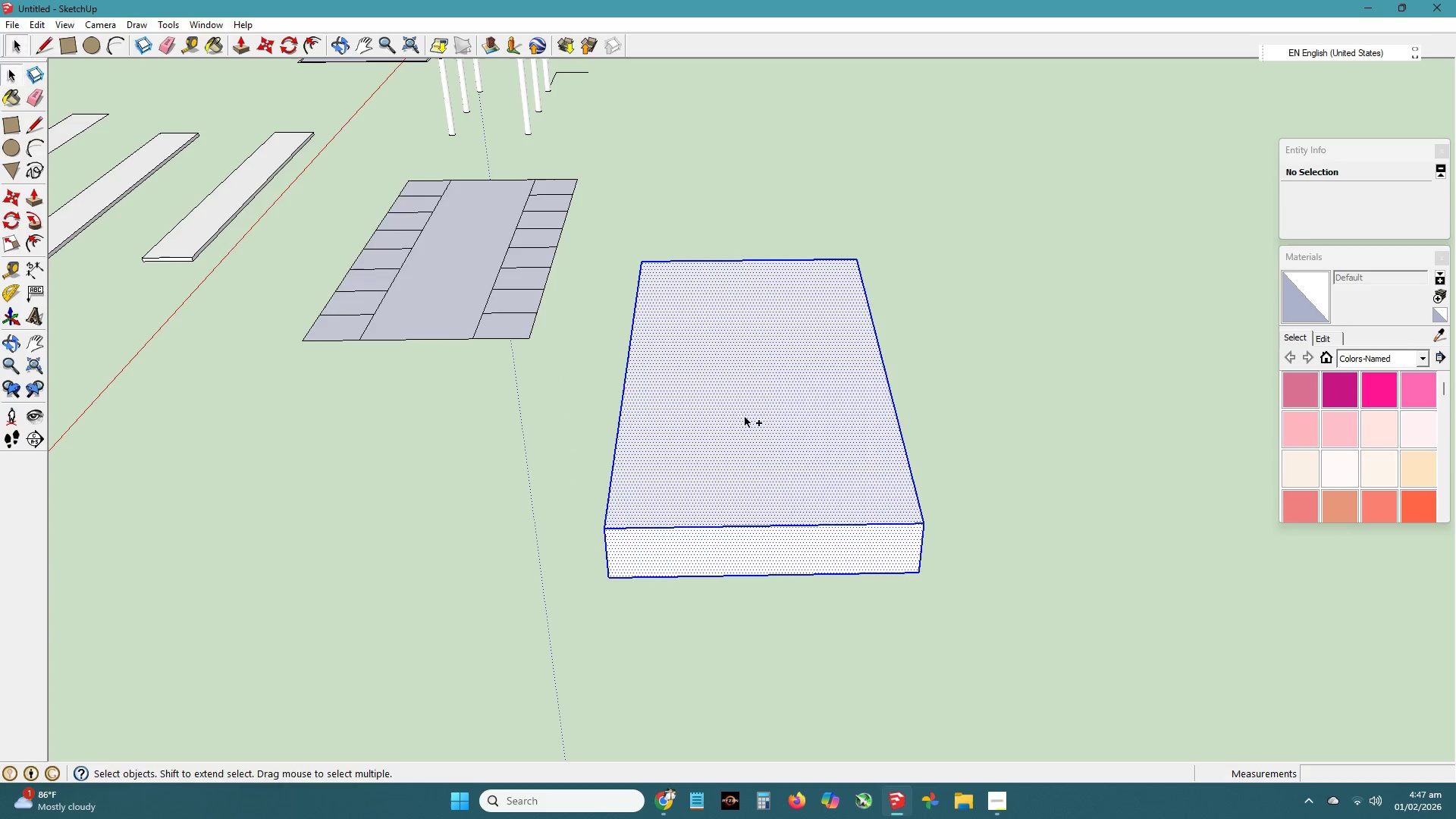 
key(Control+V)
 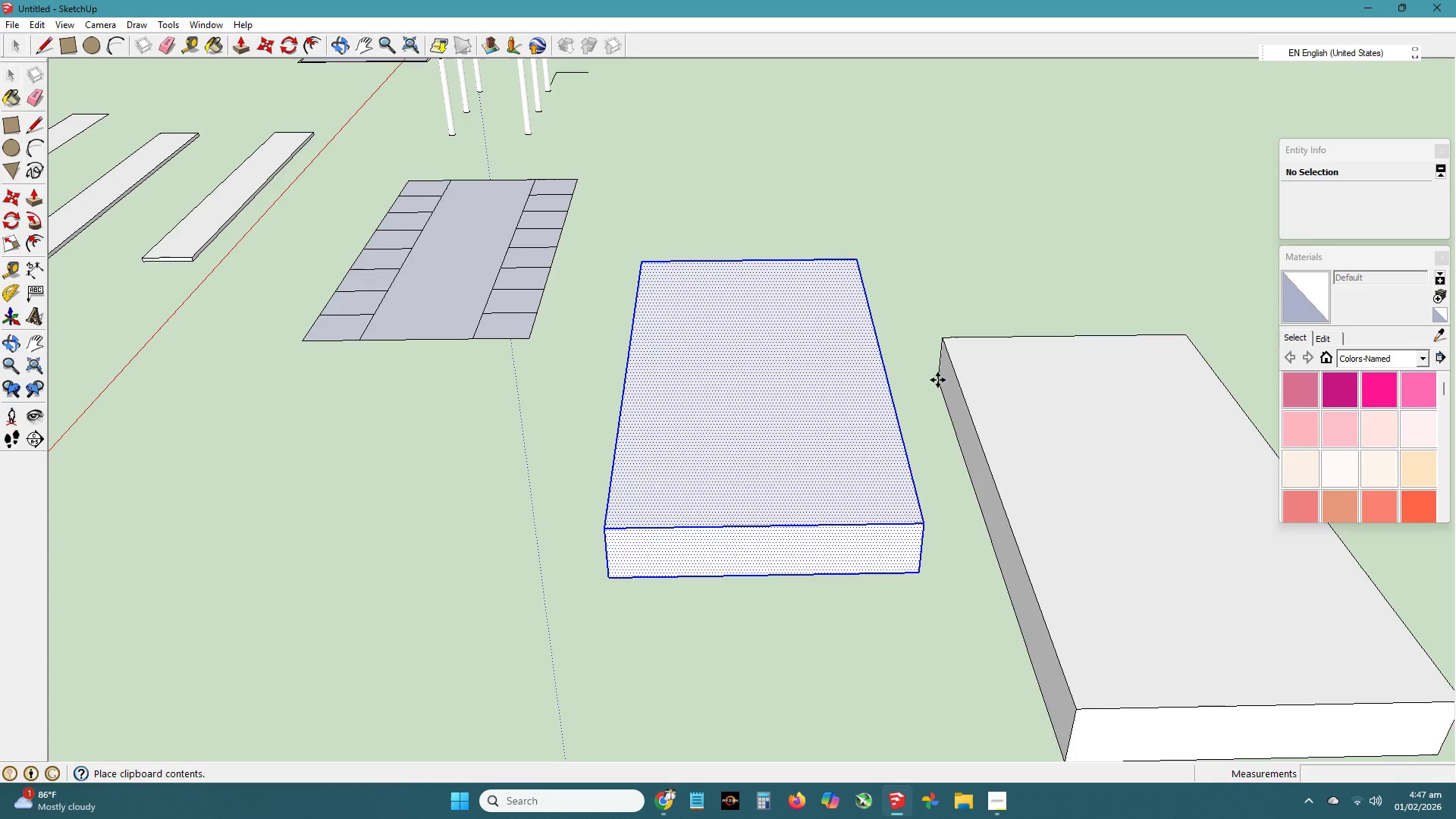 
left_click([934, 358])
 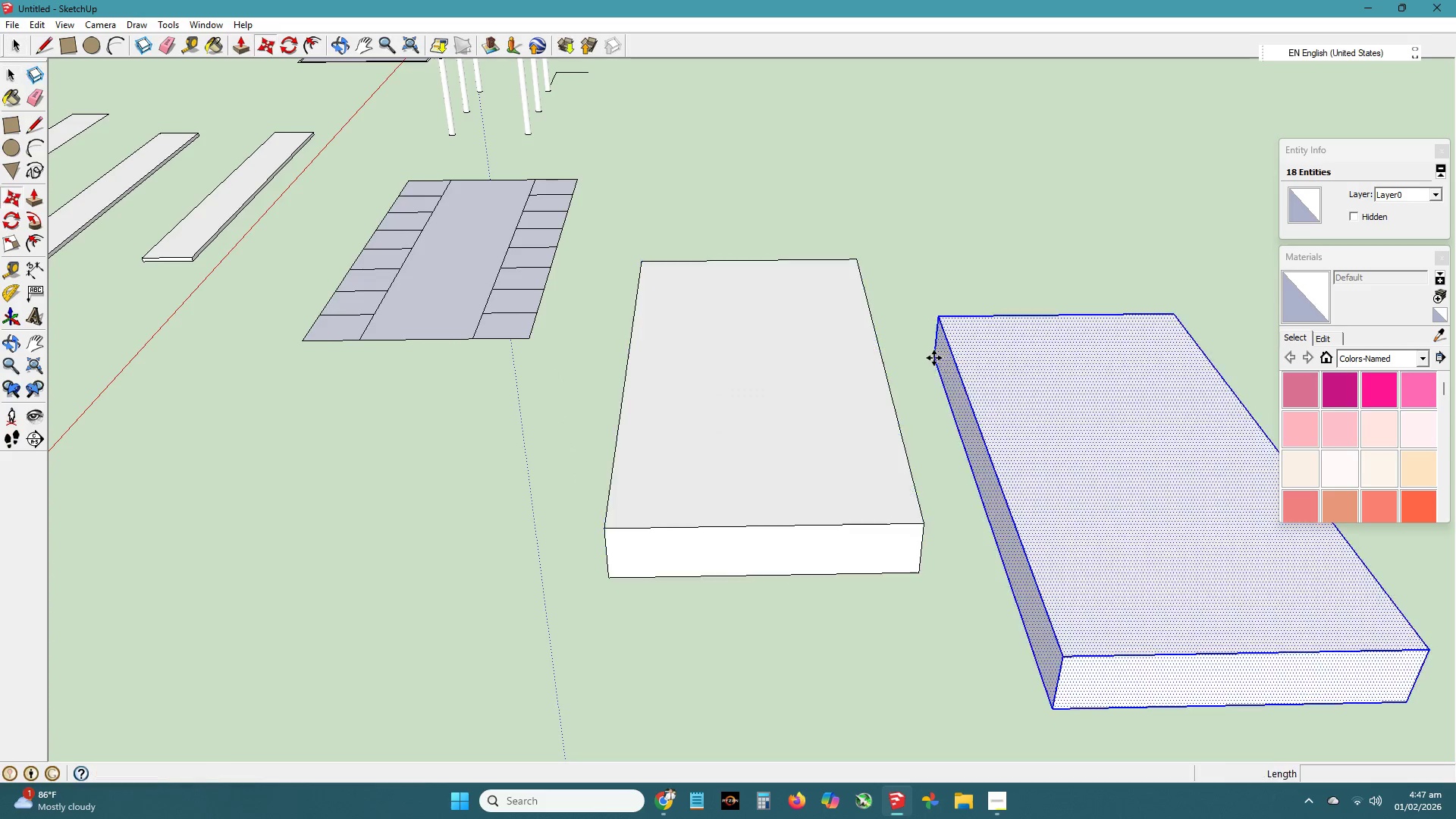 
key(Space)
 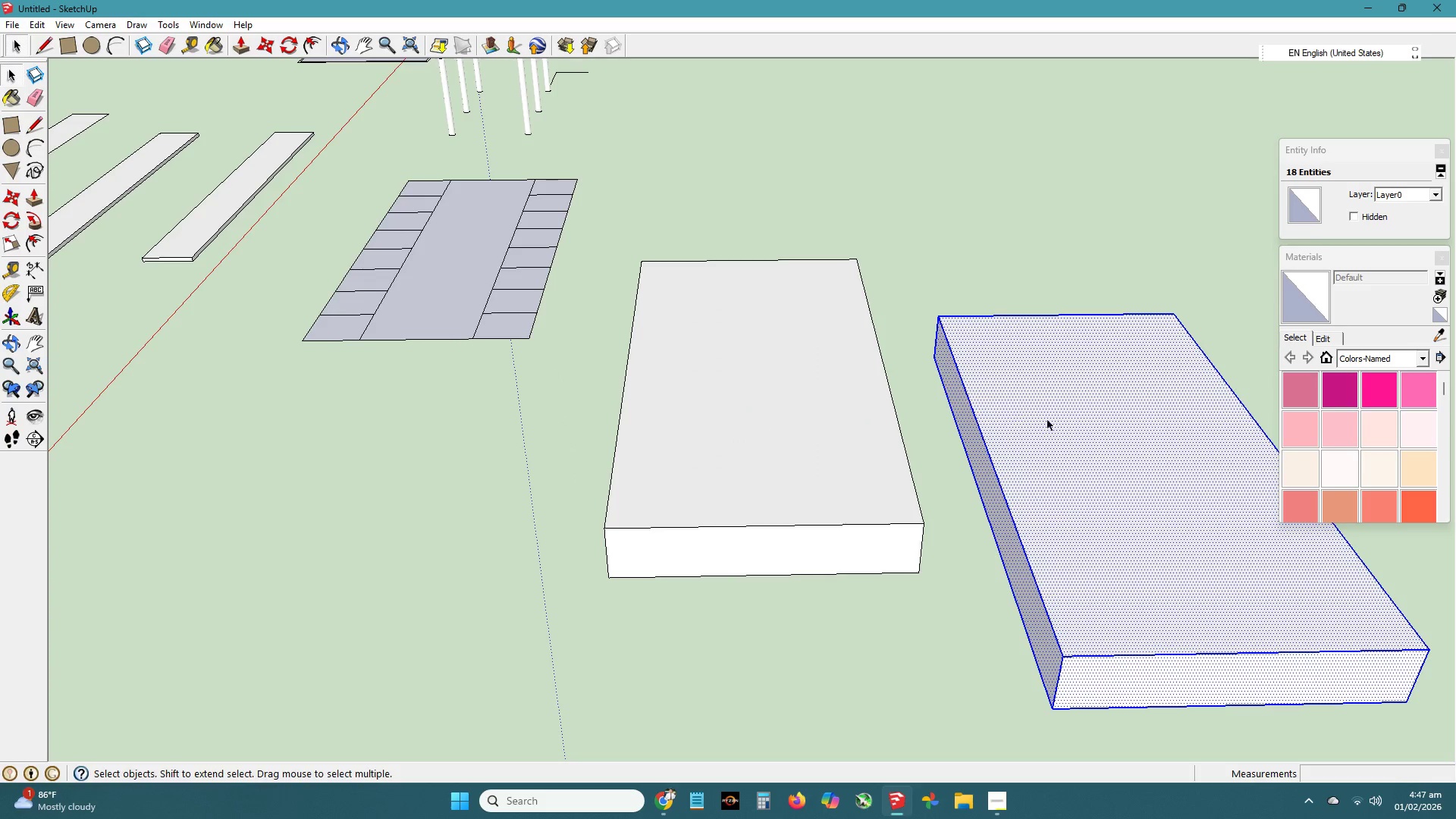 
double_click([1050, 420])
 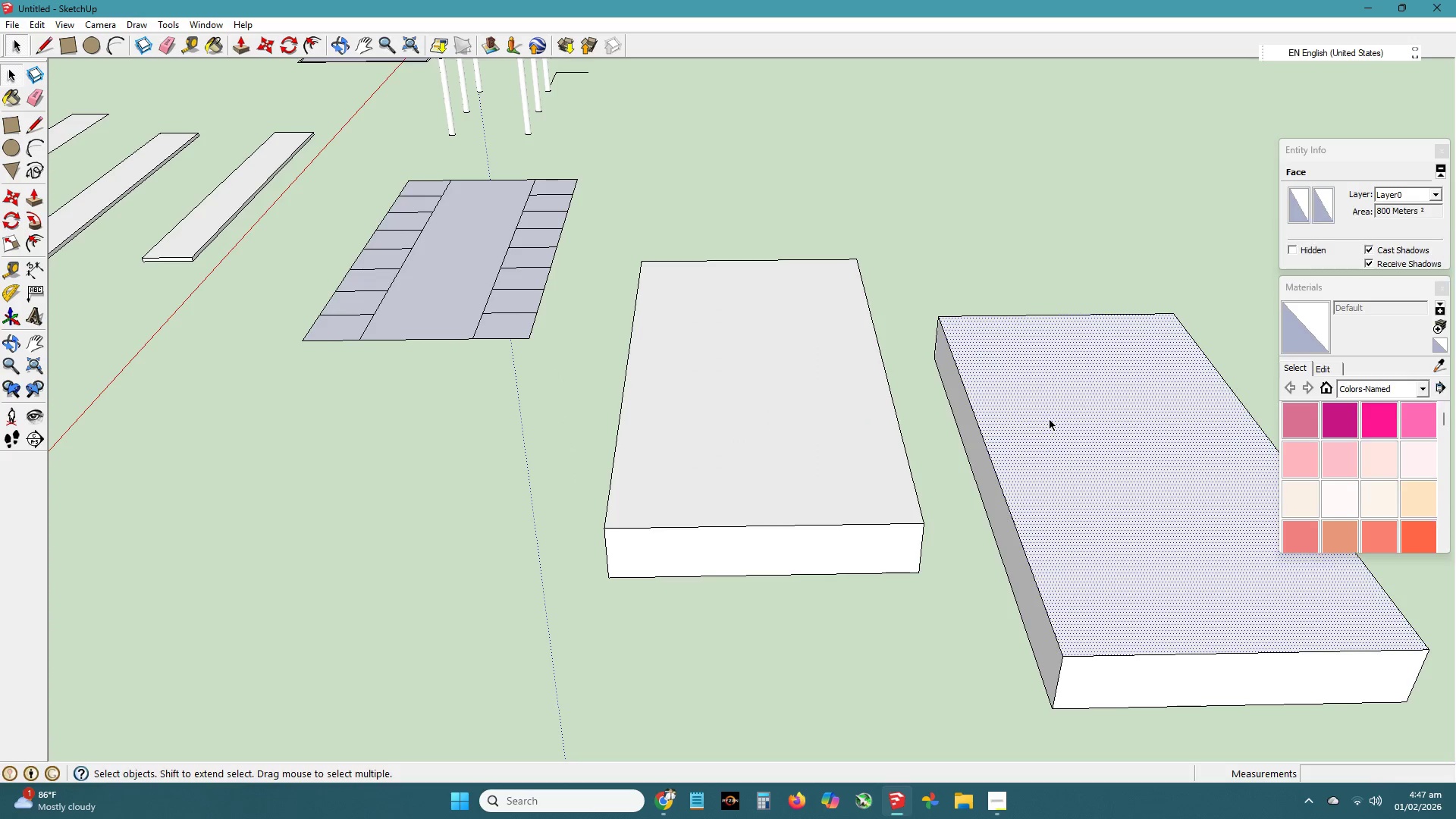 
key(P)
 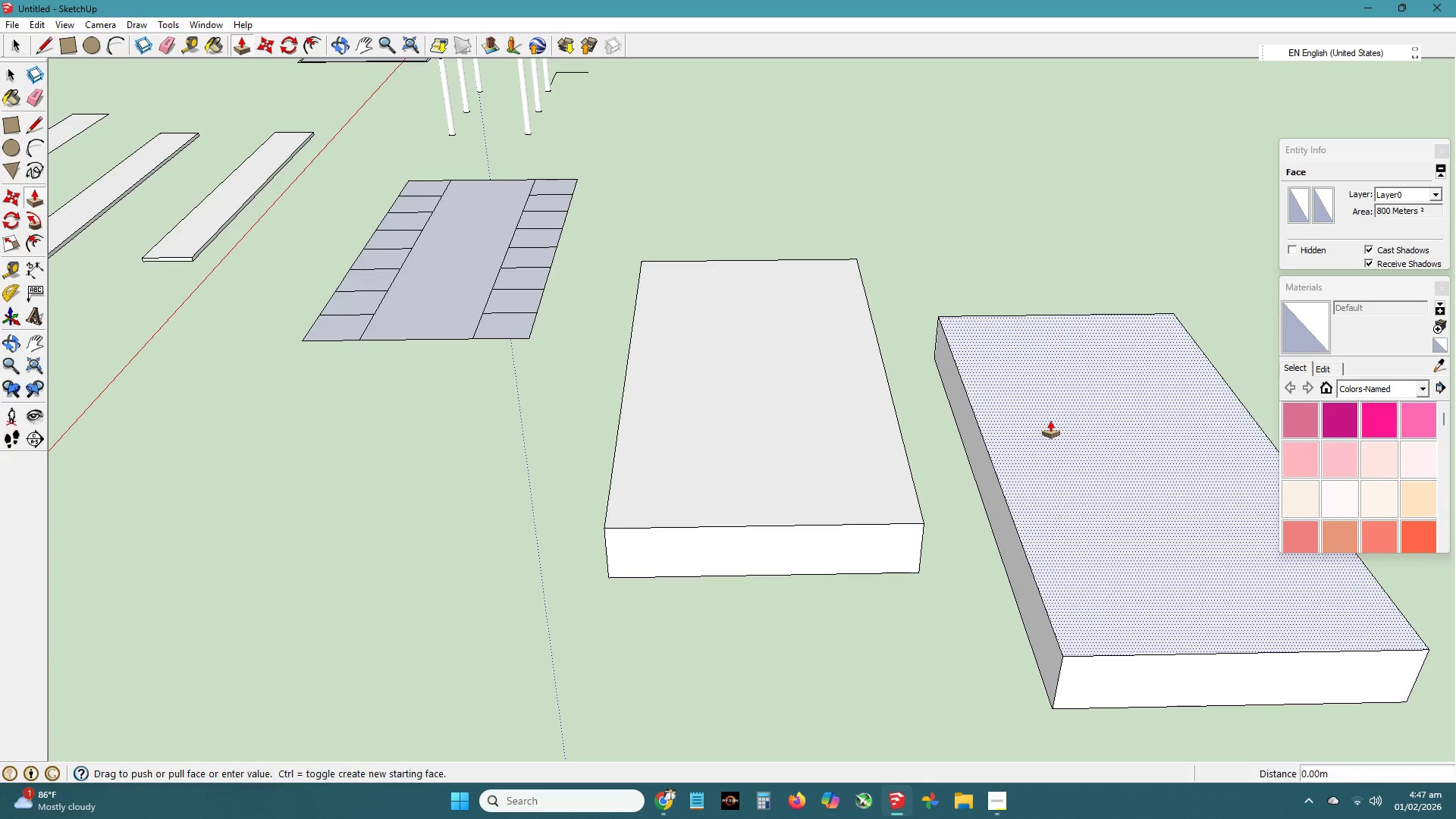 
left_click([1050, 420])
 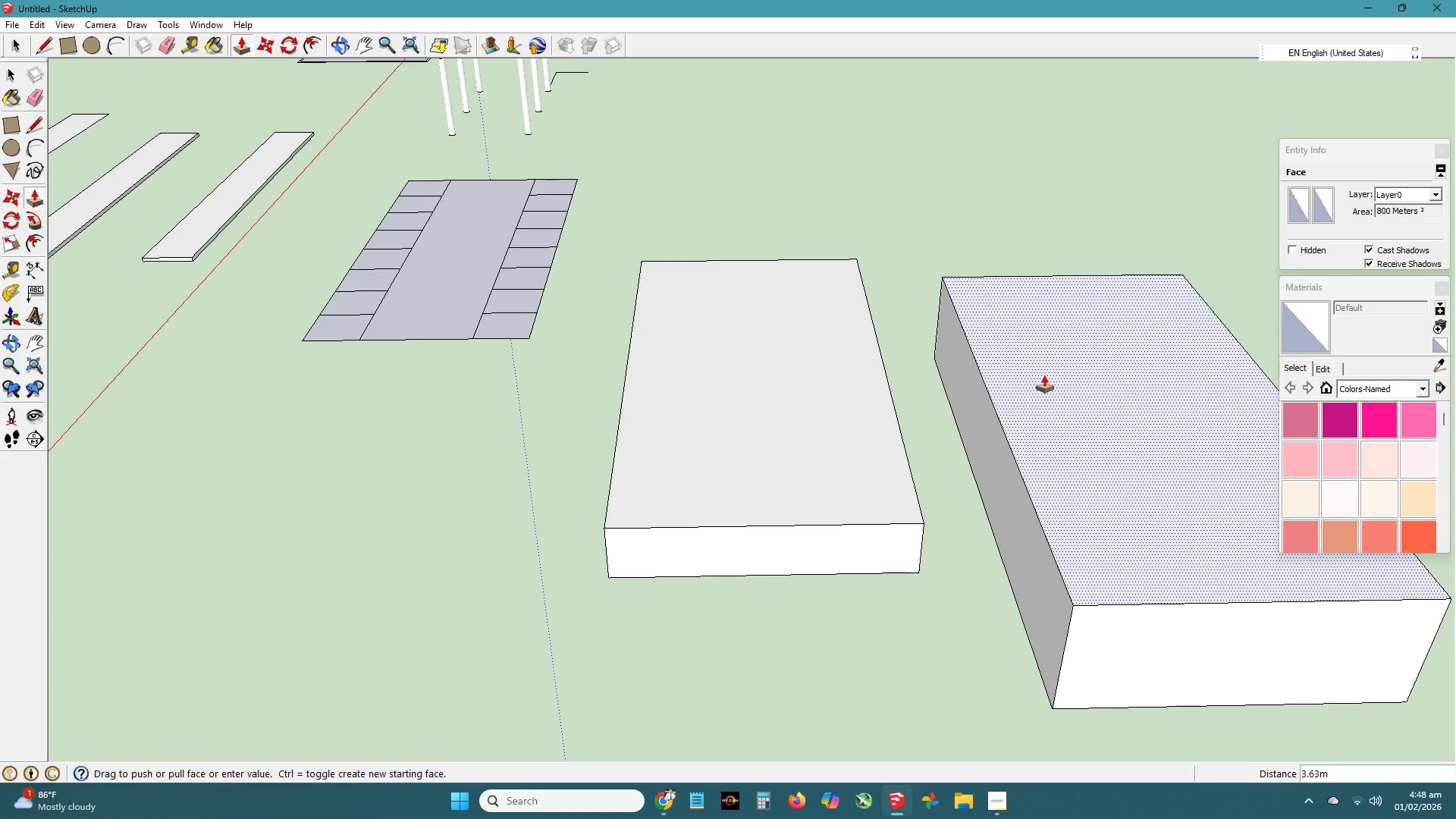 
key(Control+ControlLeft)
 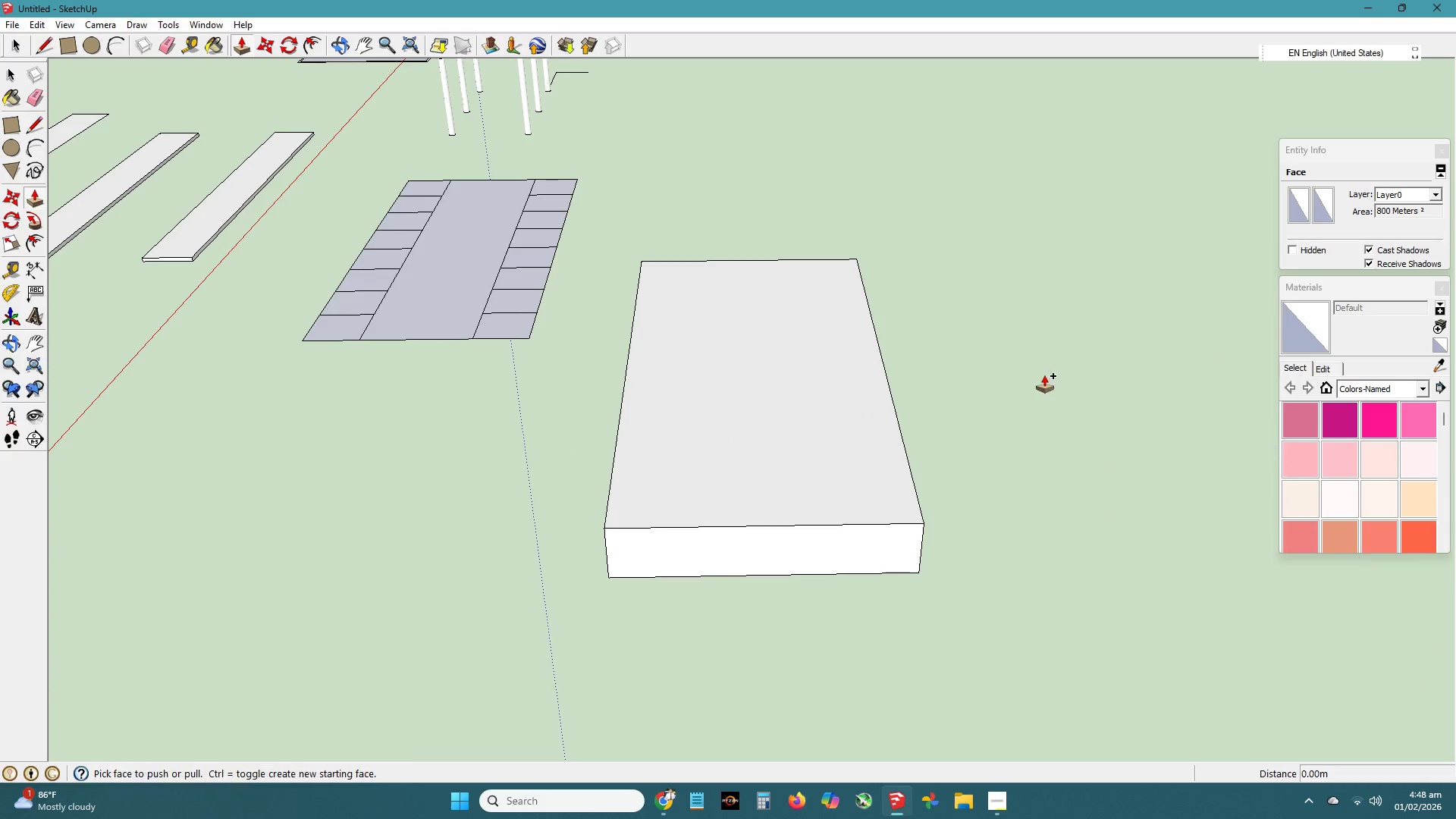 
key(Control+Z)
 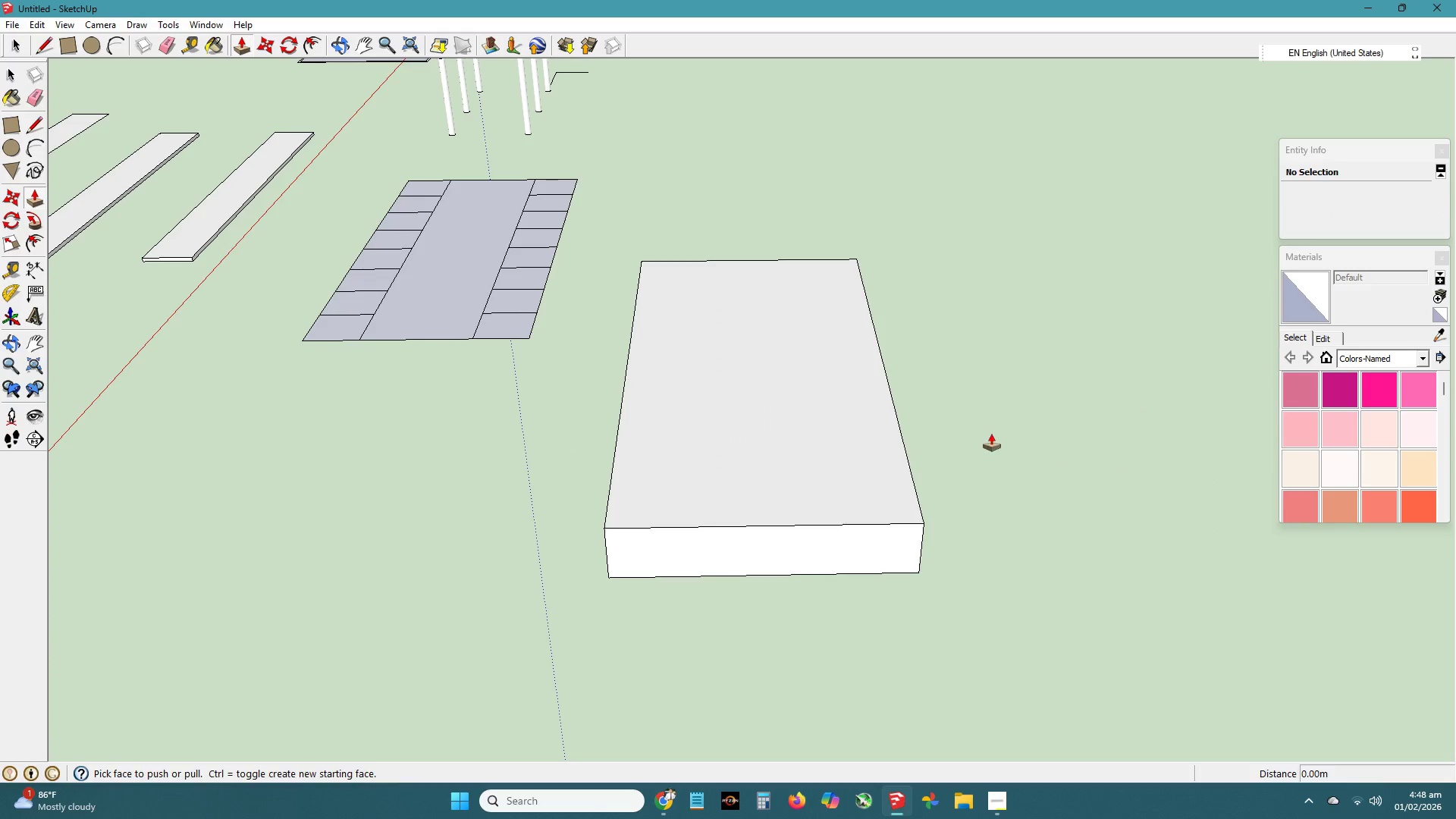 
key(Space)
 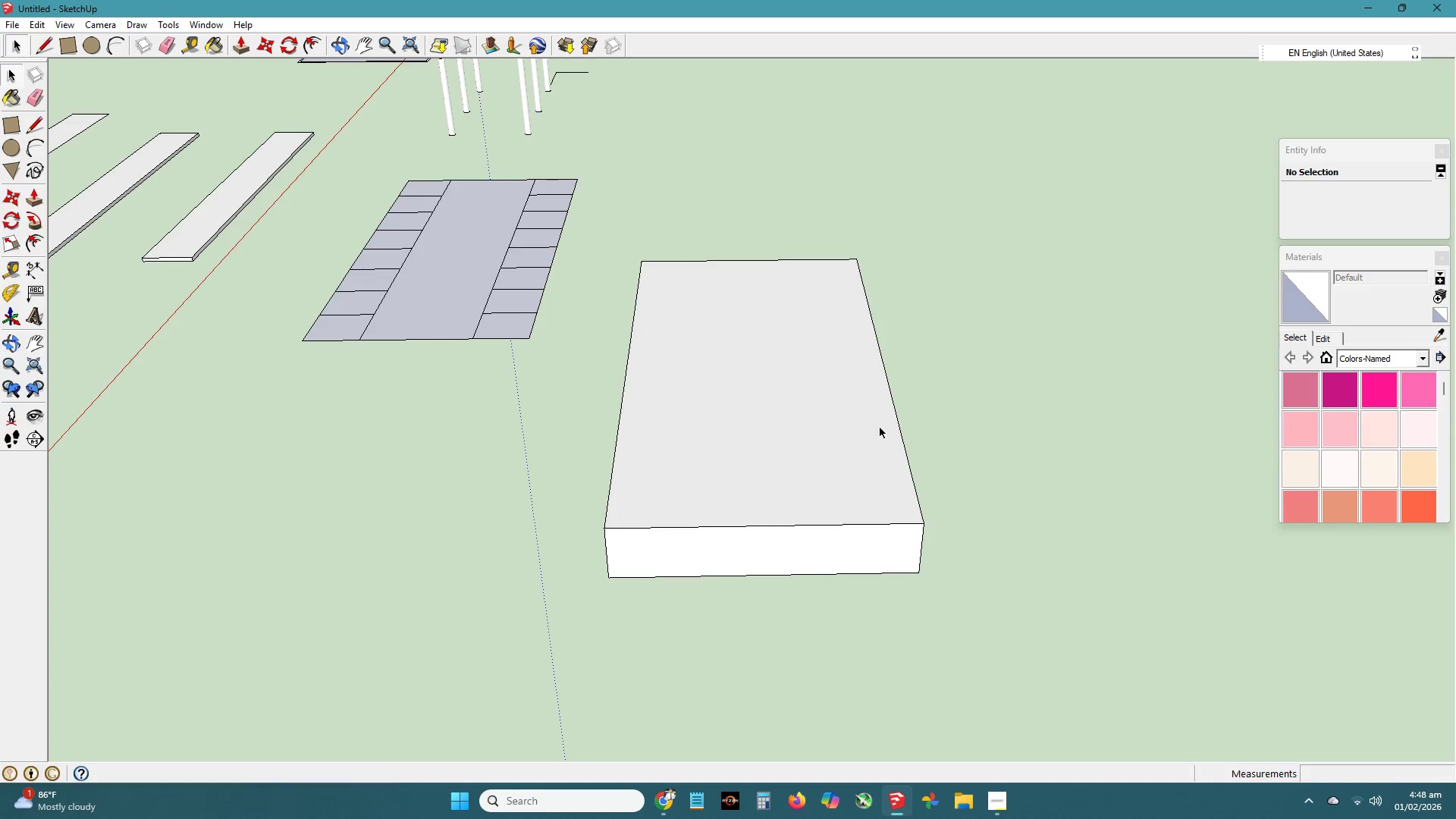 
key(V)
 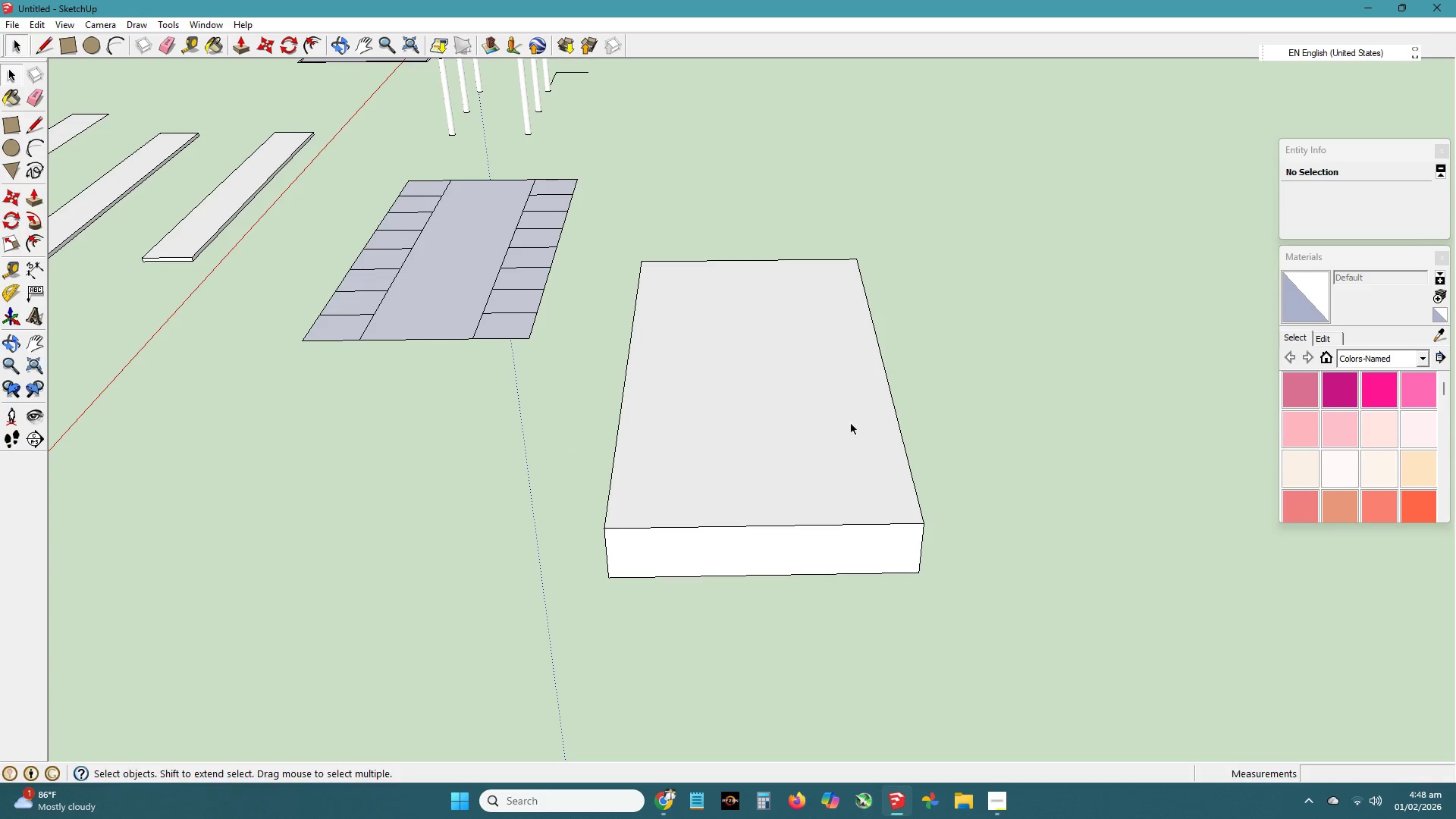 
left_click([852, 424])
 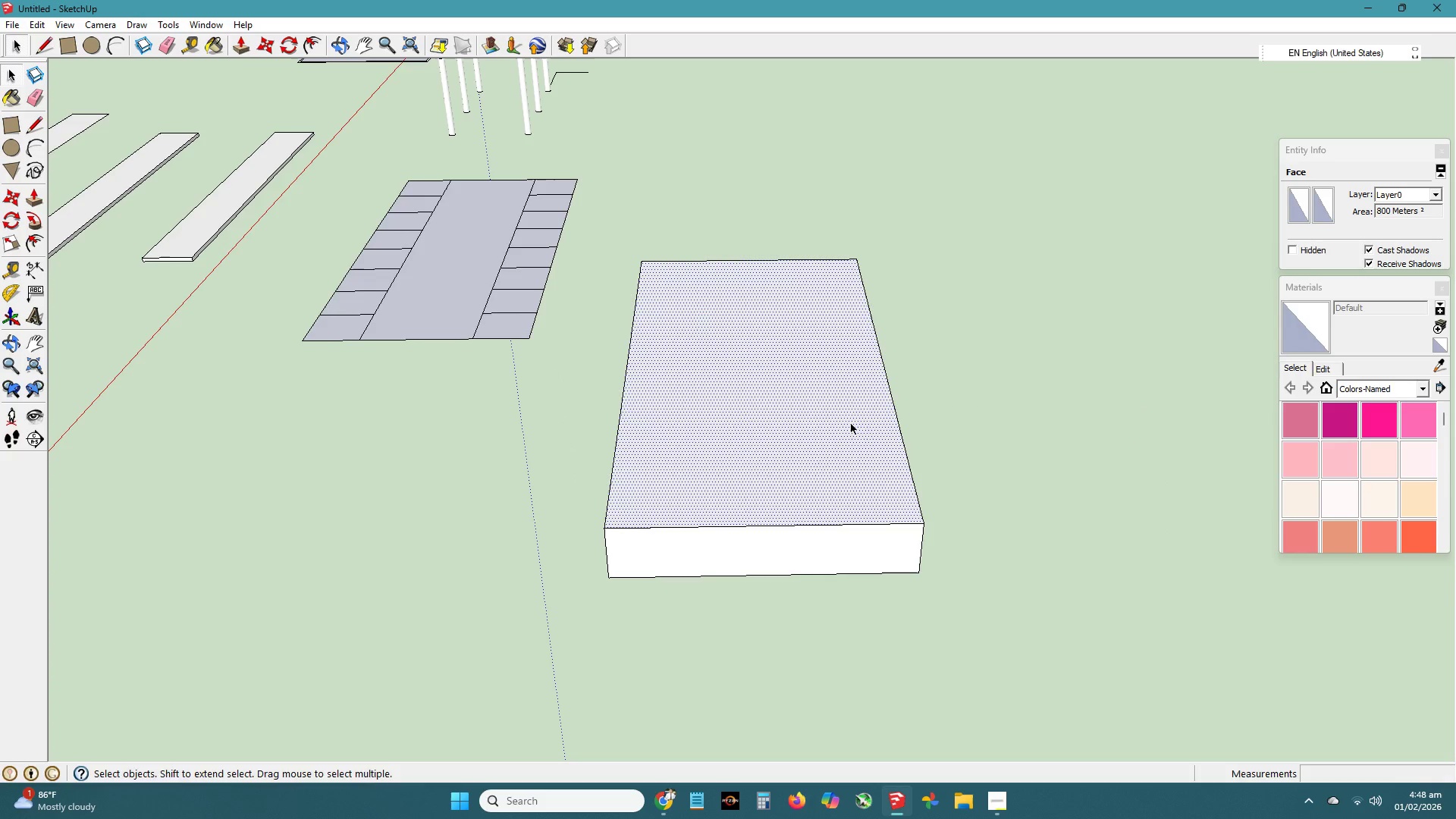 
key(Control+C)
 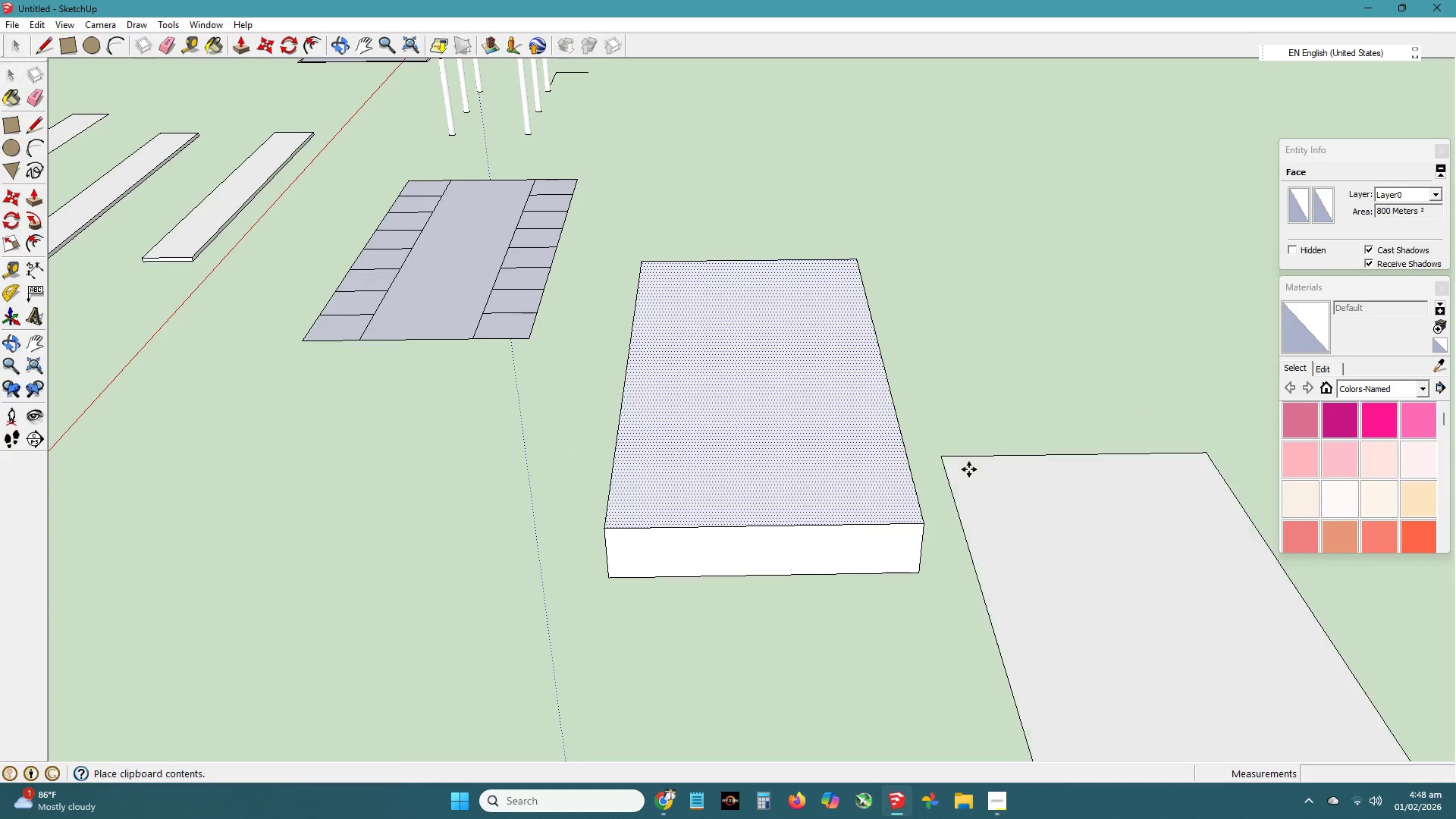 
key(Control+V)
 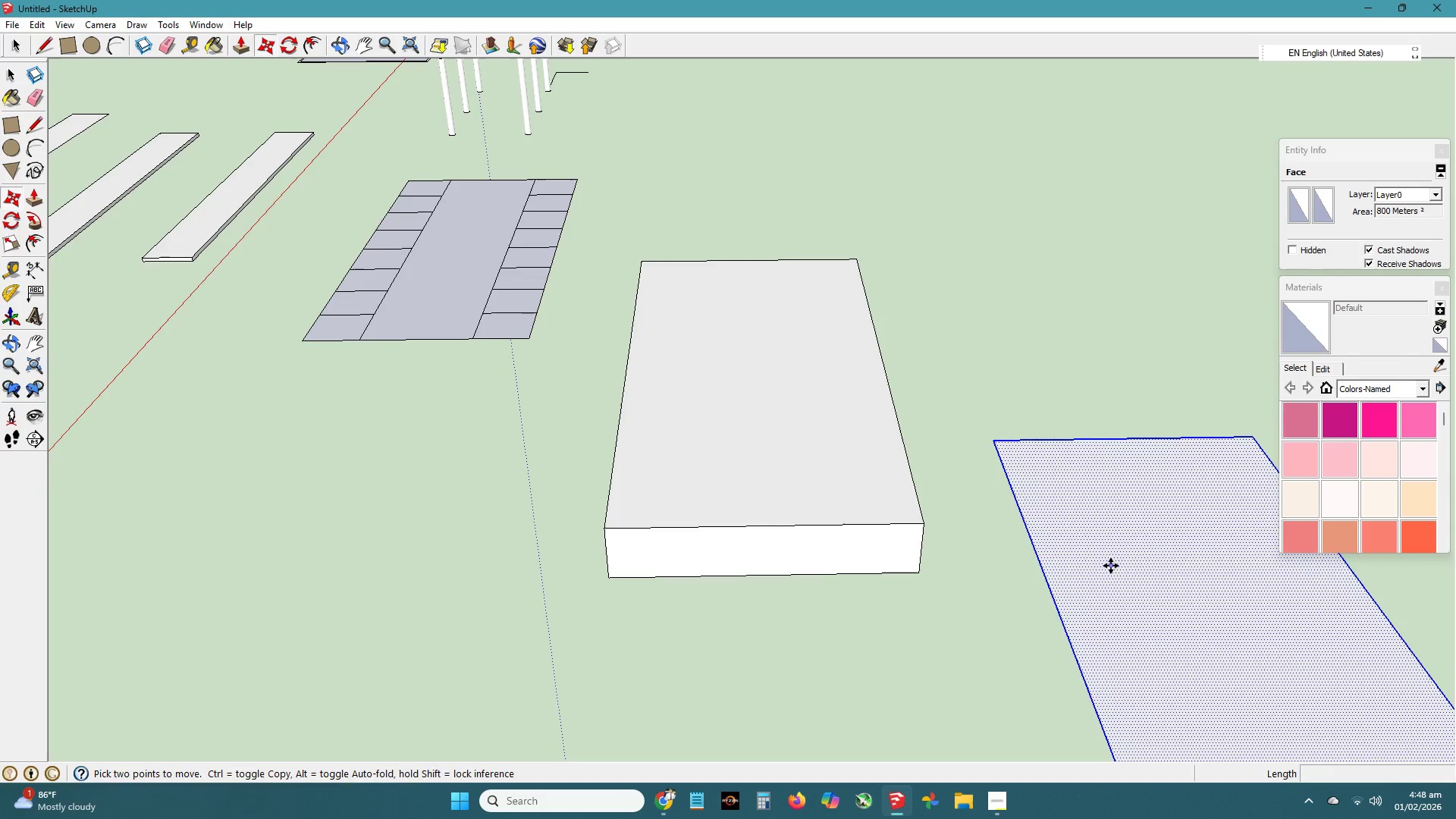 
type(hj )
 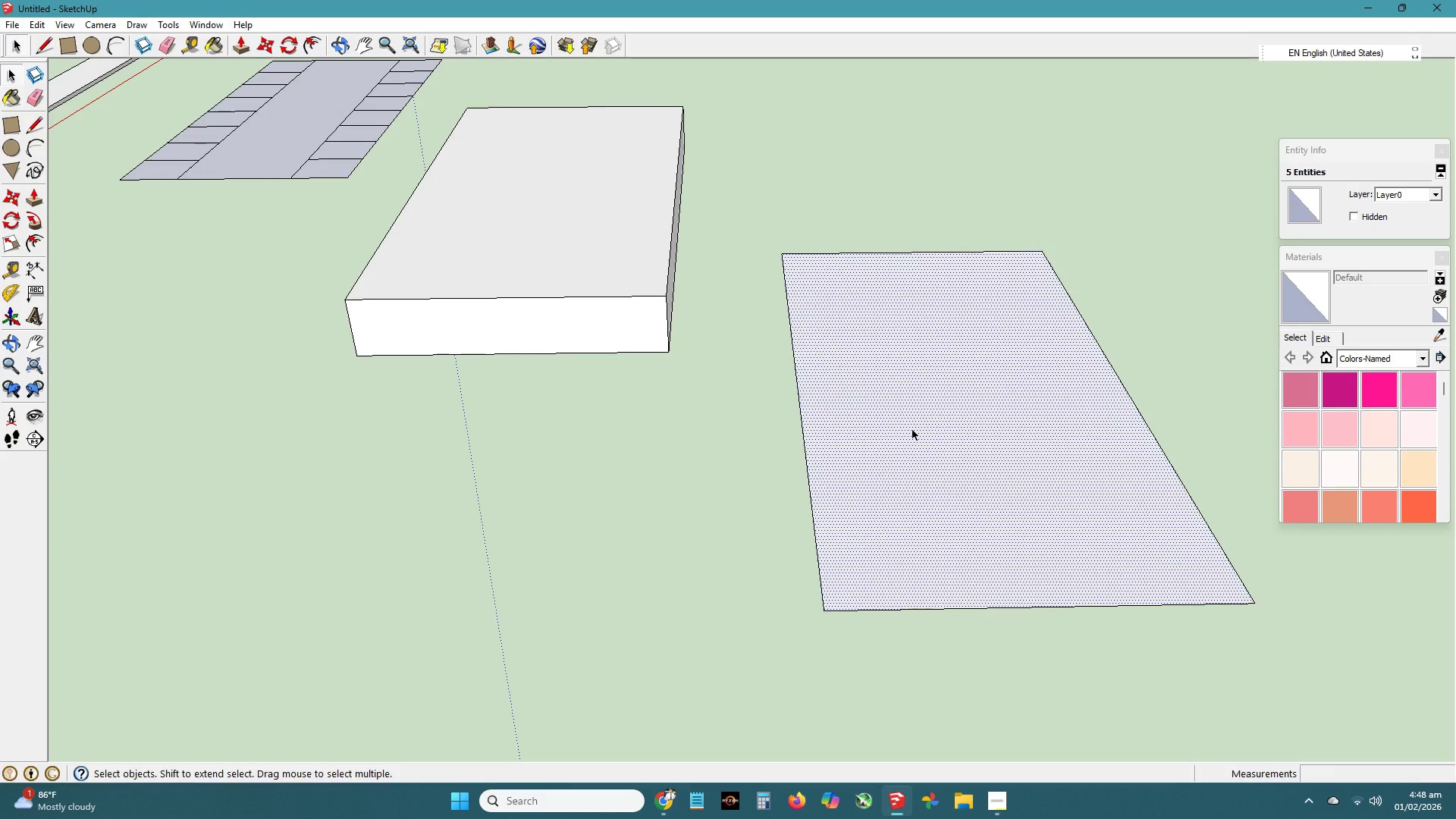 
left_click_drag(start_coordinate=[1114, 576], to_coordinate=[863, 354])
 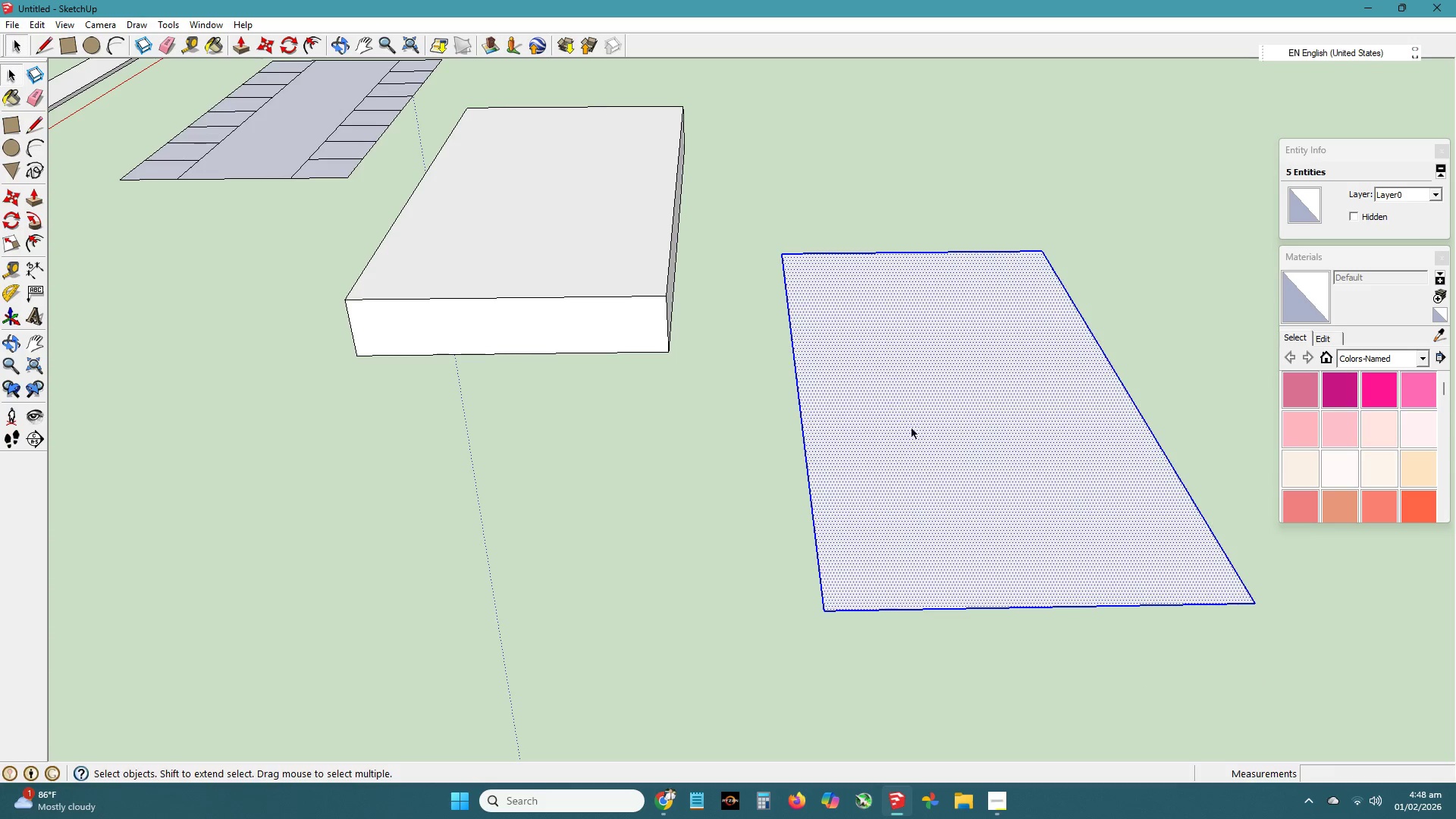 
left_click([913, 430])
 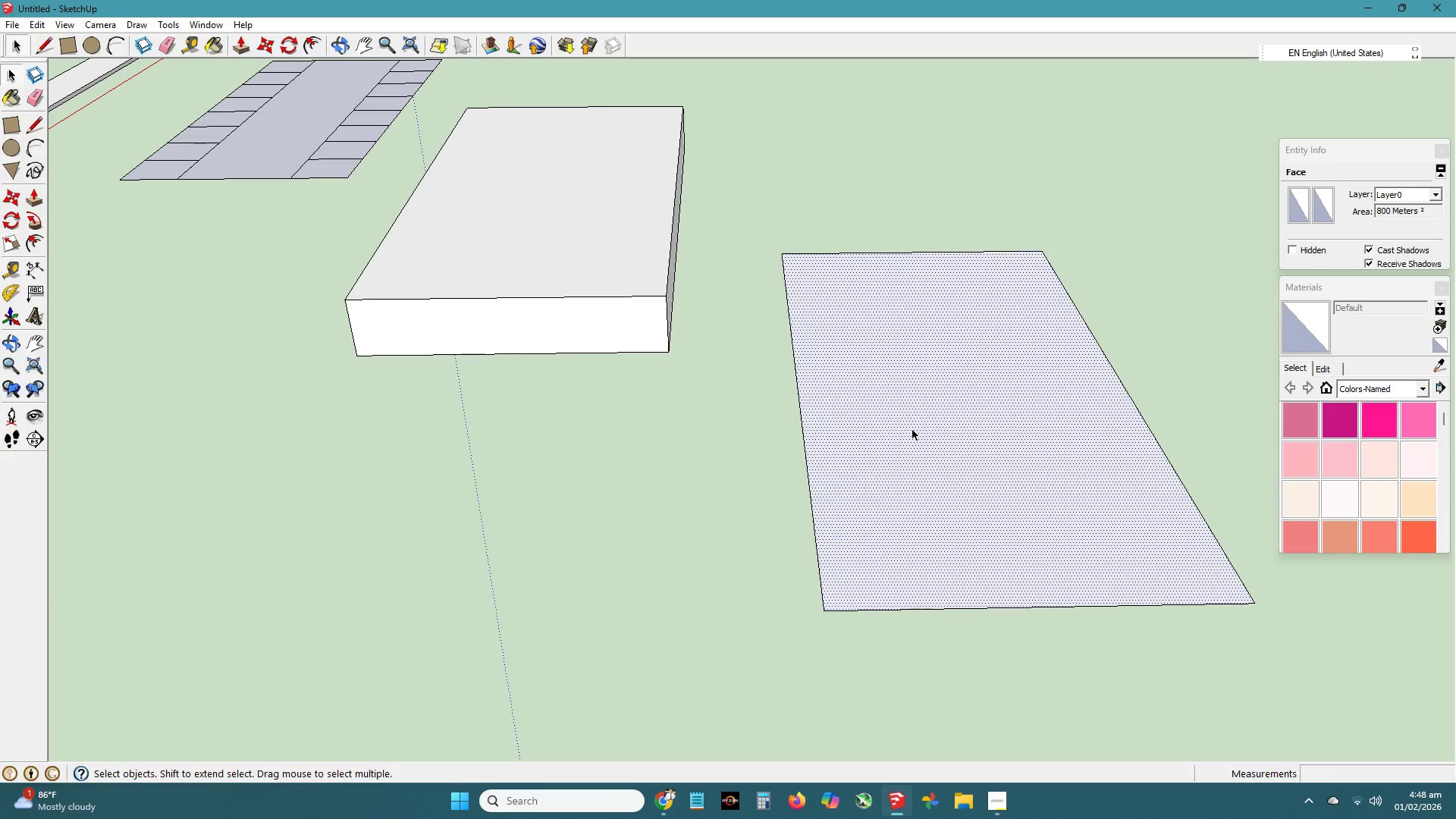 
key(P)
 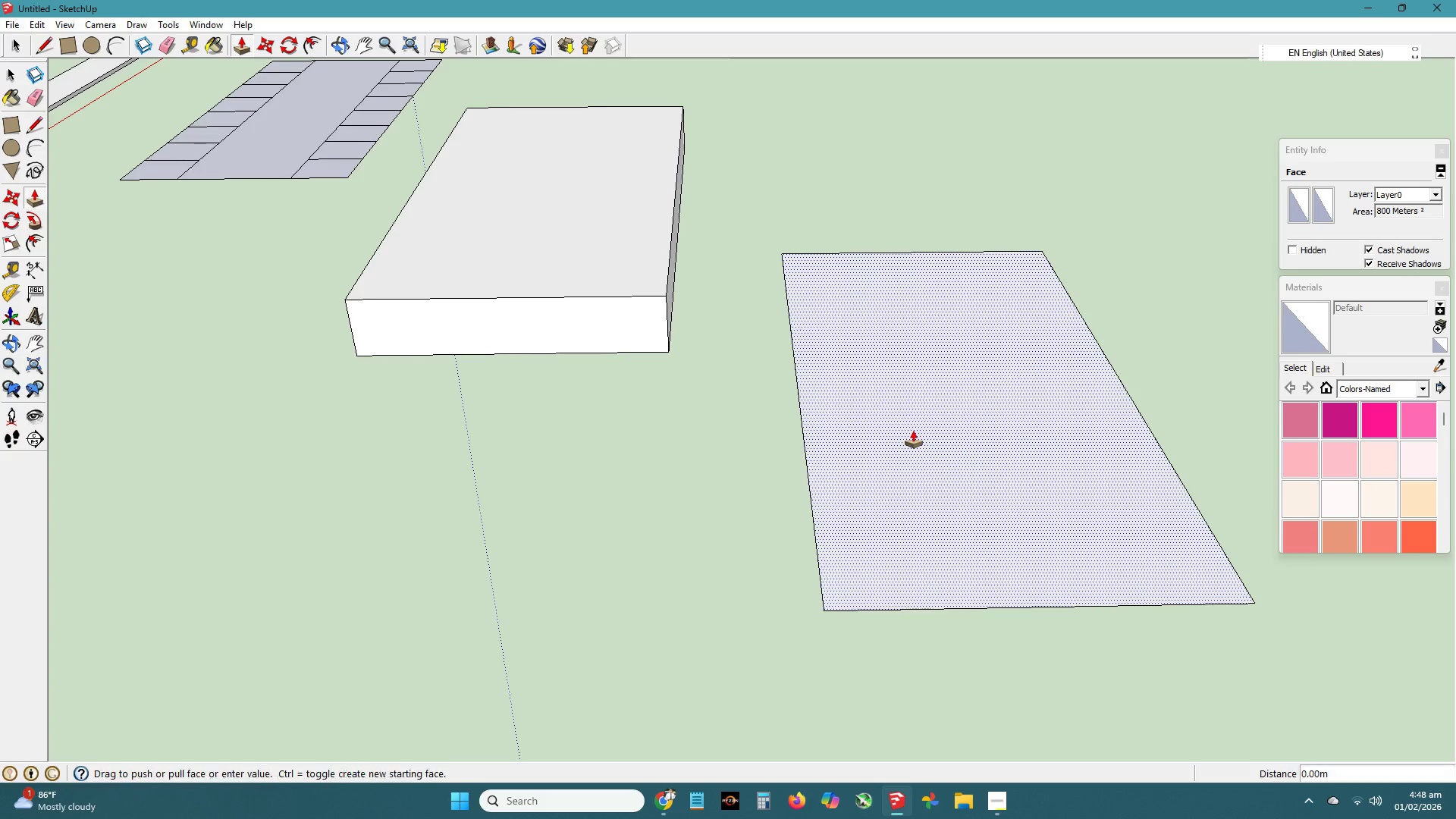 
left_click([913, 430])
 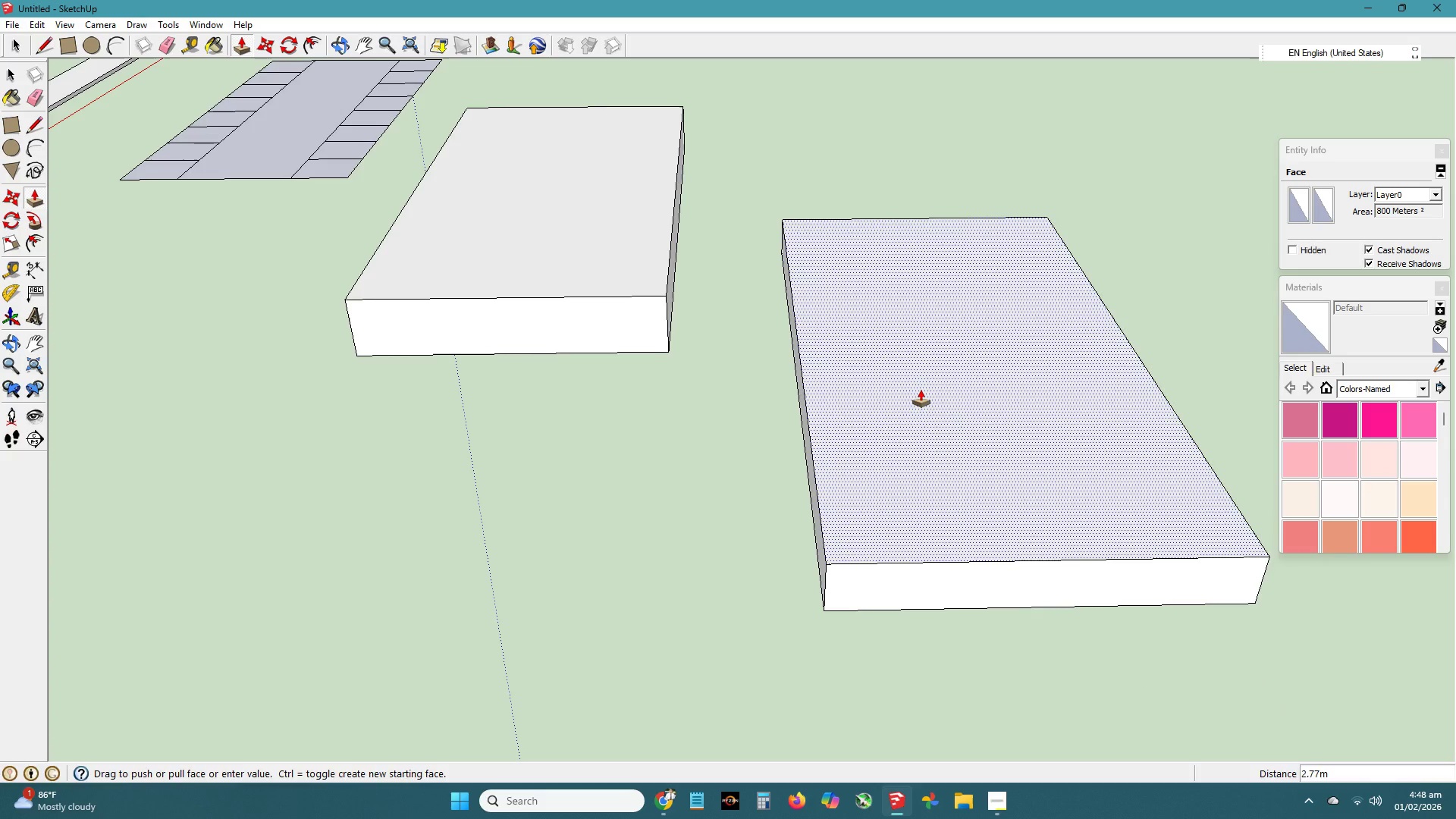 
key(Numpad1)
 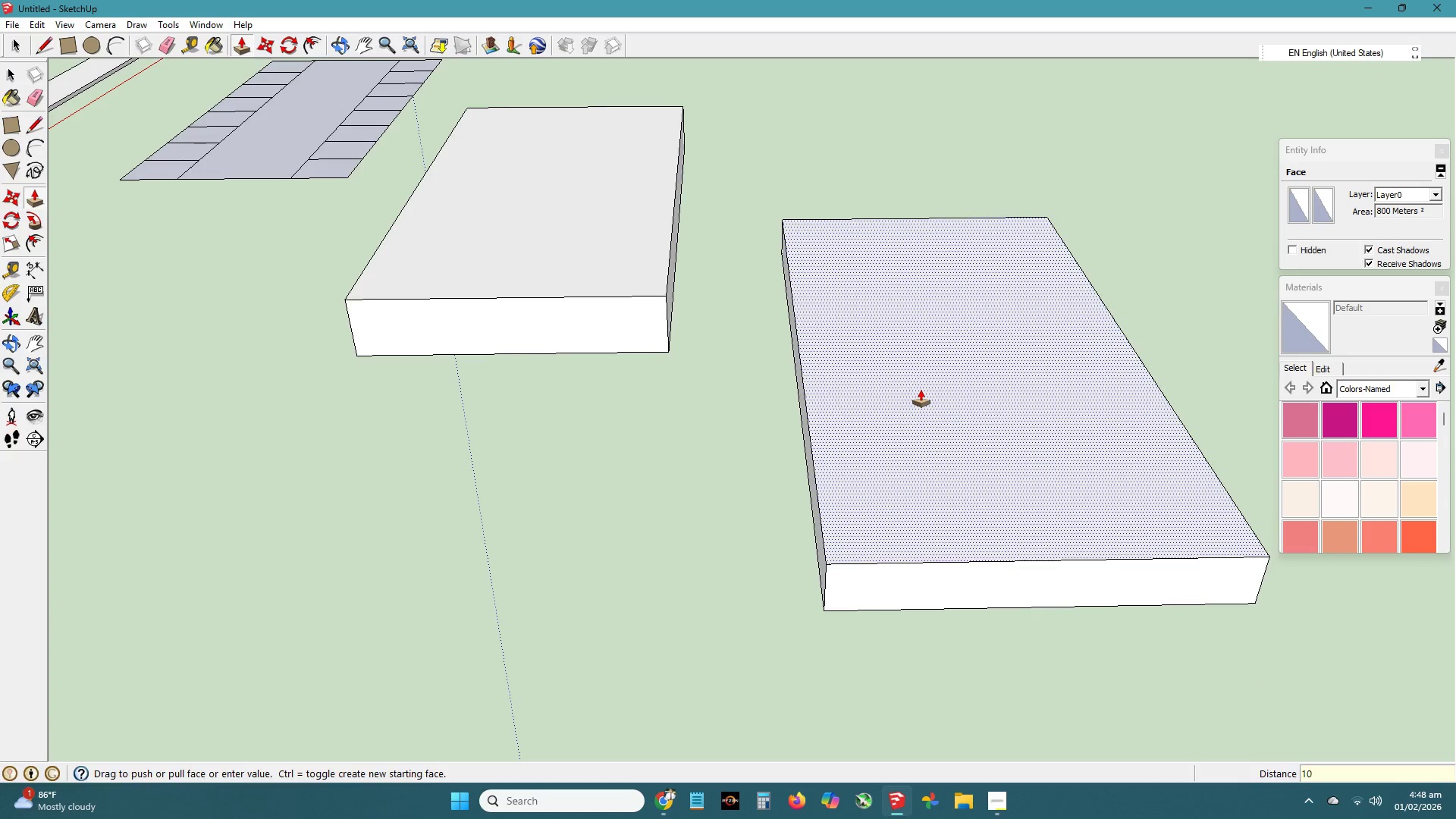 
key(Numpad0)
 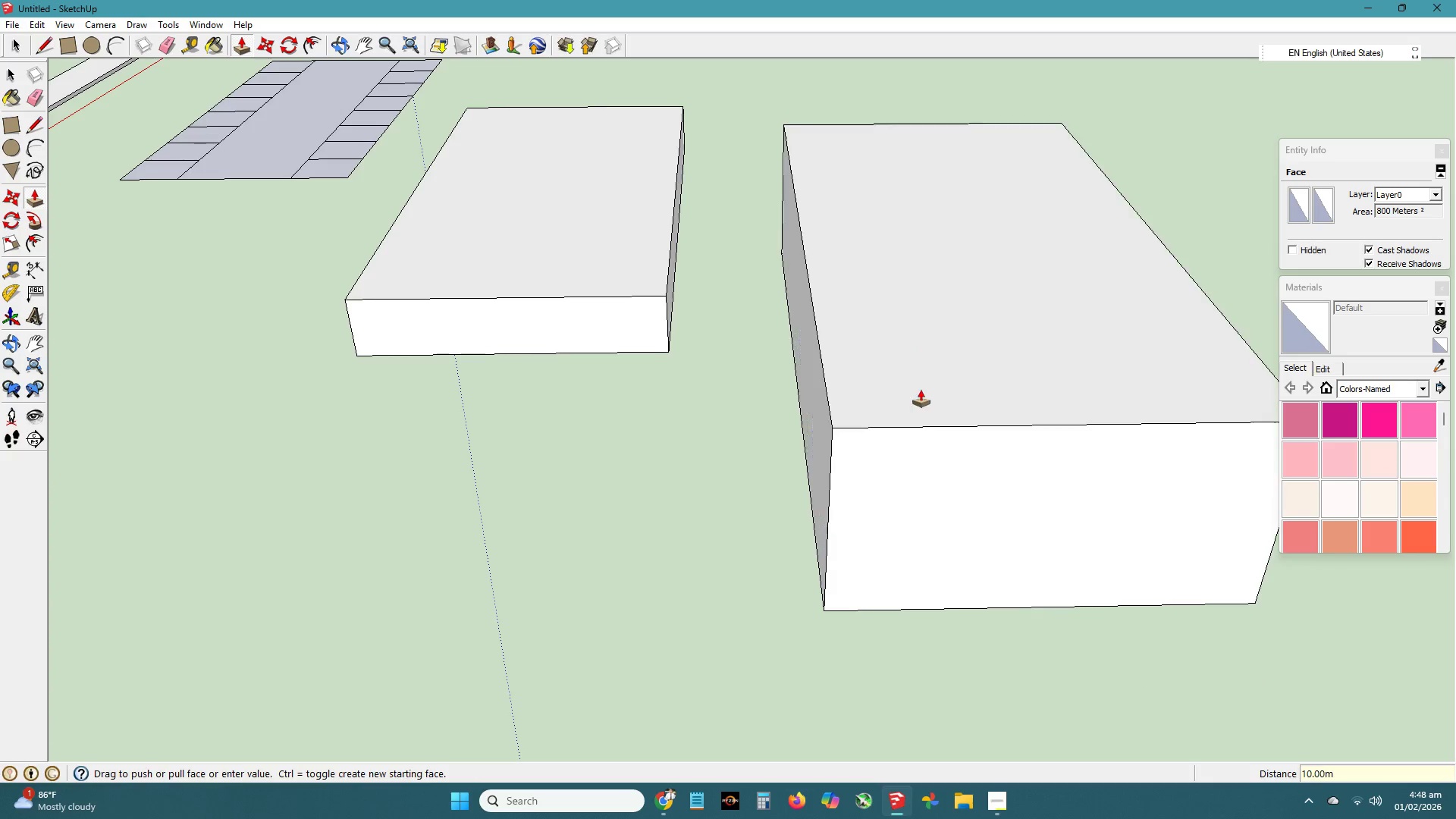 
key(NumpadEnter)
 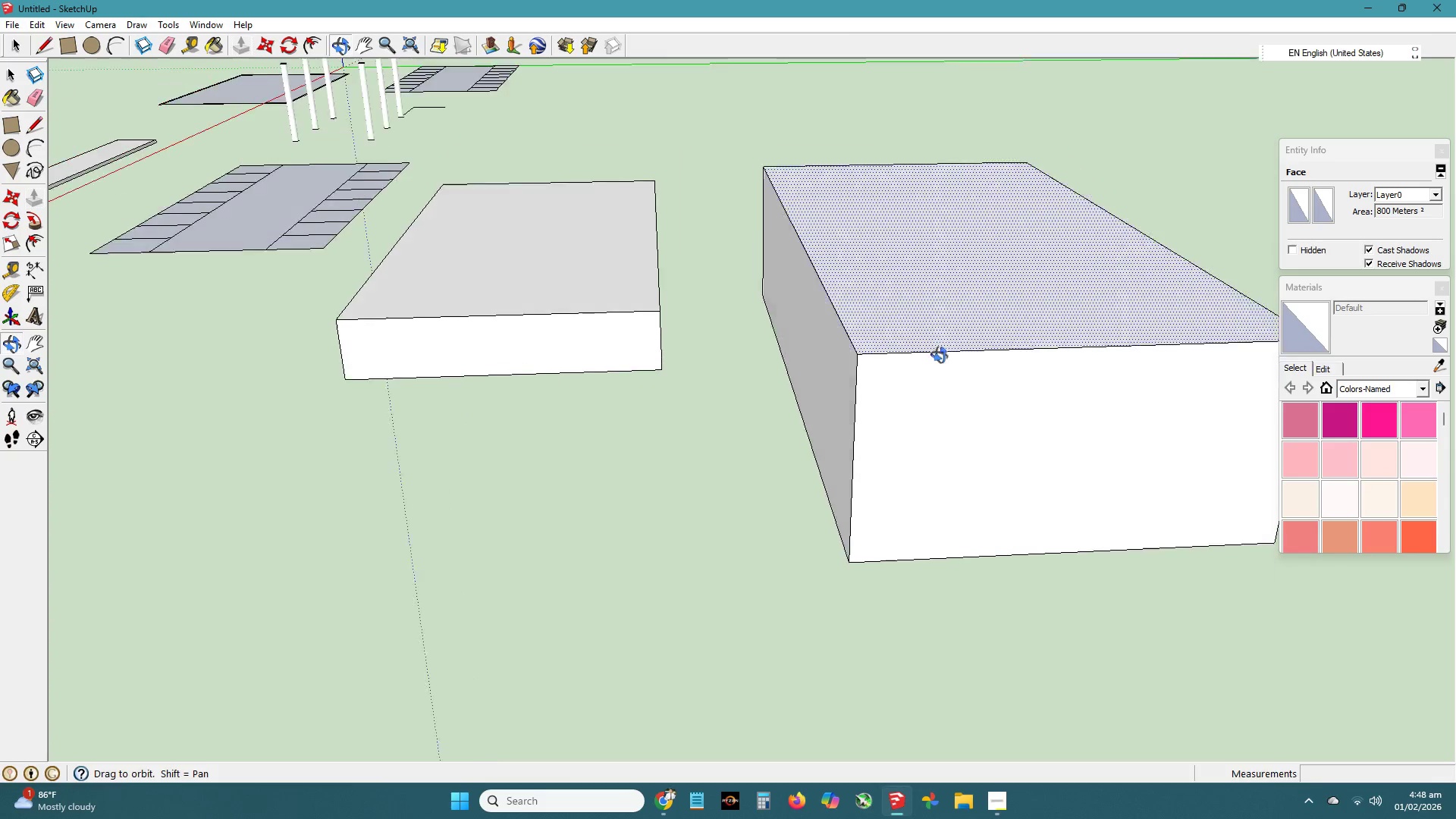 
key(Space)
 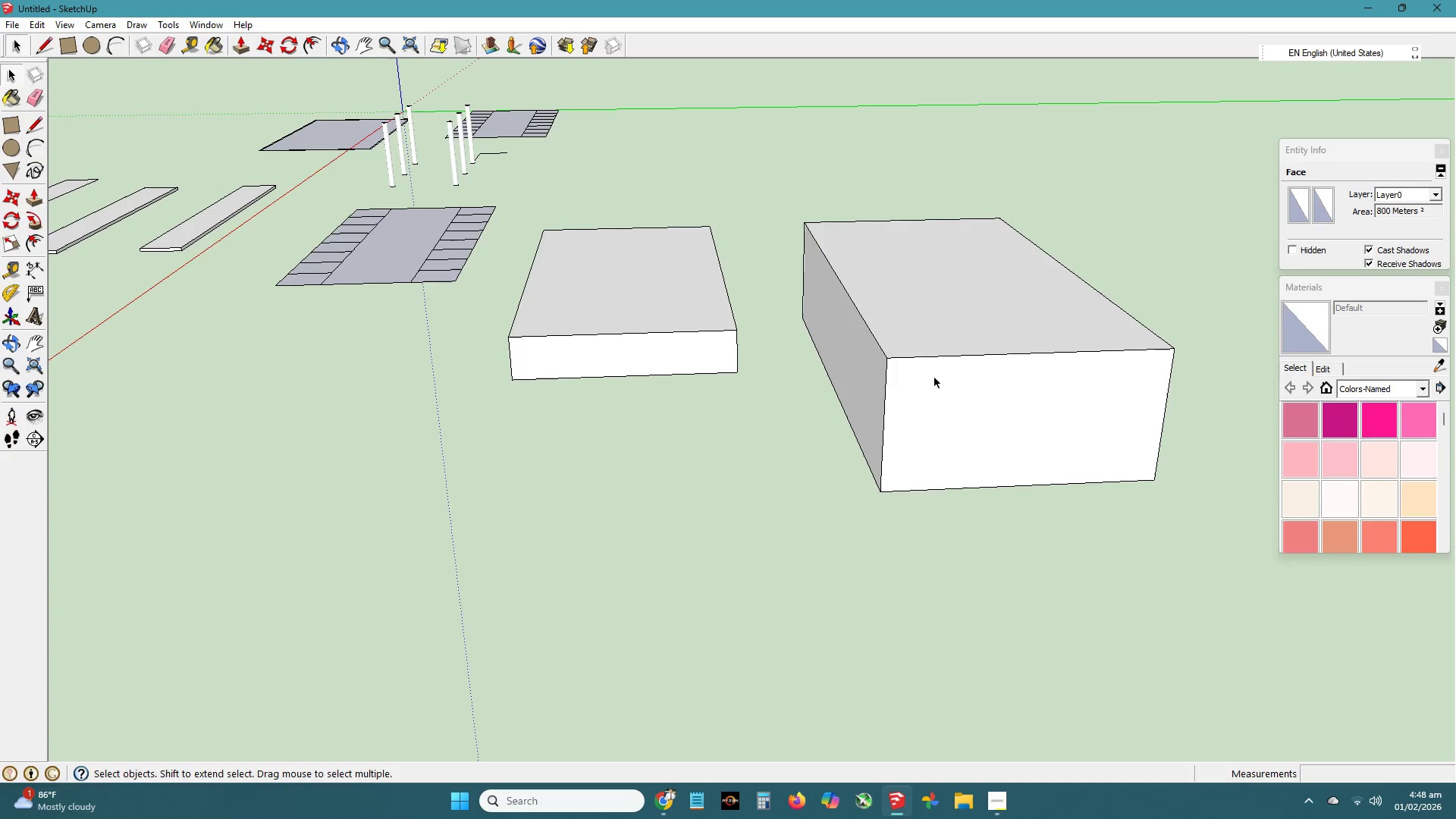 
left_click([935, 378])
 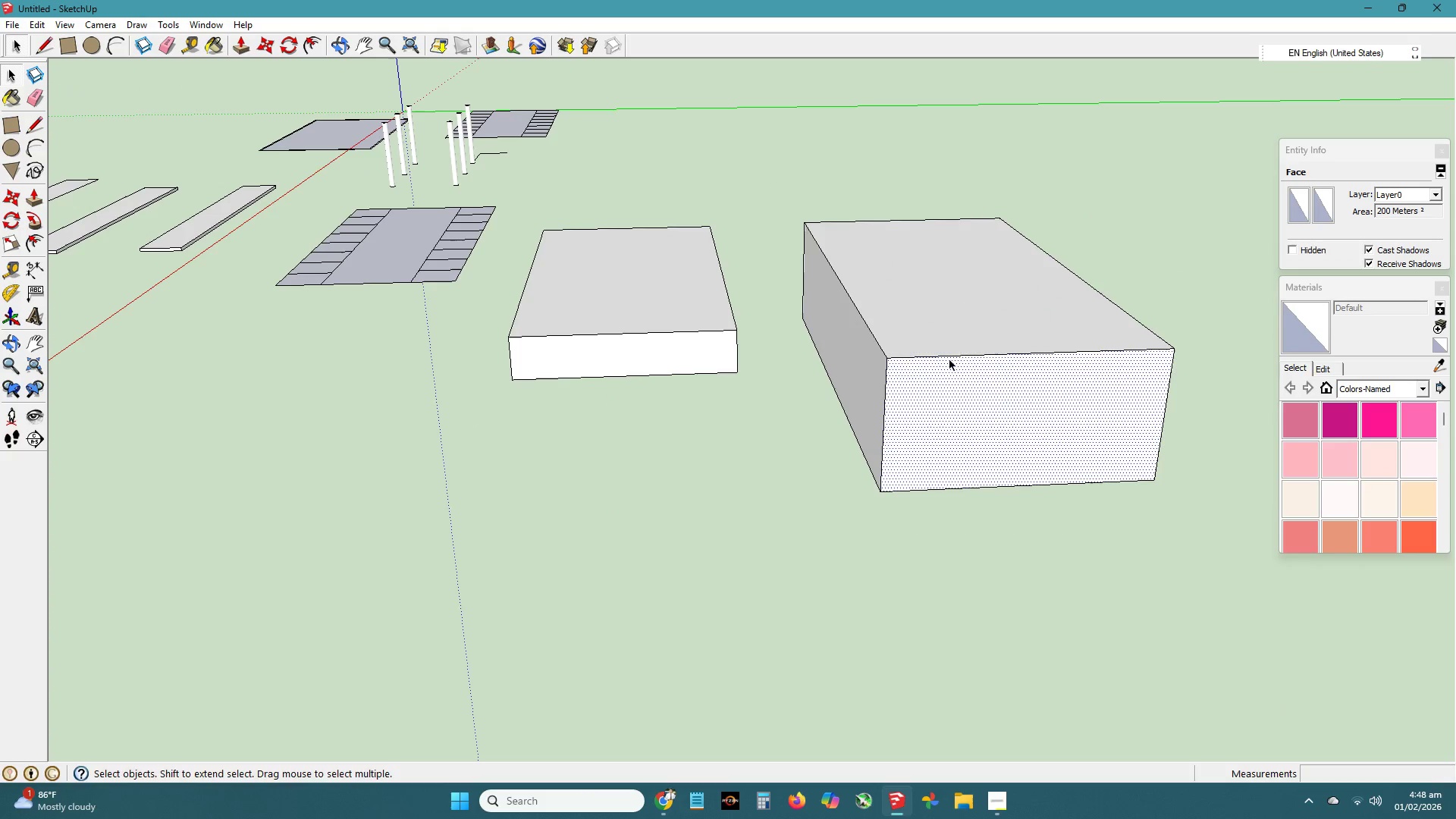 
scroll: coordinate [930, 379], scroll_direction: down, amount: 5.0
 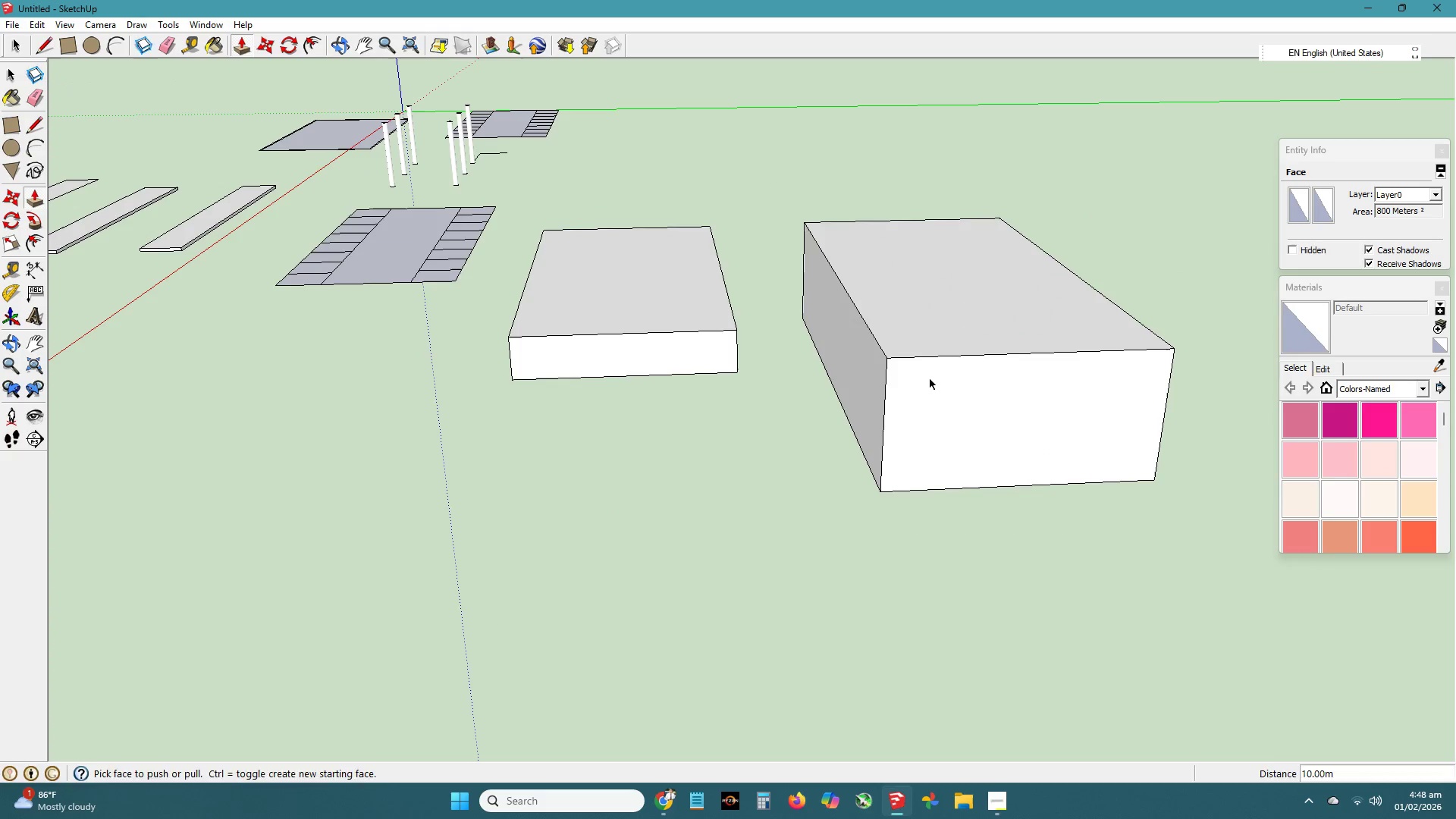 
key(H)
 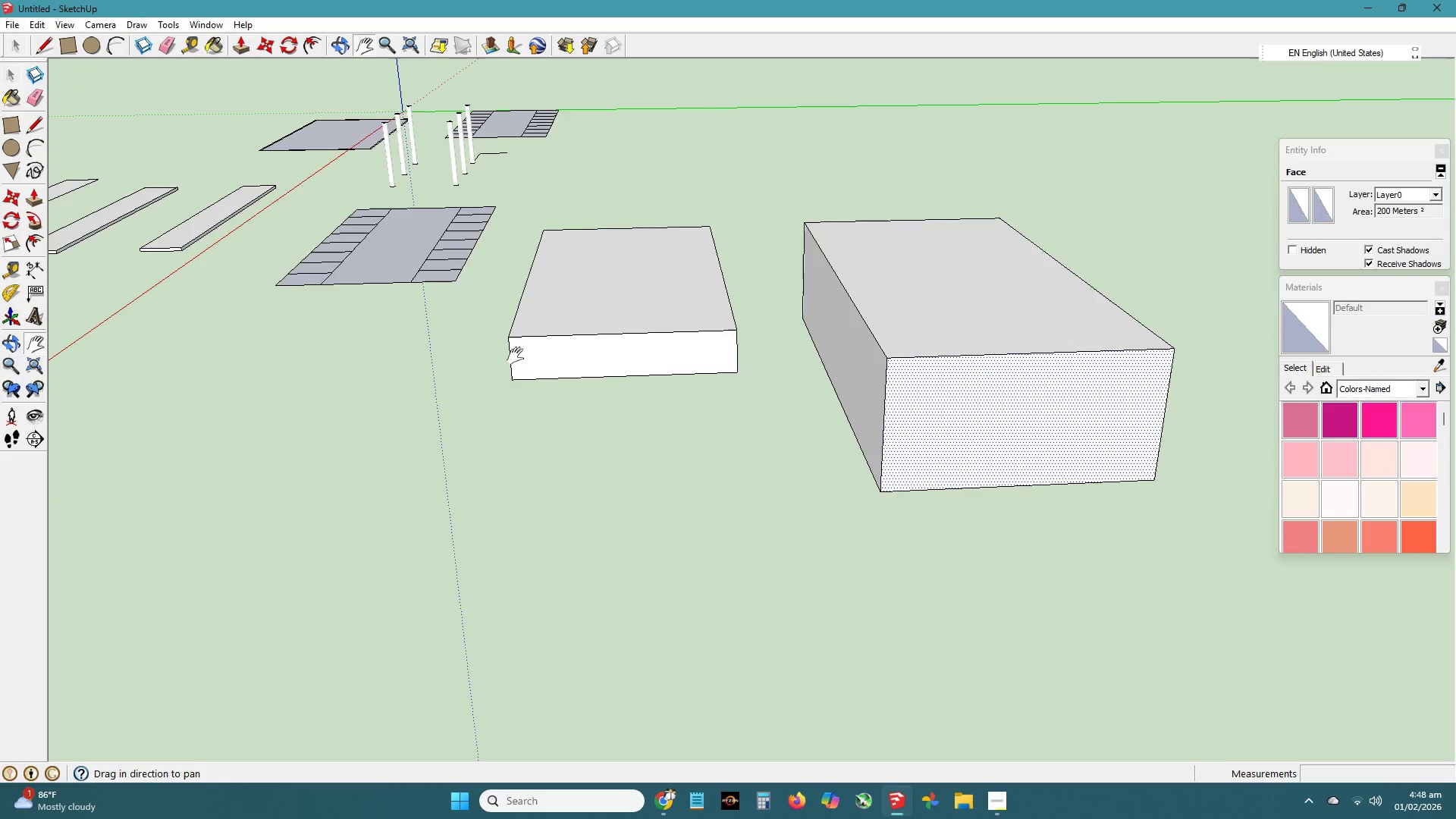 
left_click_drag(start_coordinate=[516, 356], to_coordinate=[648, 482])
 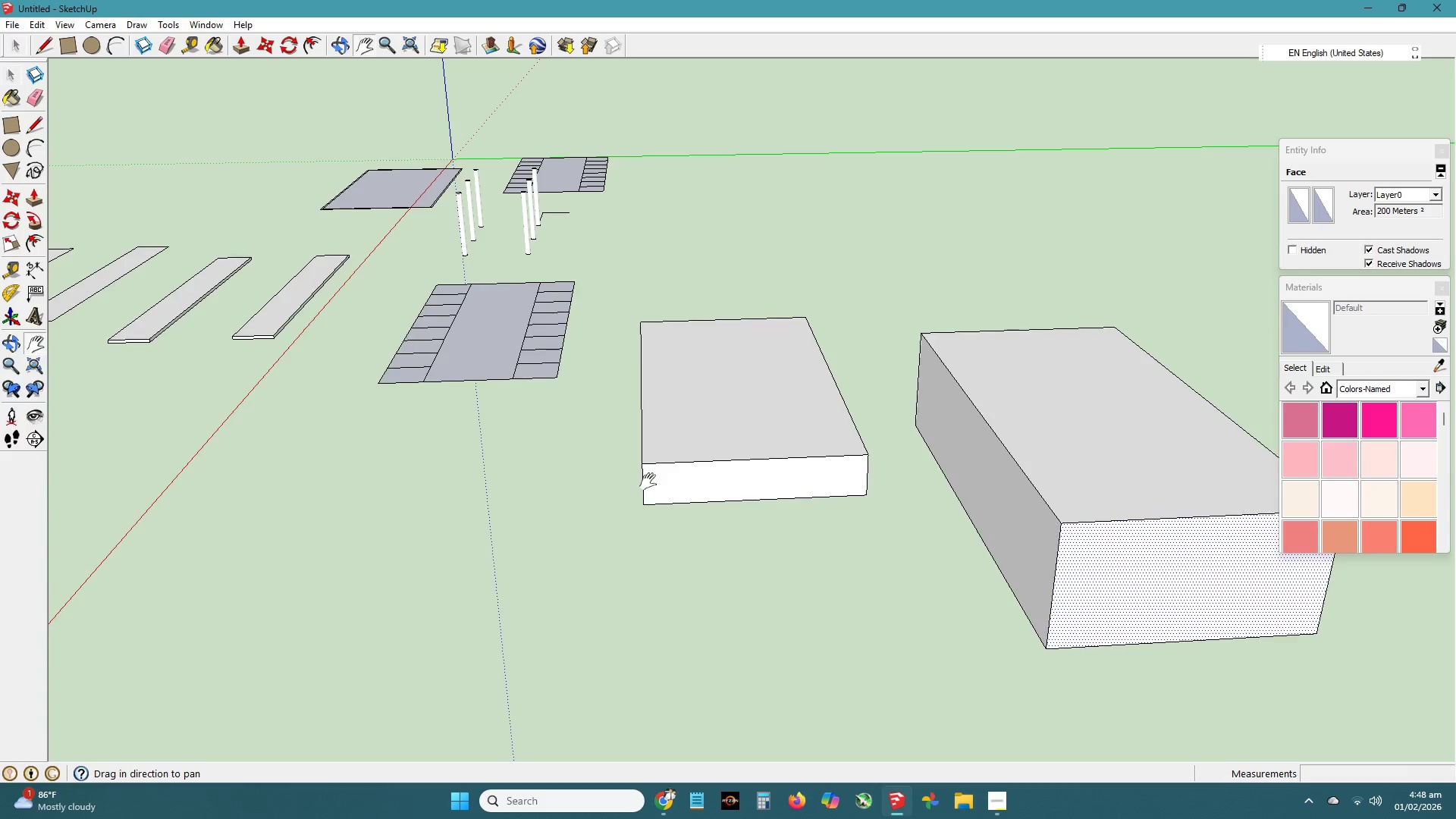 
scroll: coordinate [648, 482], scroll_direction: down, amount: 3.0
 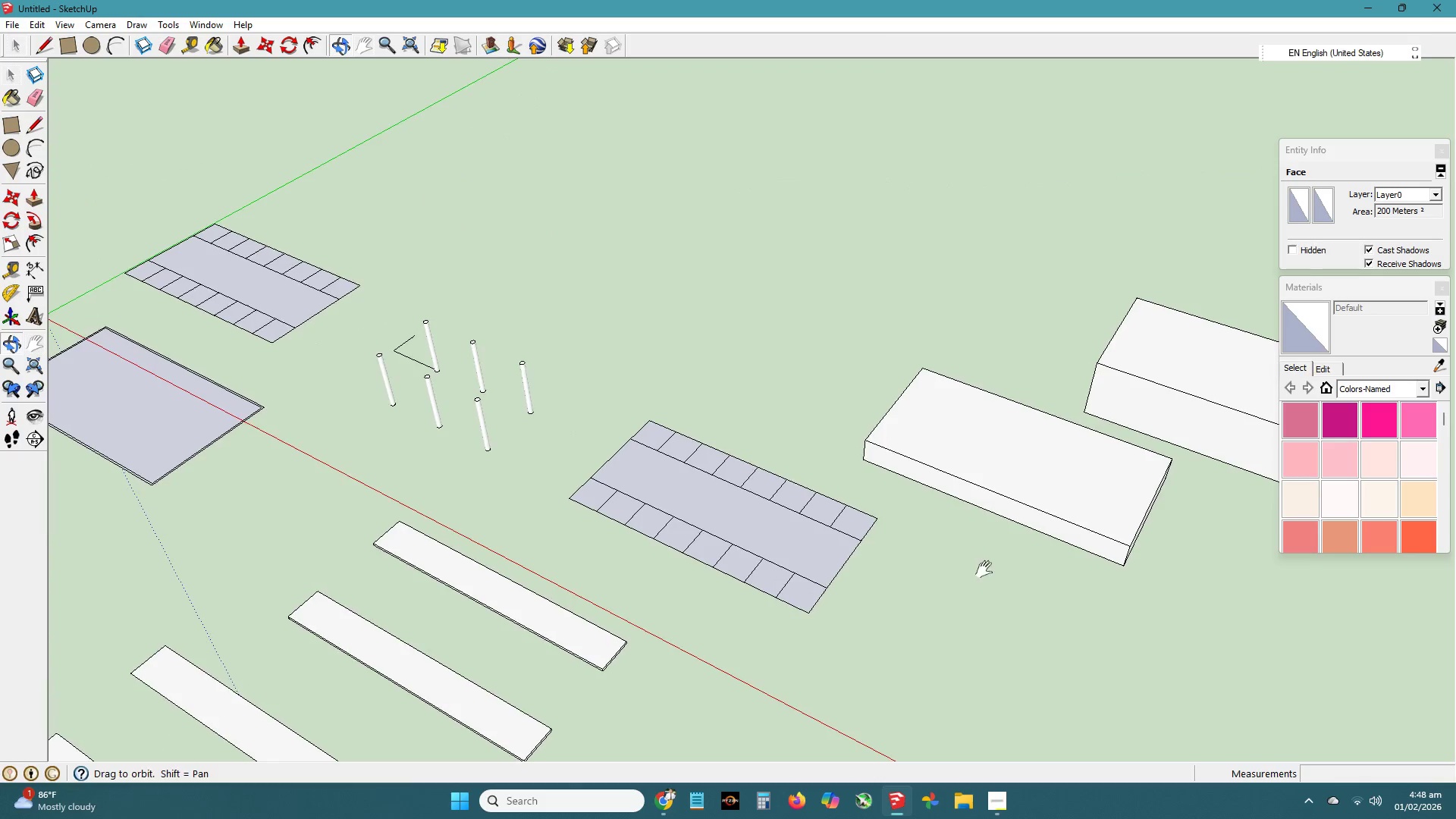 
key(H)
 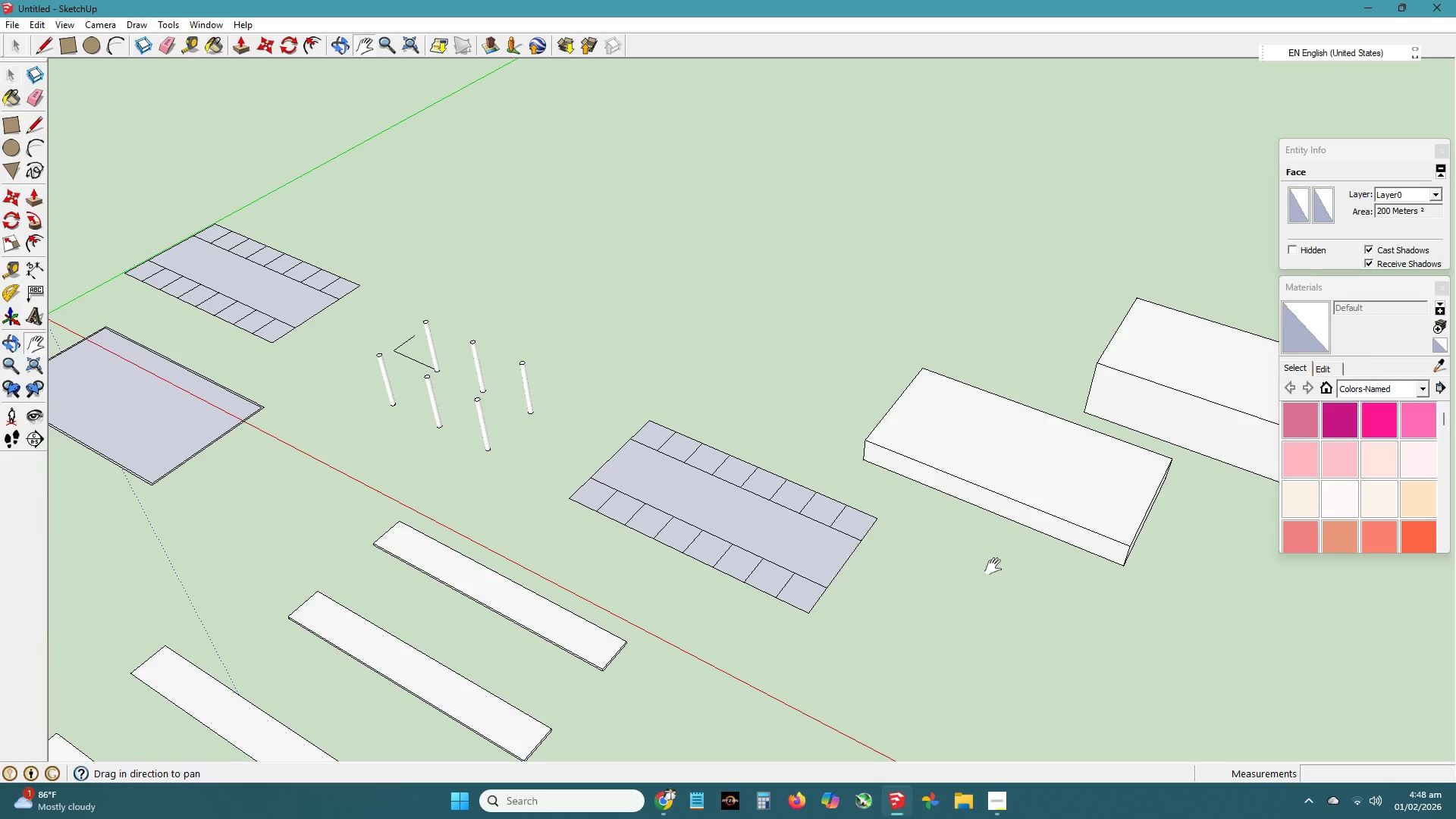 
left_click_drag(start_coordinate=[987, 563], to_coordinate=[697, 487])
 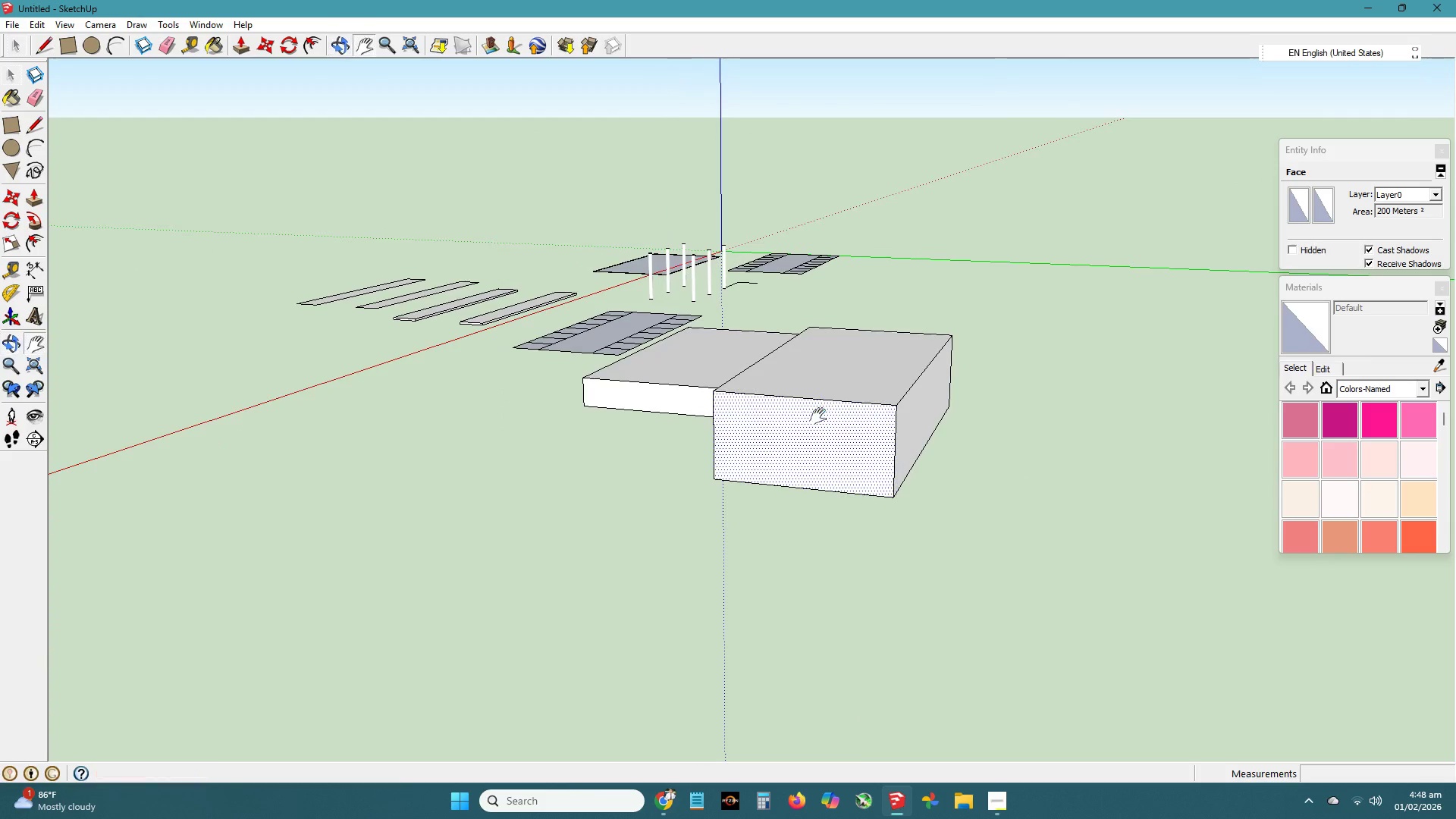 
scroll: coordinate [805, 534], scroll_direction: up, amount: 6.0
 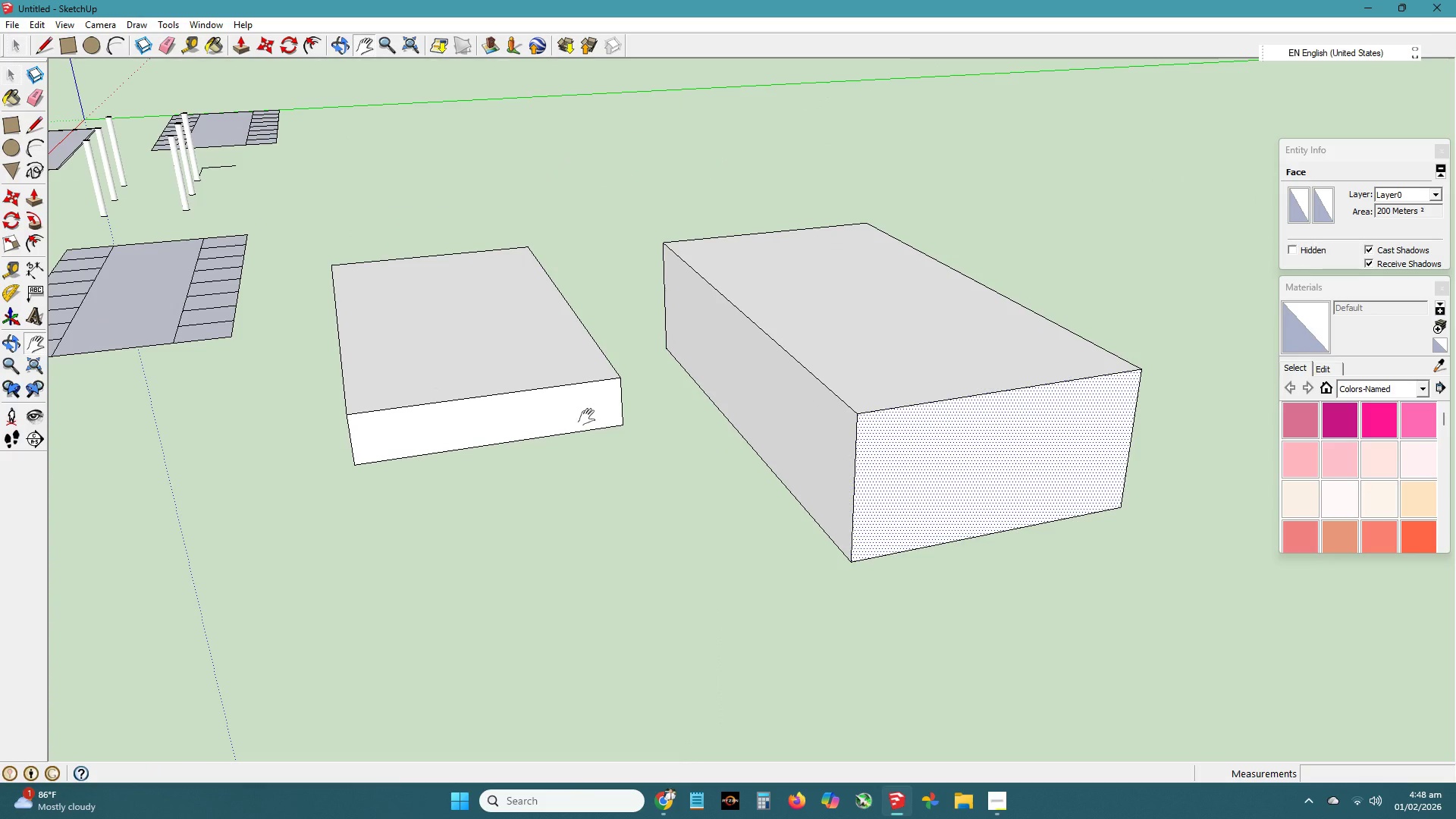 
scroll: coordinate [563, 460], scroll_direction: down, amount: 3.0
 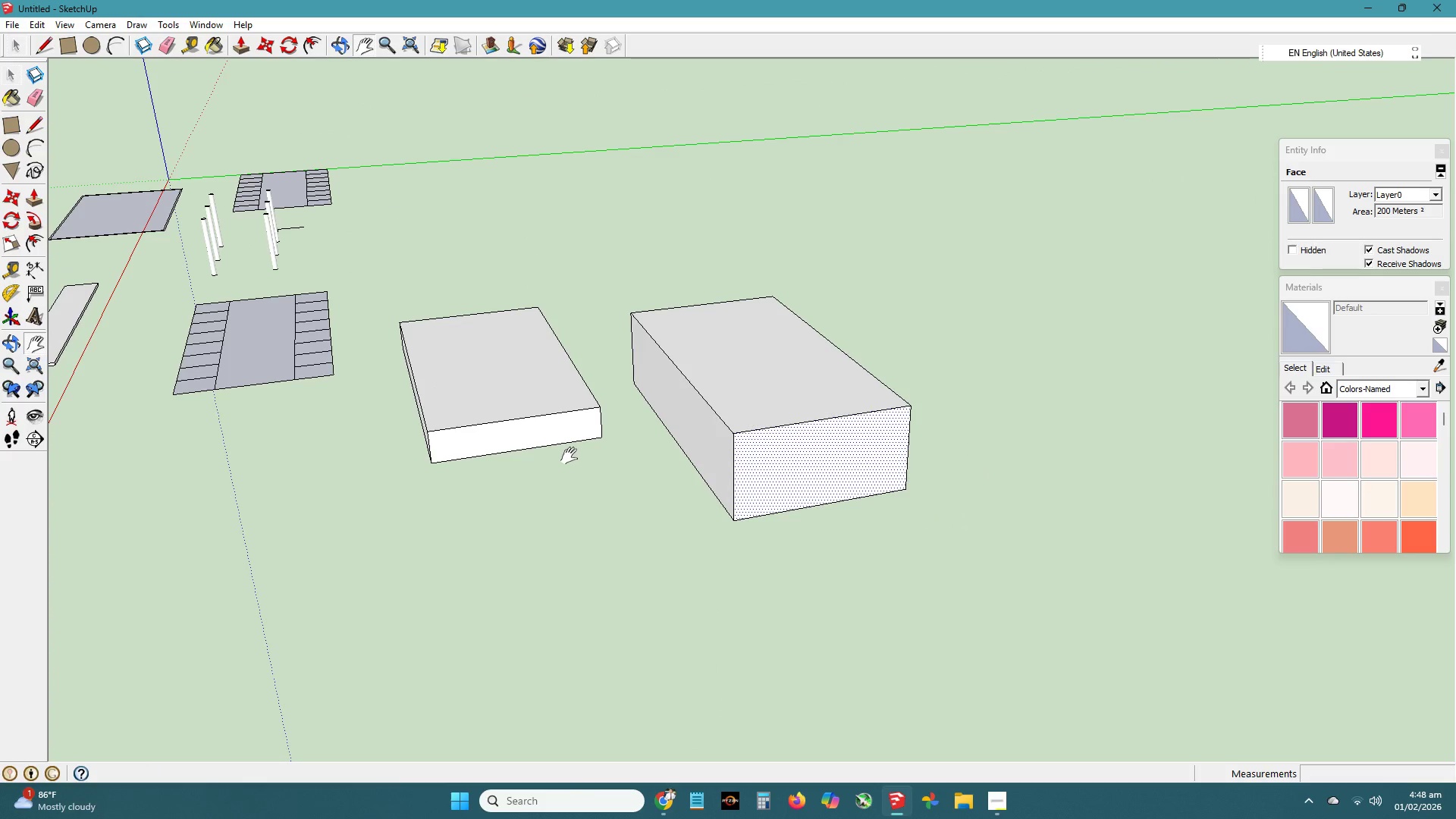 
key(Space)
 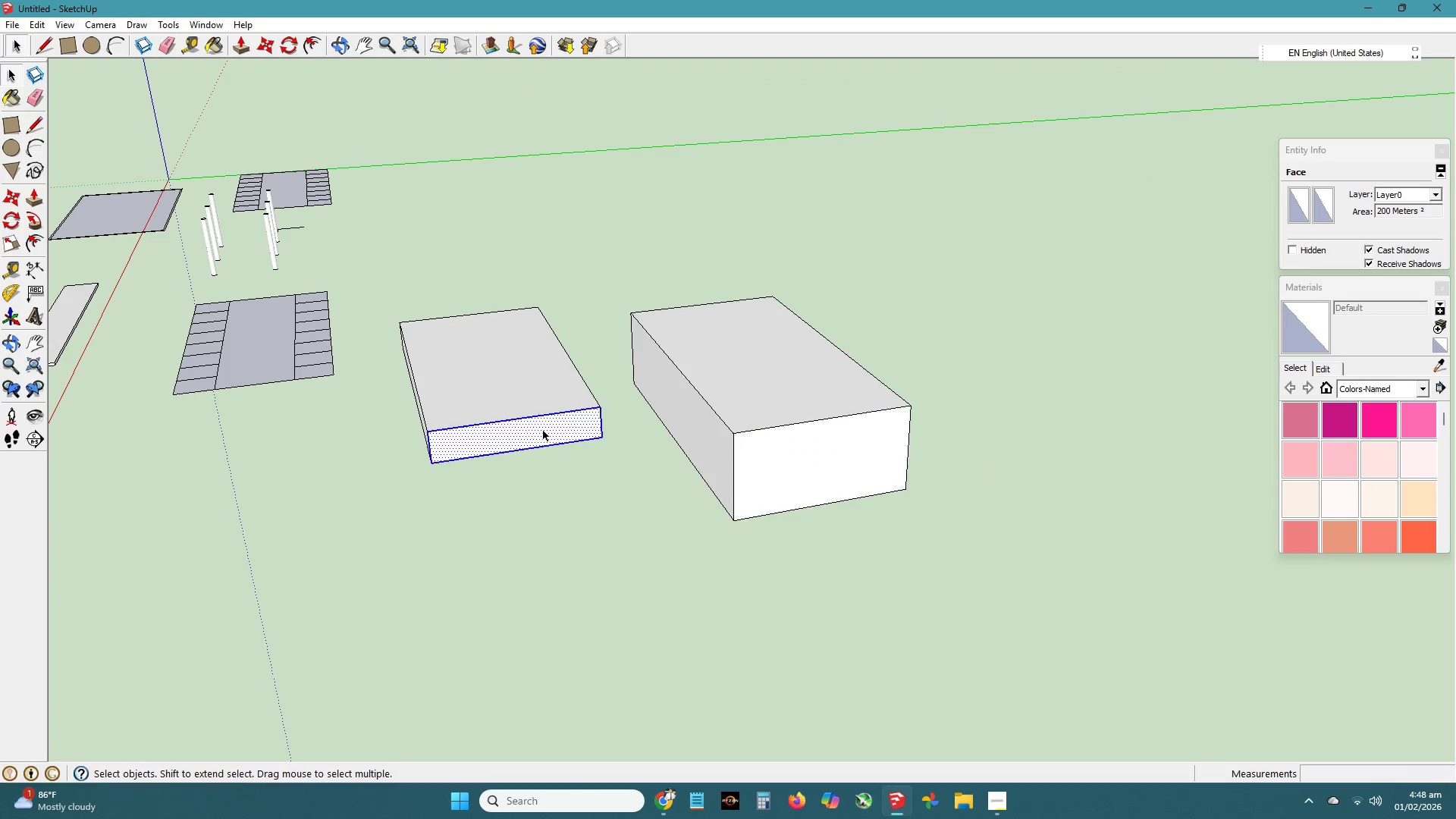 
double_click([544, 431])
 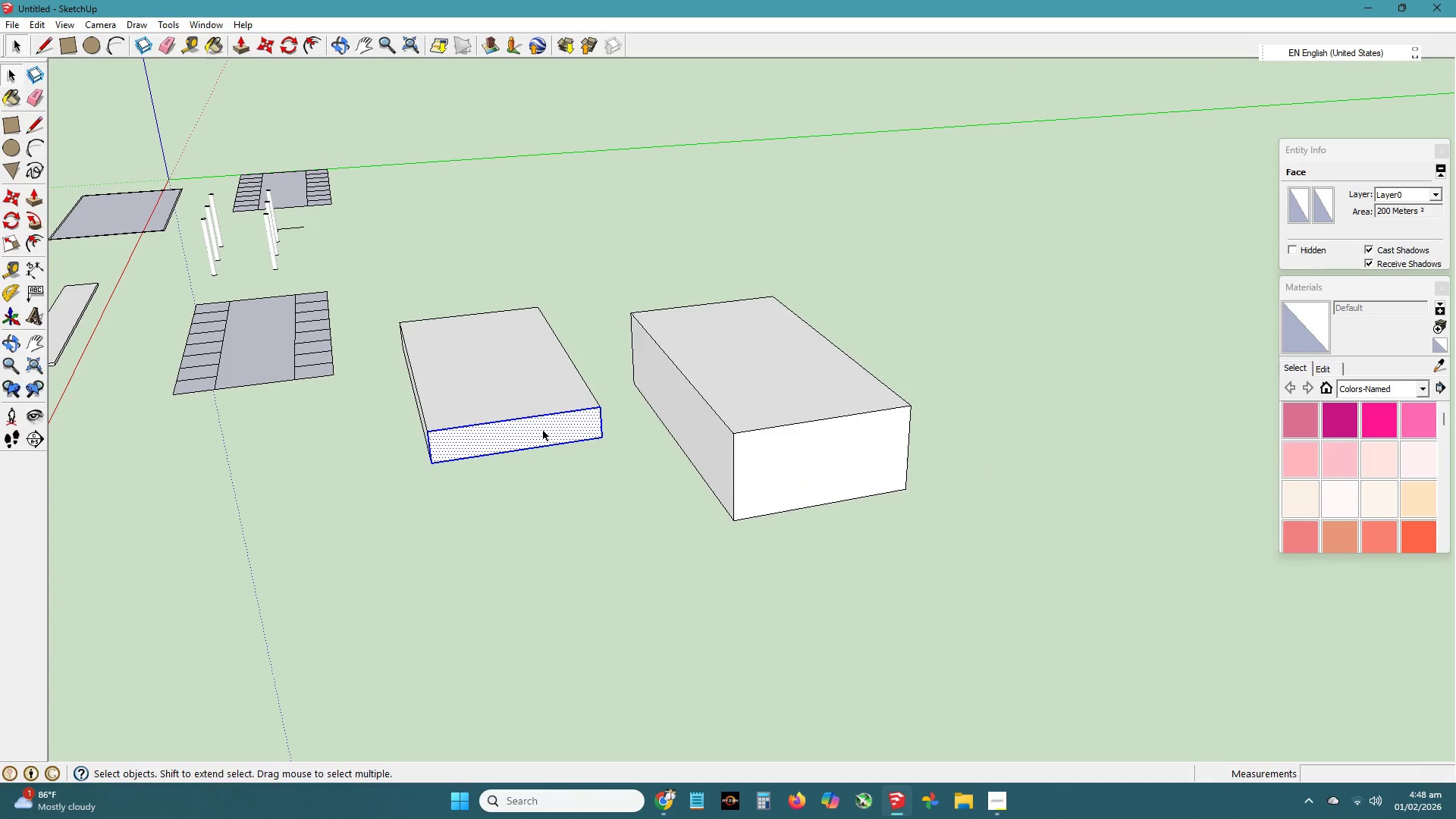 
triple_click([544, 431])
 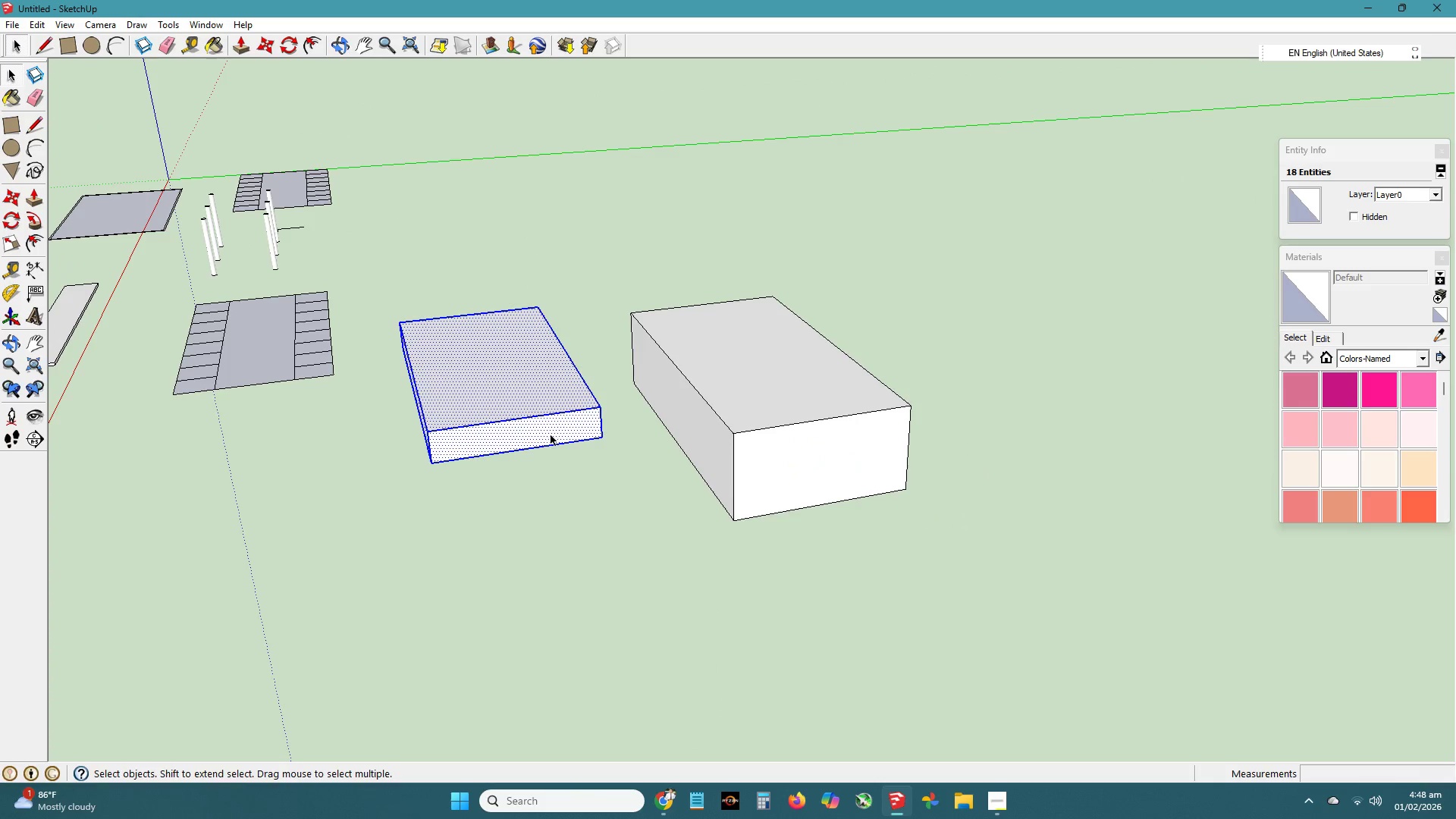 
key(M)
 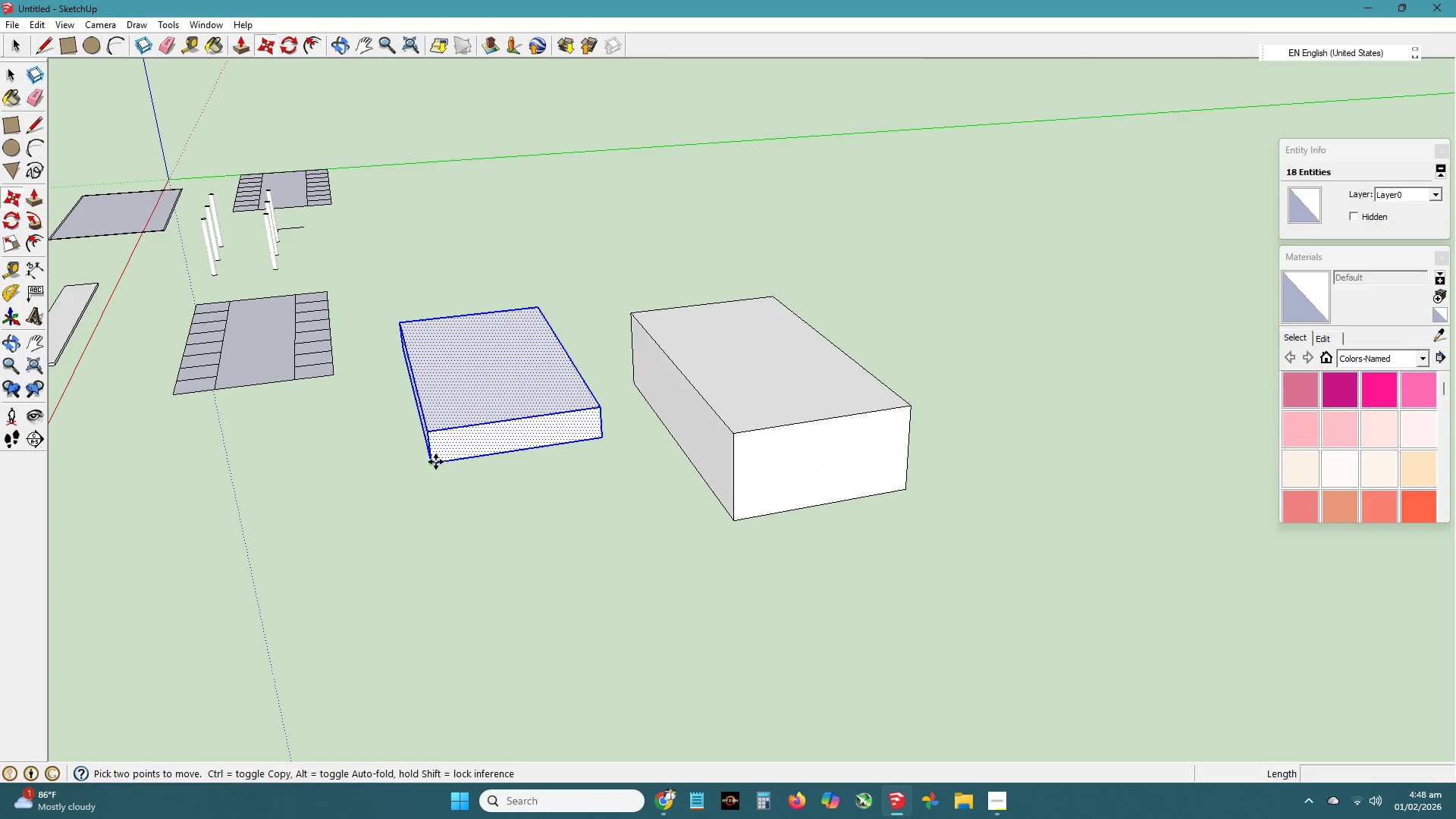 
left_click([435, 463])
 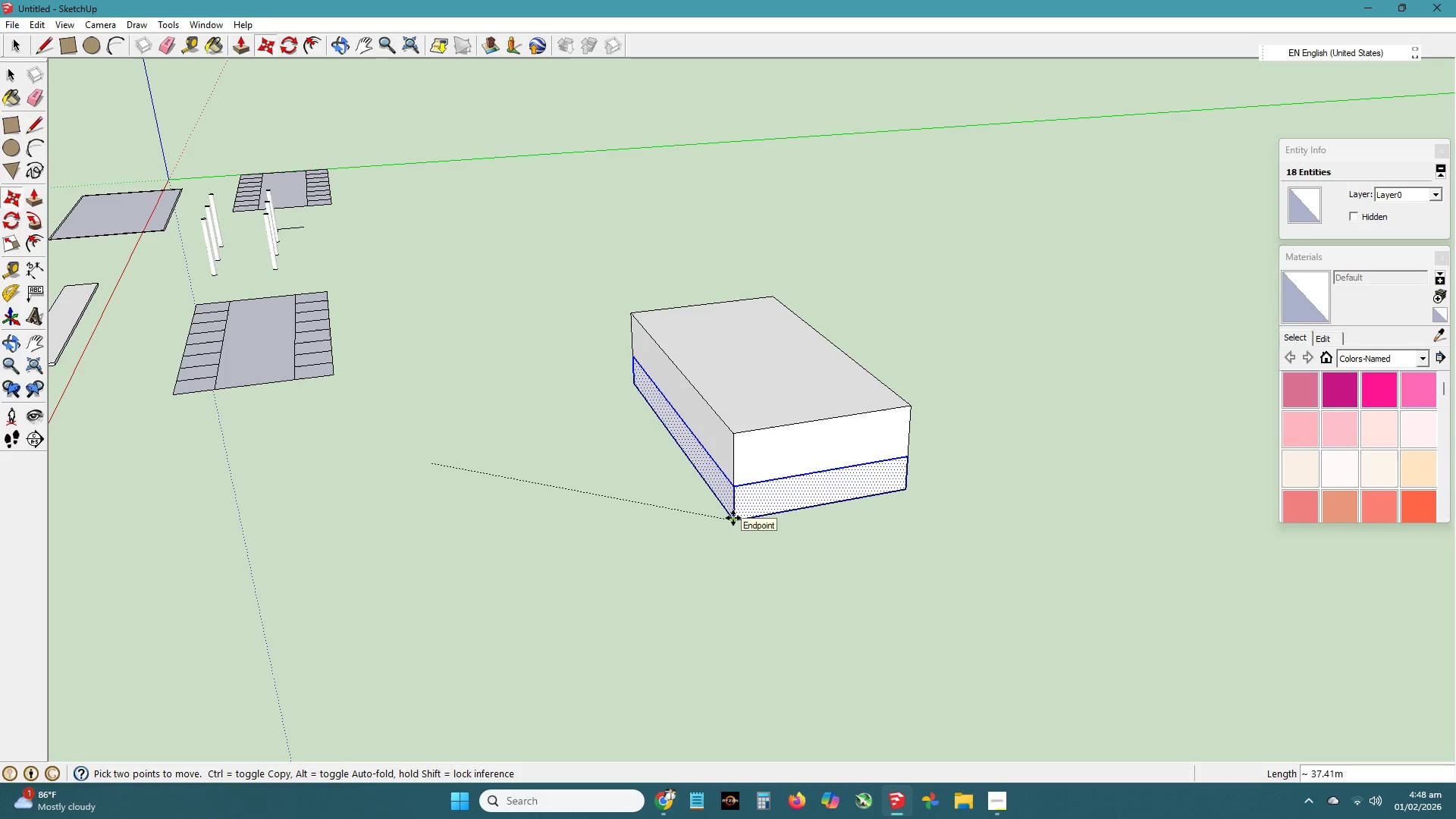 
wait(6.52)
 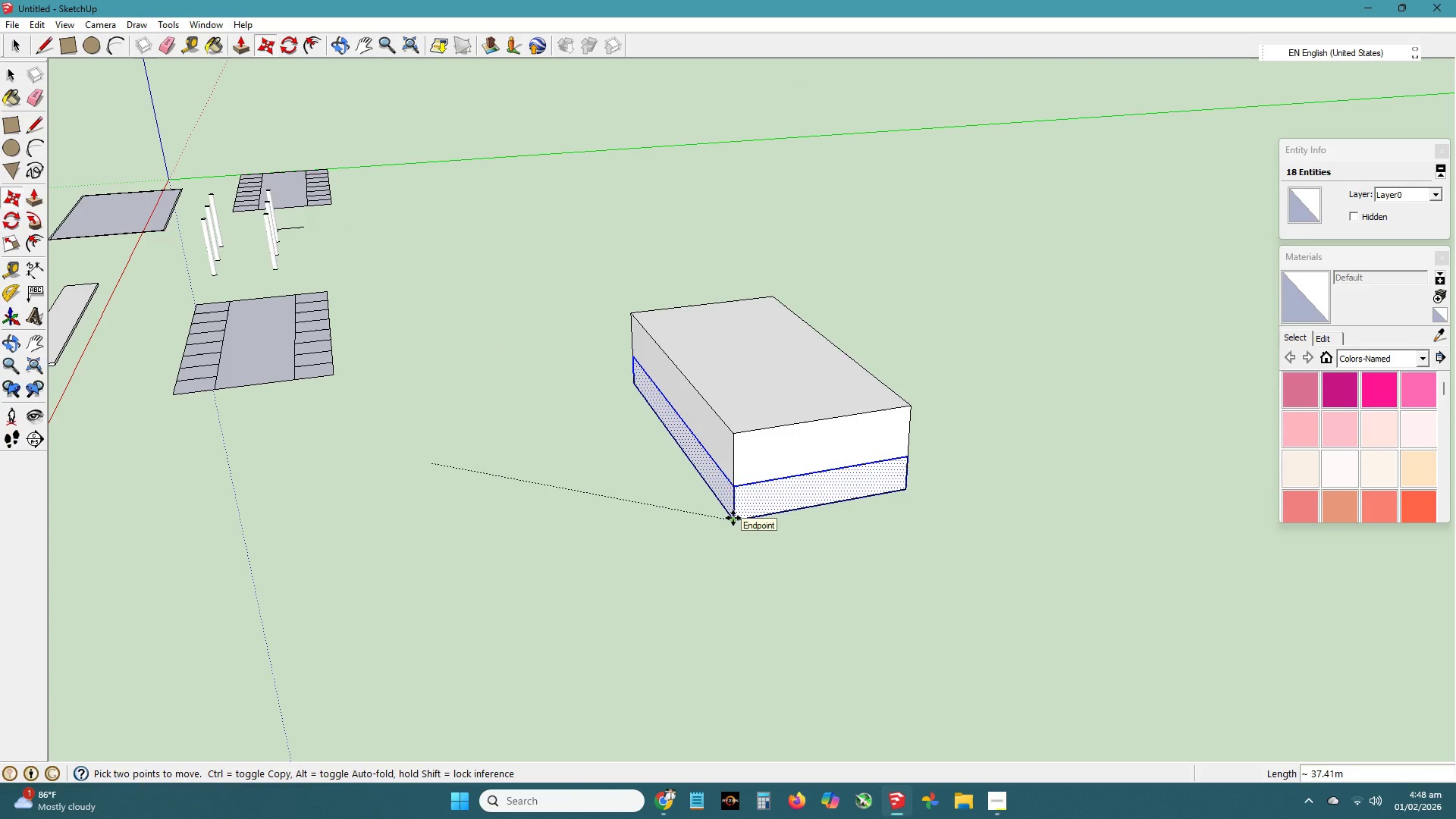 
key(Escape)
 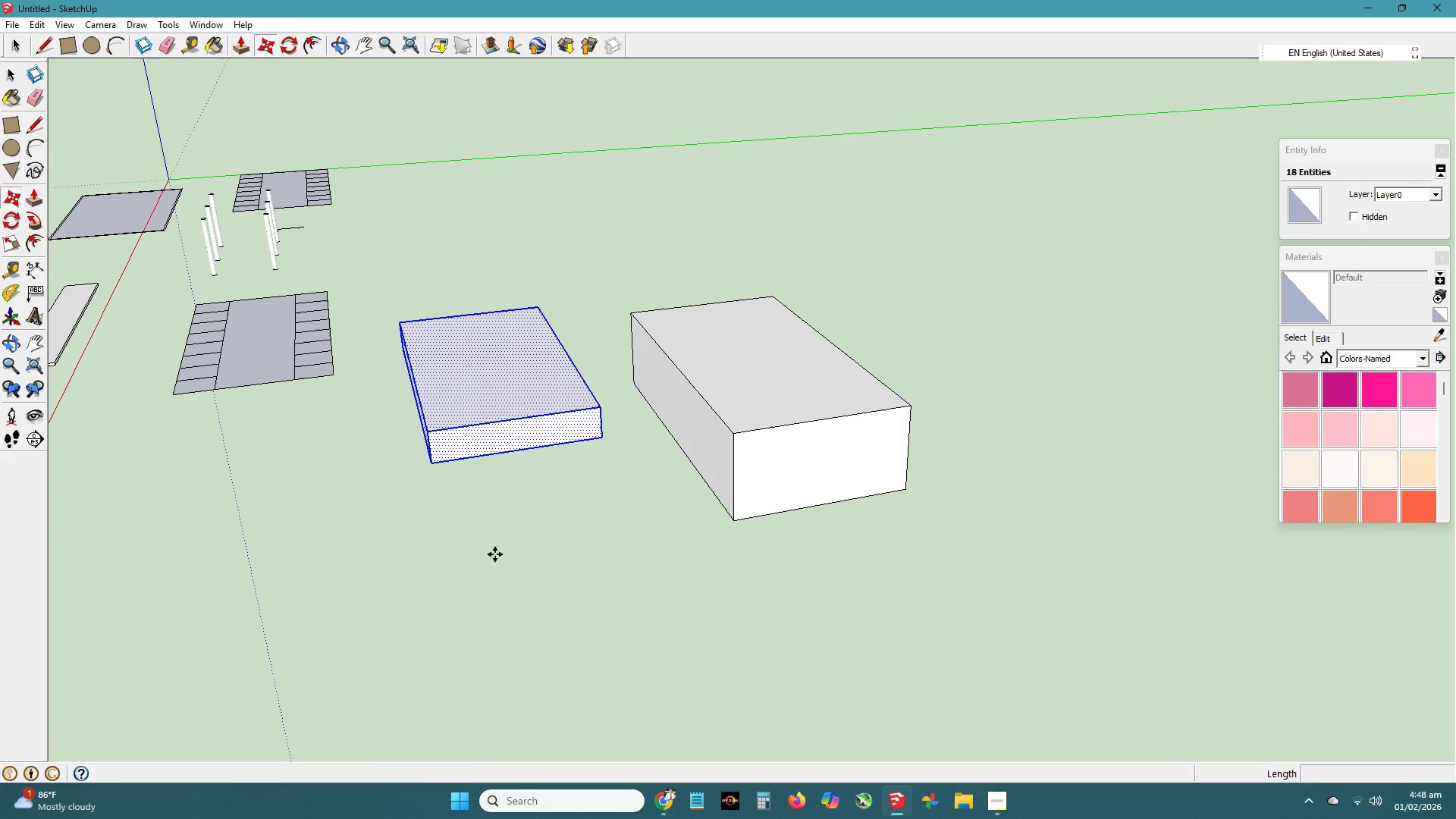 
key(H)
 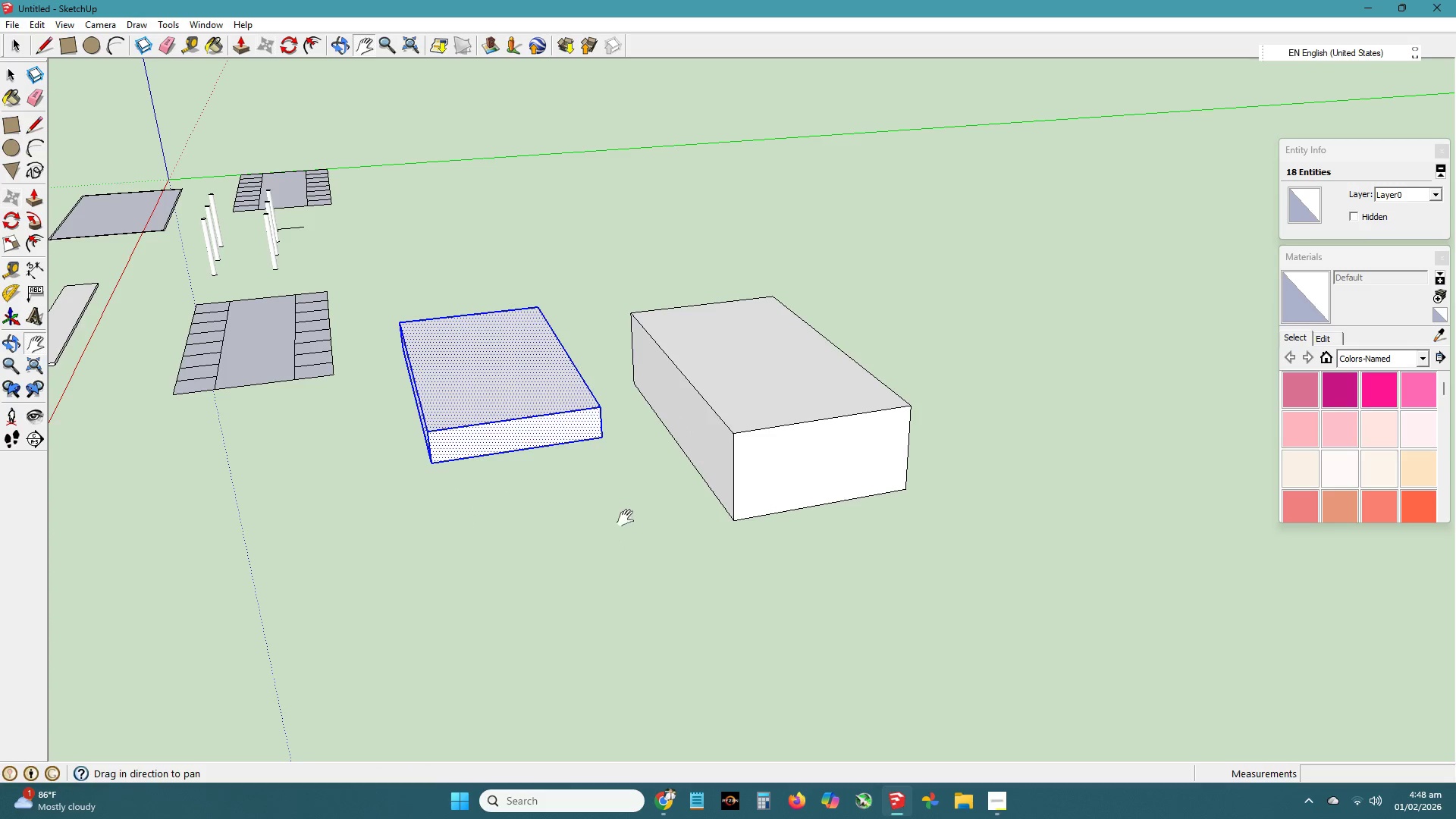 
left_click_drag(start_coordinate=[626, 518], to_coordinate=[579, 527])
 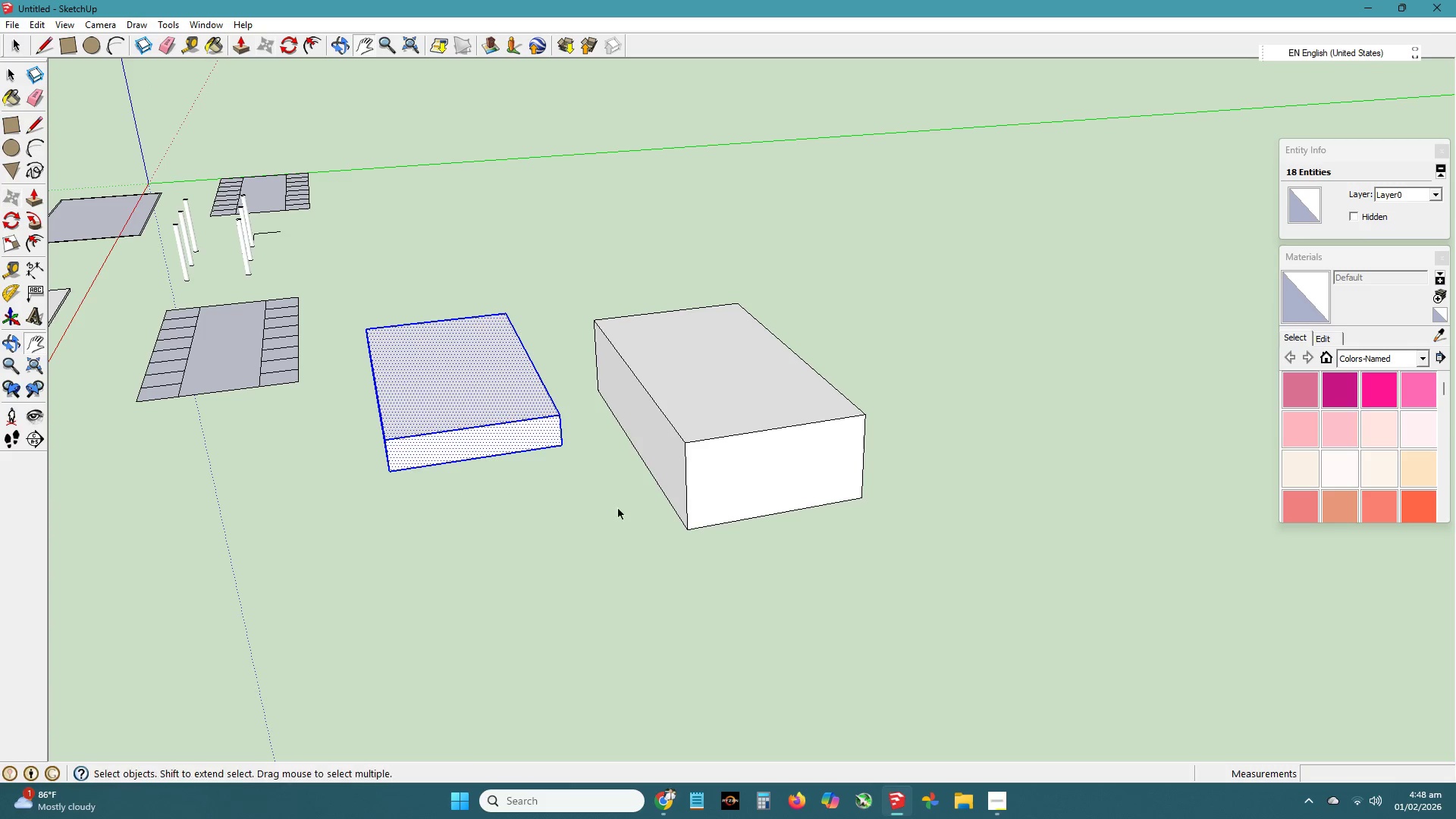 
key(Space)
 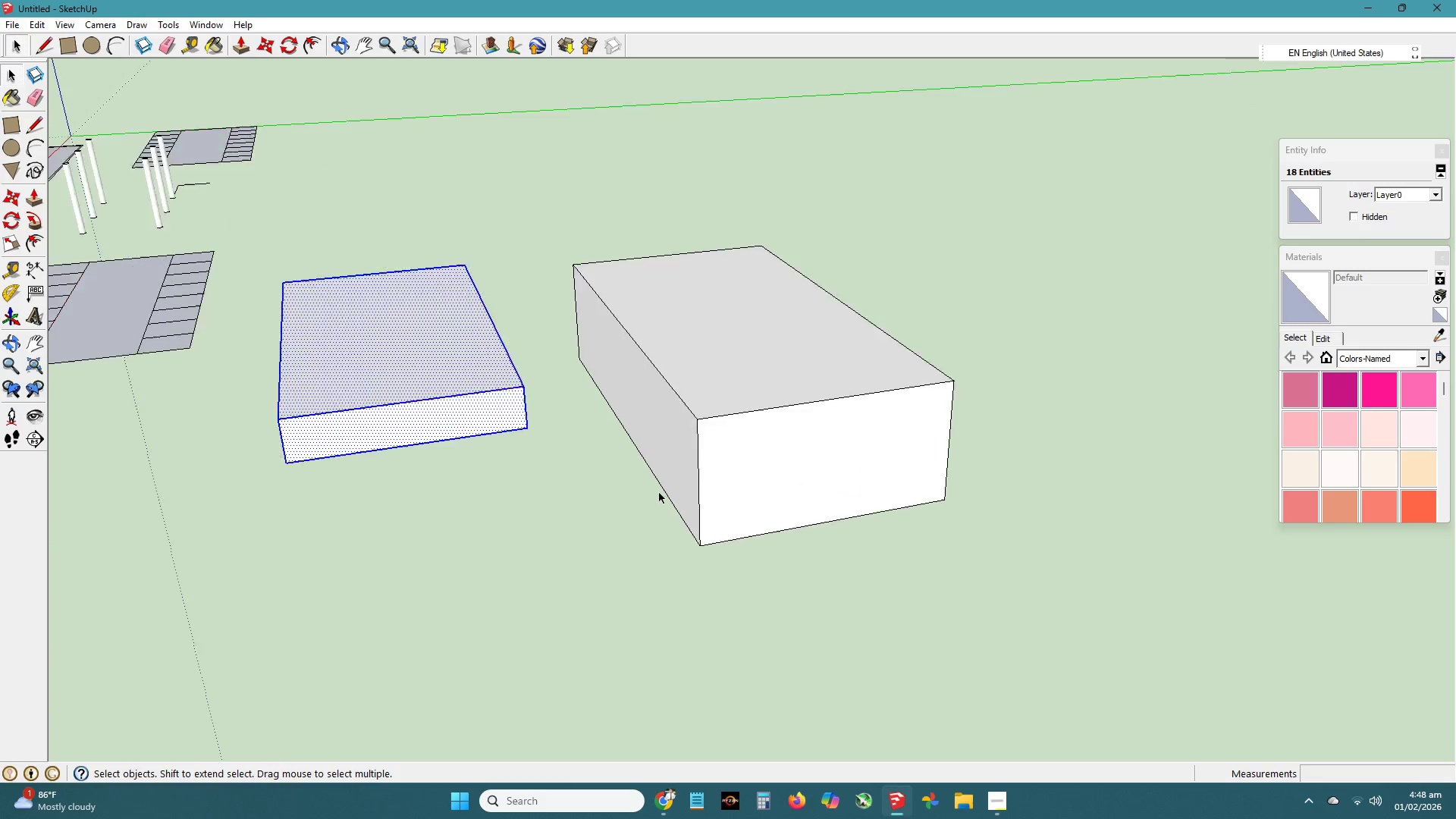 
left_click([677, 458])
 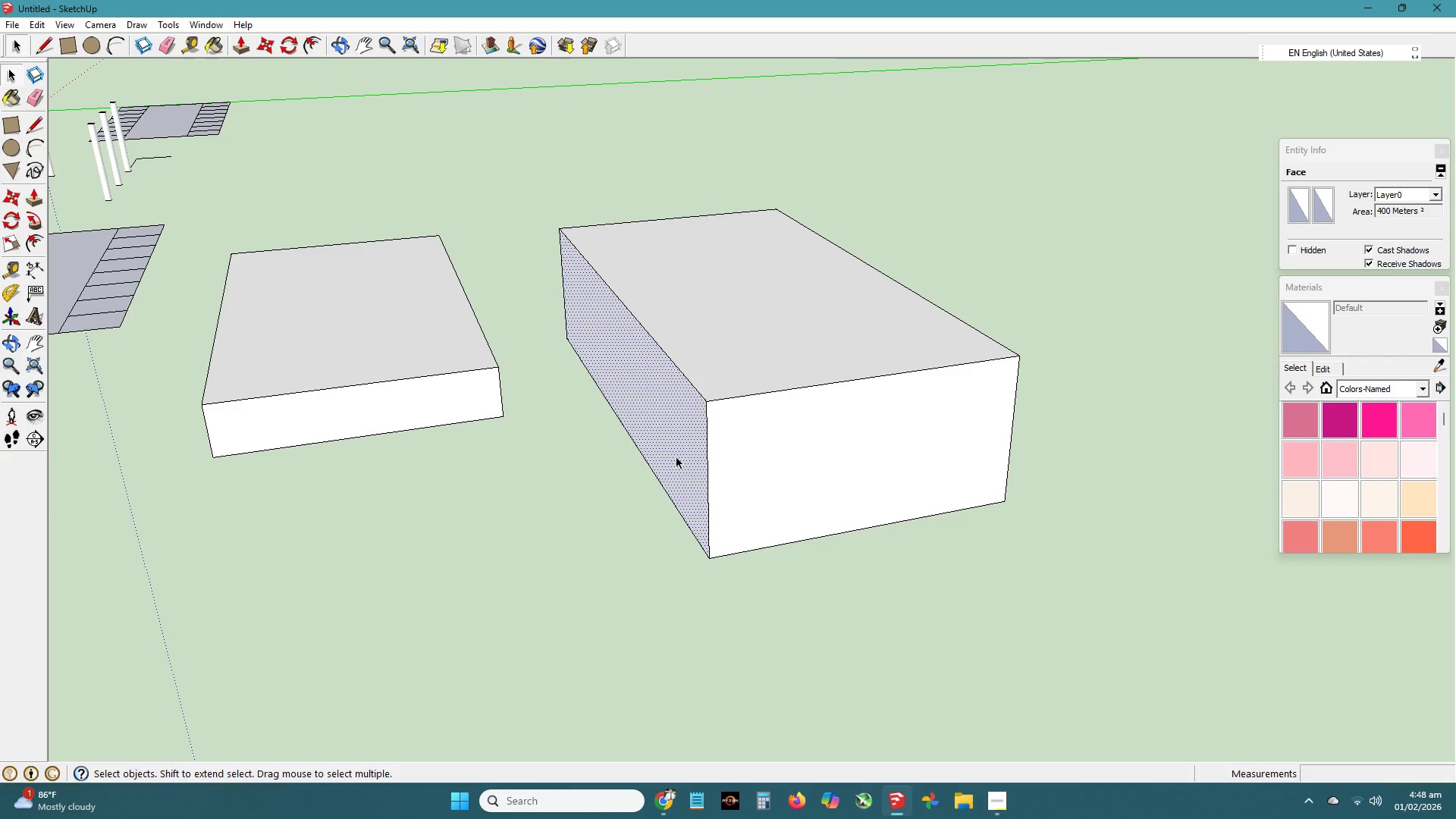 
scroll: coordinate [661, 492], scroll_direction: up, amount: 3.0
 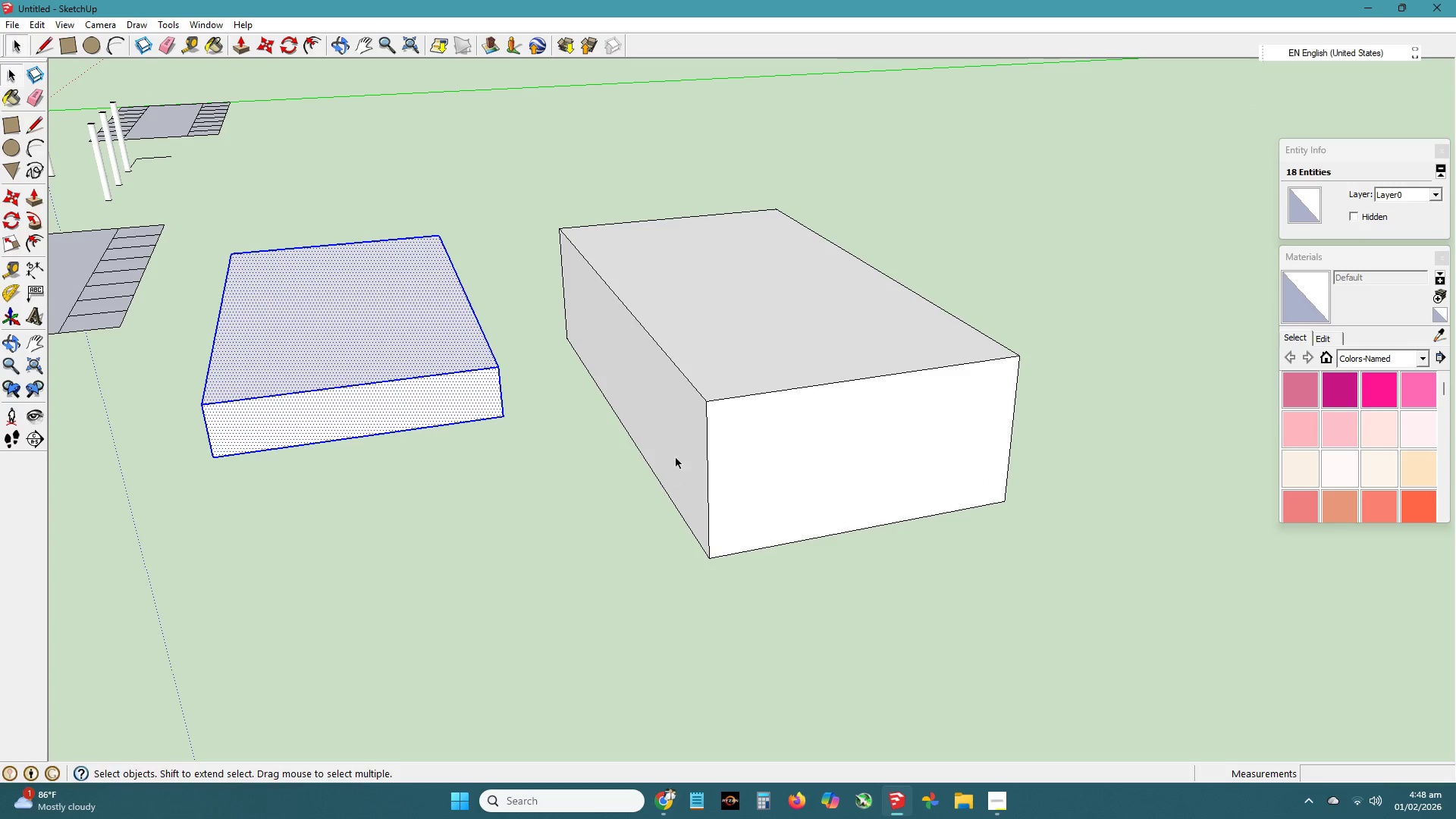 
left_click([740, 378])
 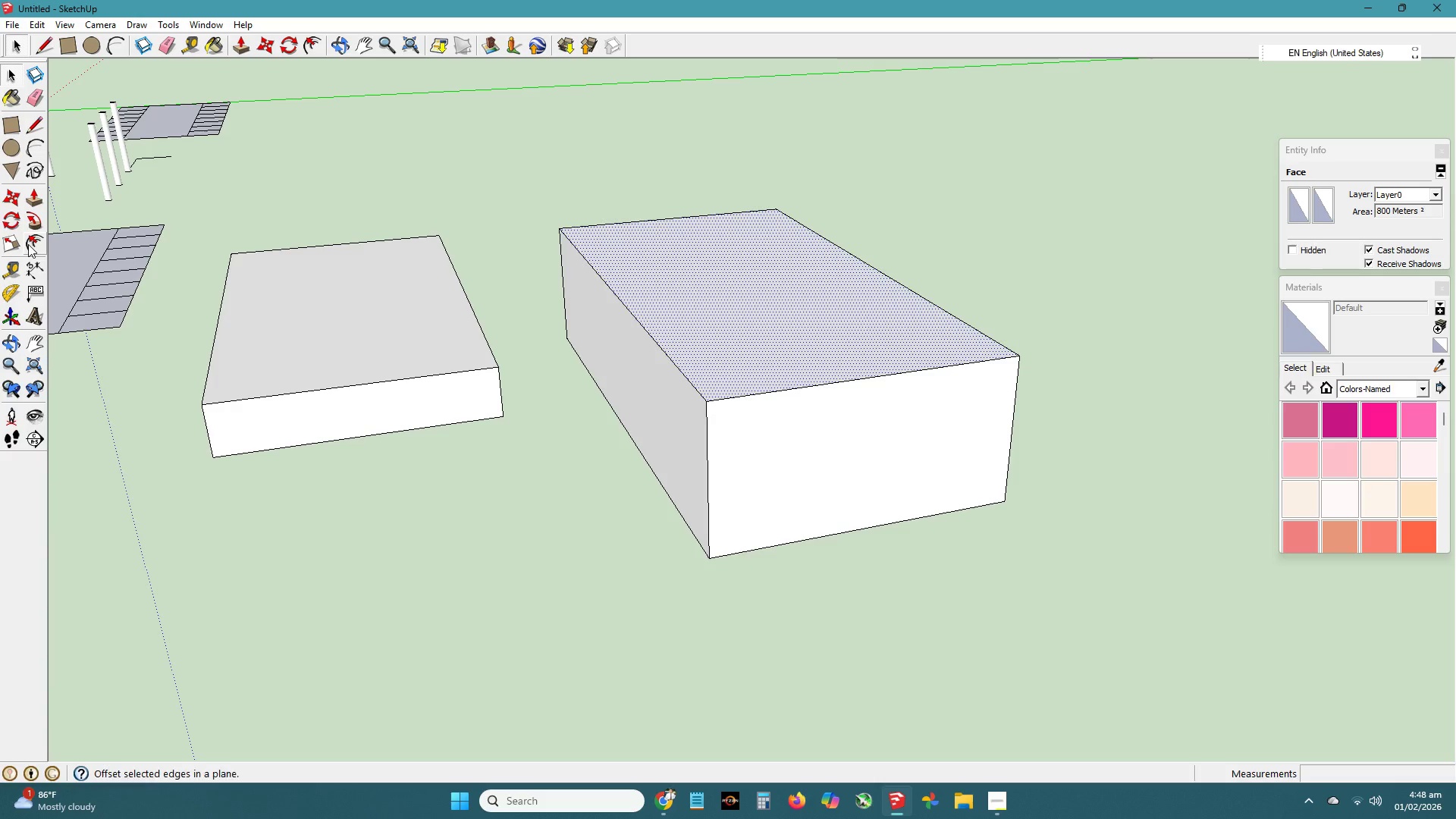 
left_click([28, 244])
 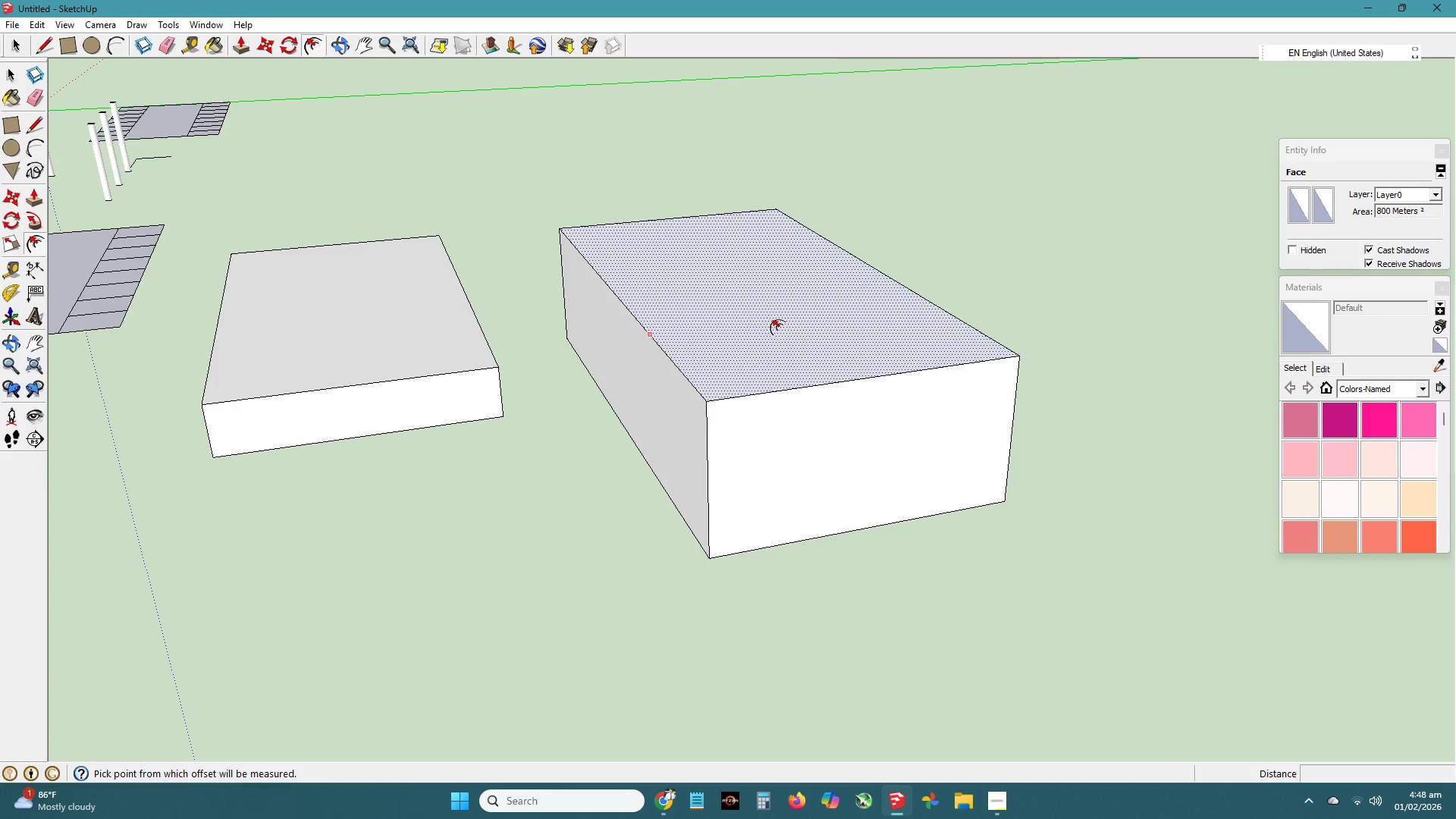 
left_click([769, 321])
 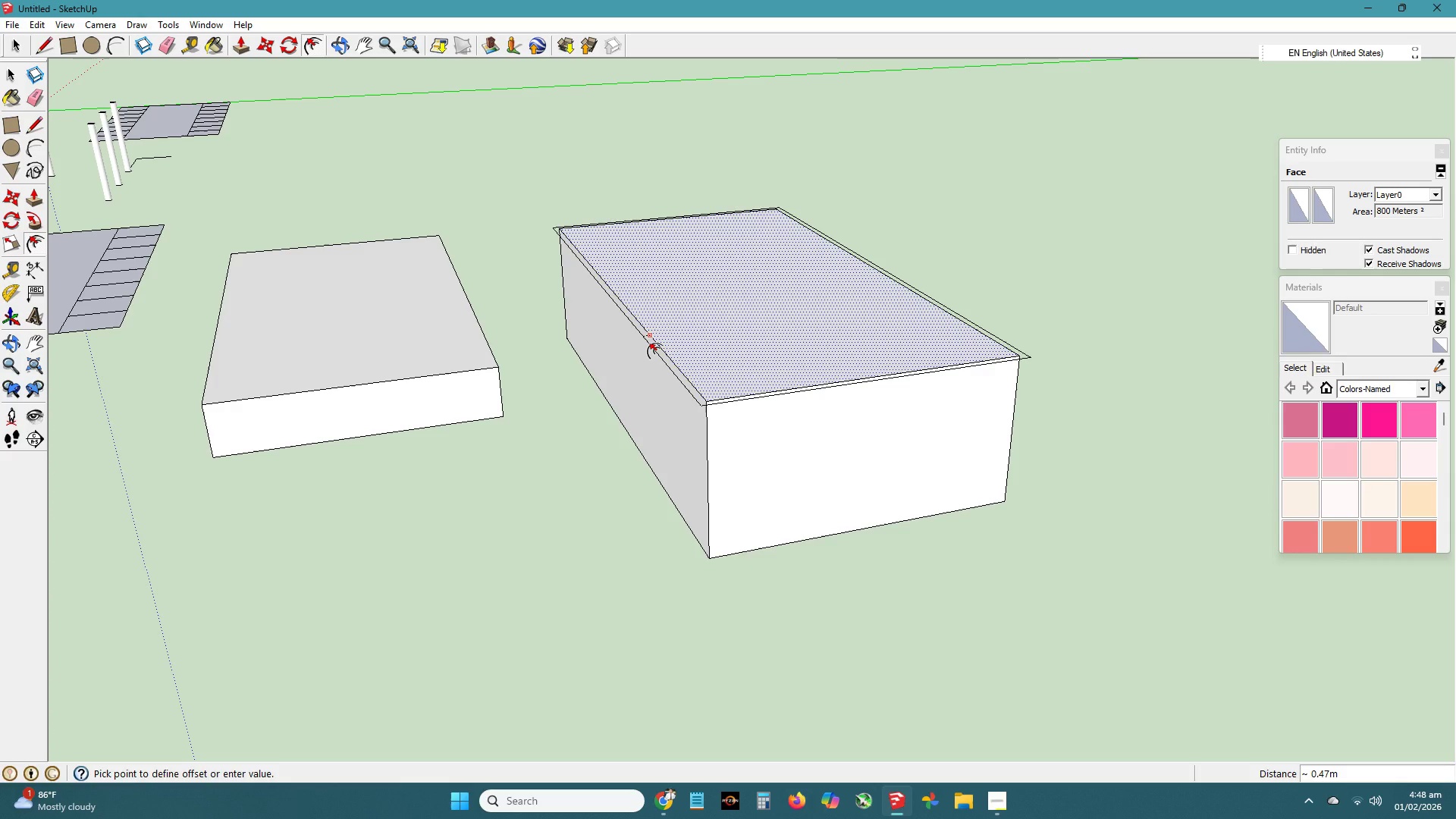 
wait(7.86)
 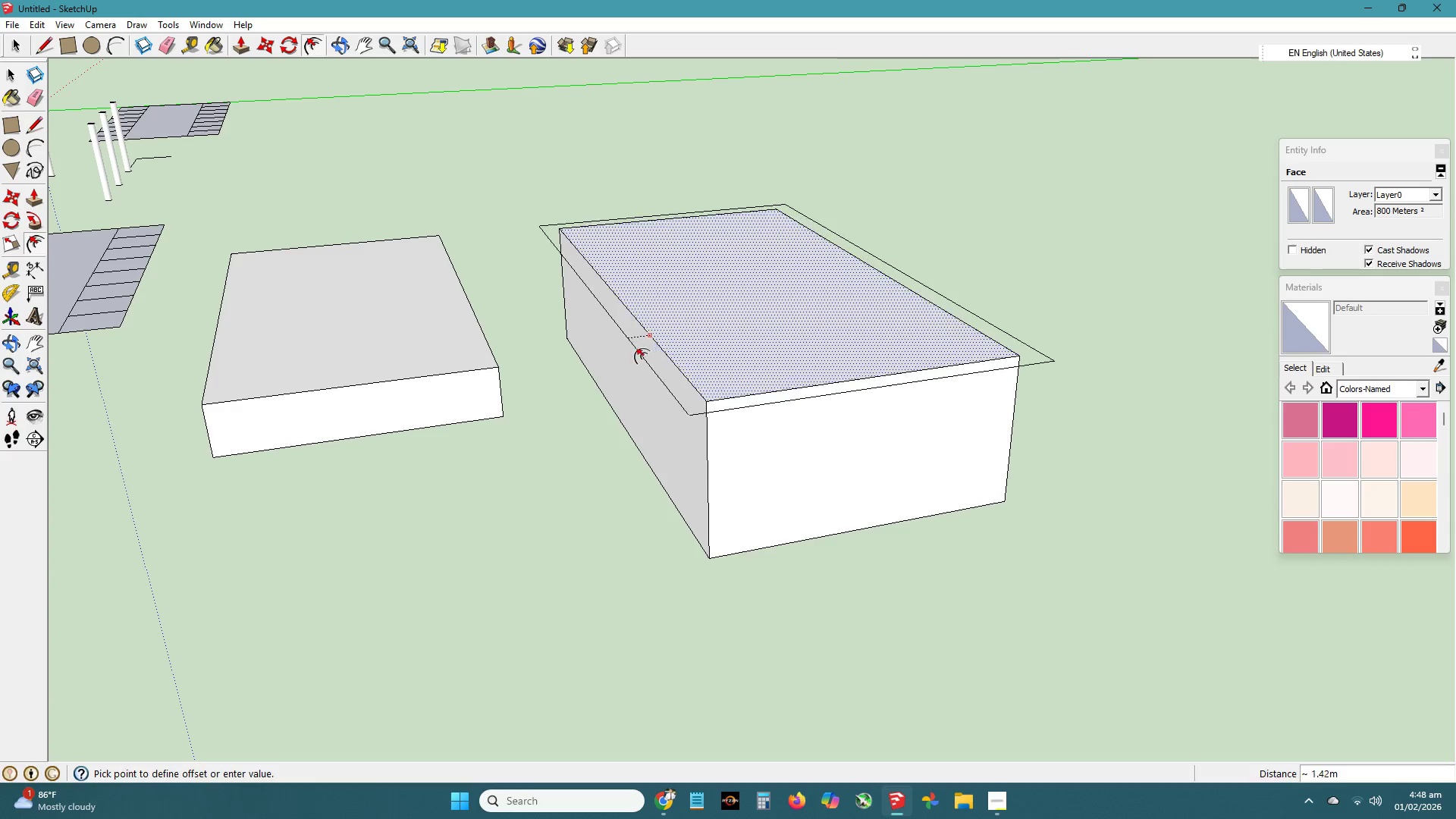 
key(NumpadDecimal)
 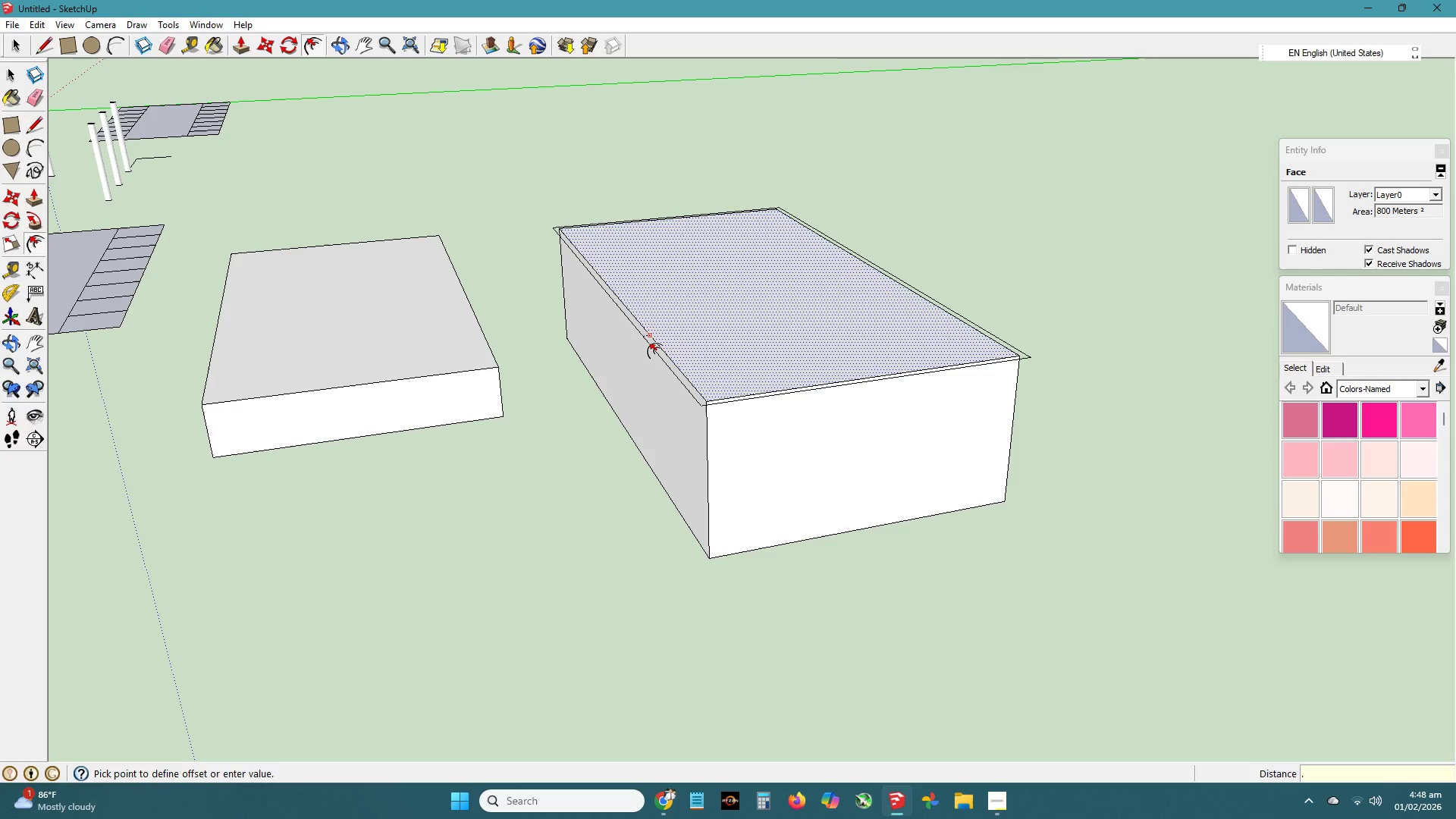 
key(Numpad3)
 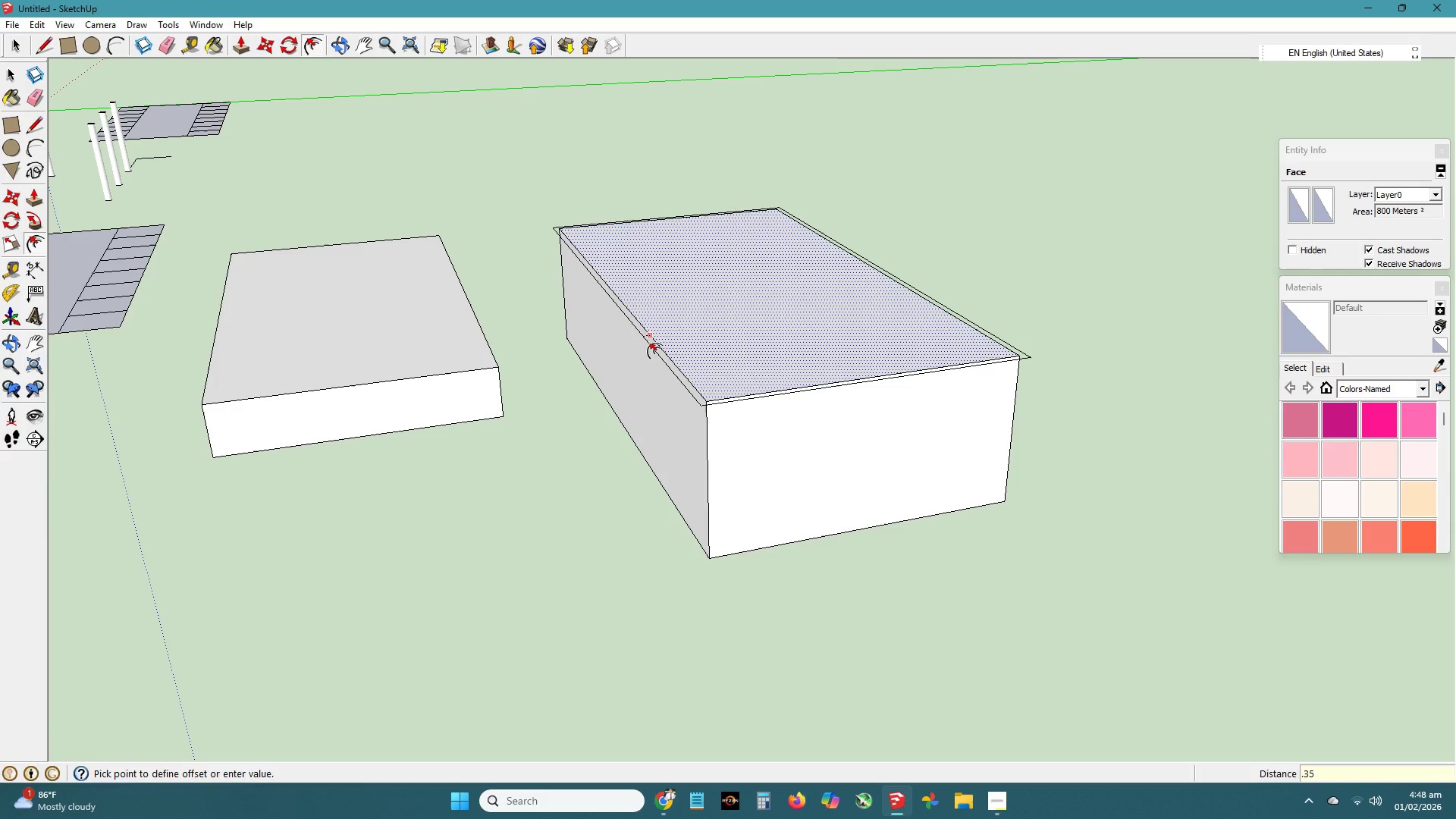 
key(Numpad5)
 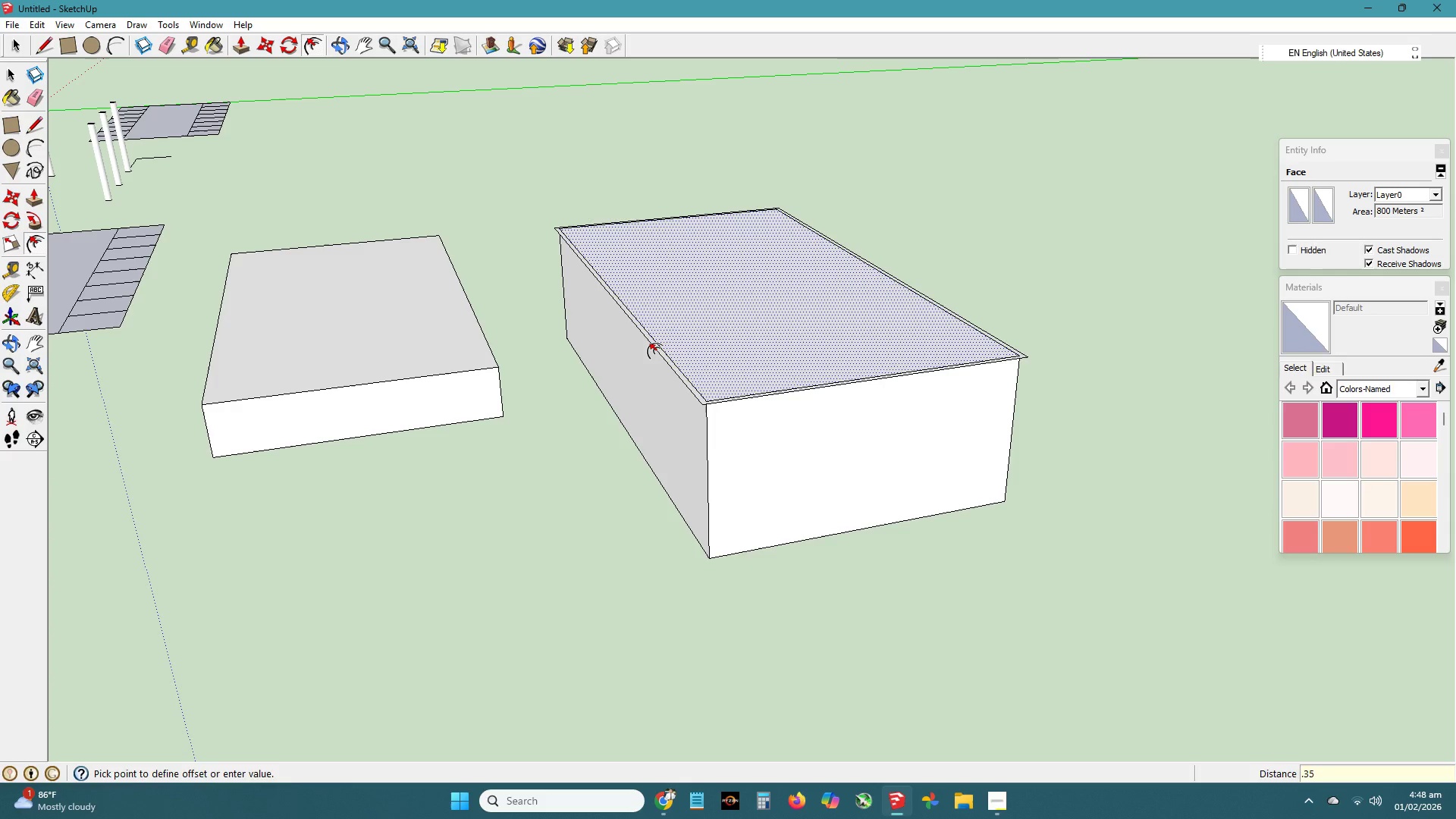 
key(NumpadEnter)
 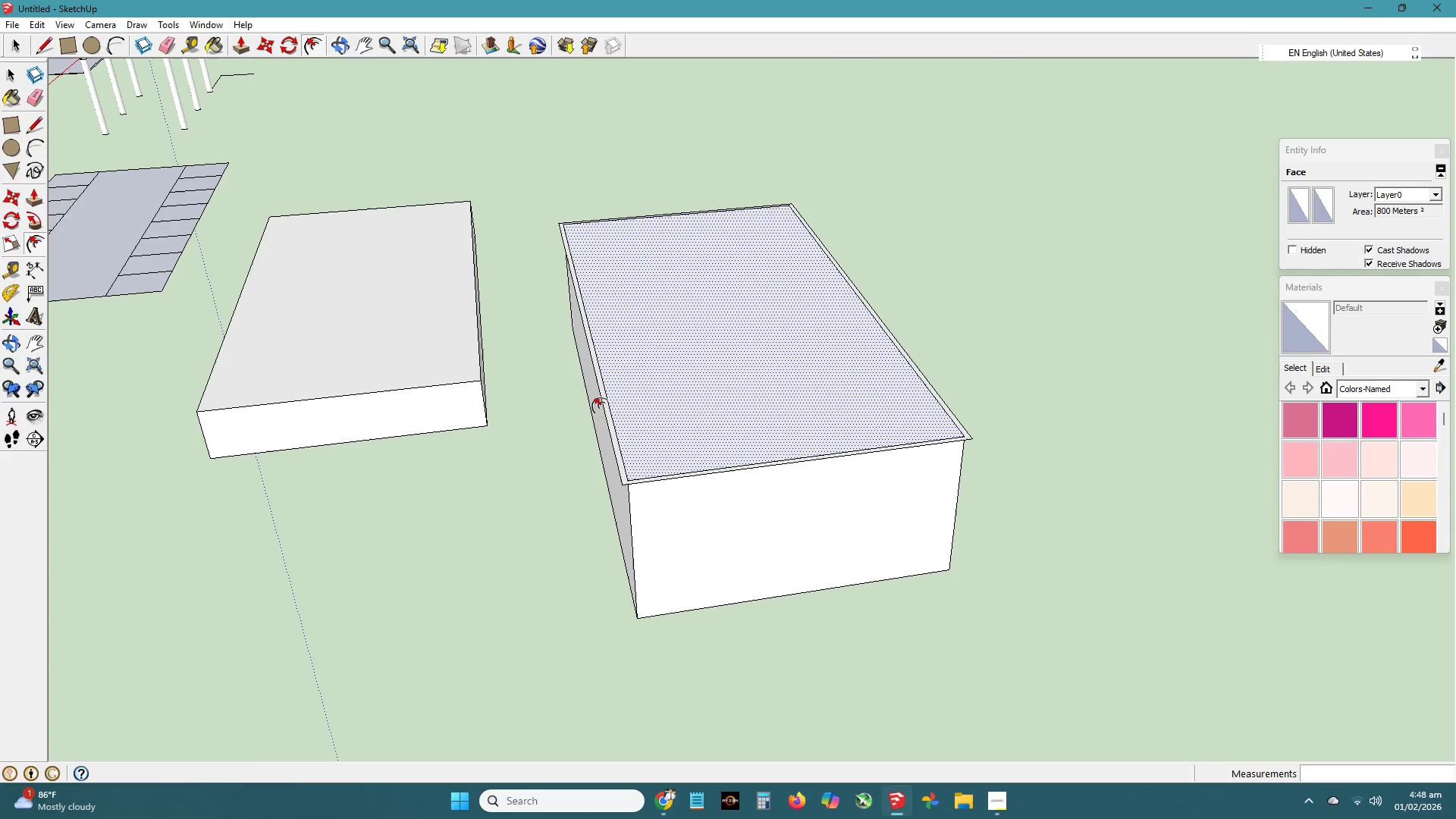 
scroll: coordinate [645, 424], scroll_direction: up, amount: 3.0
 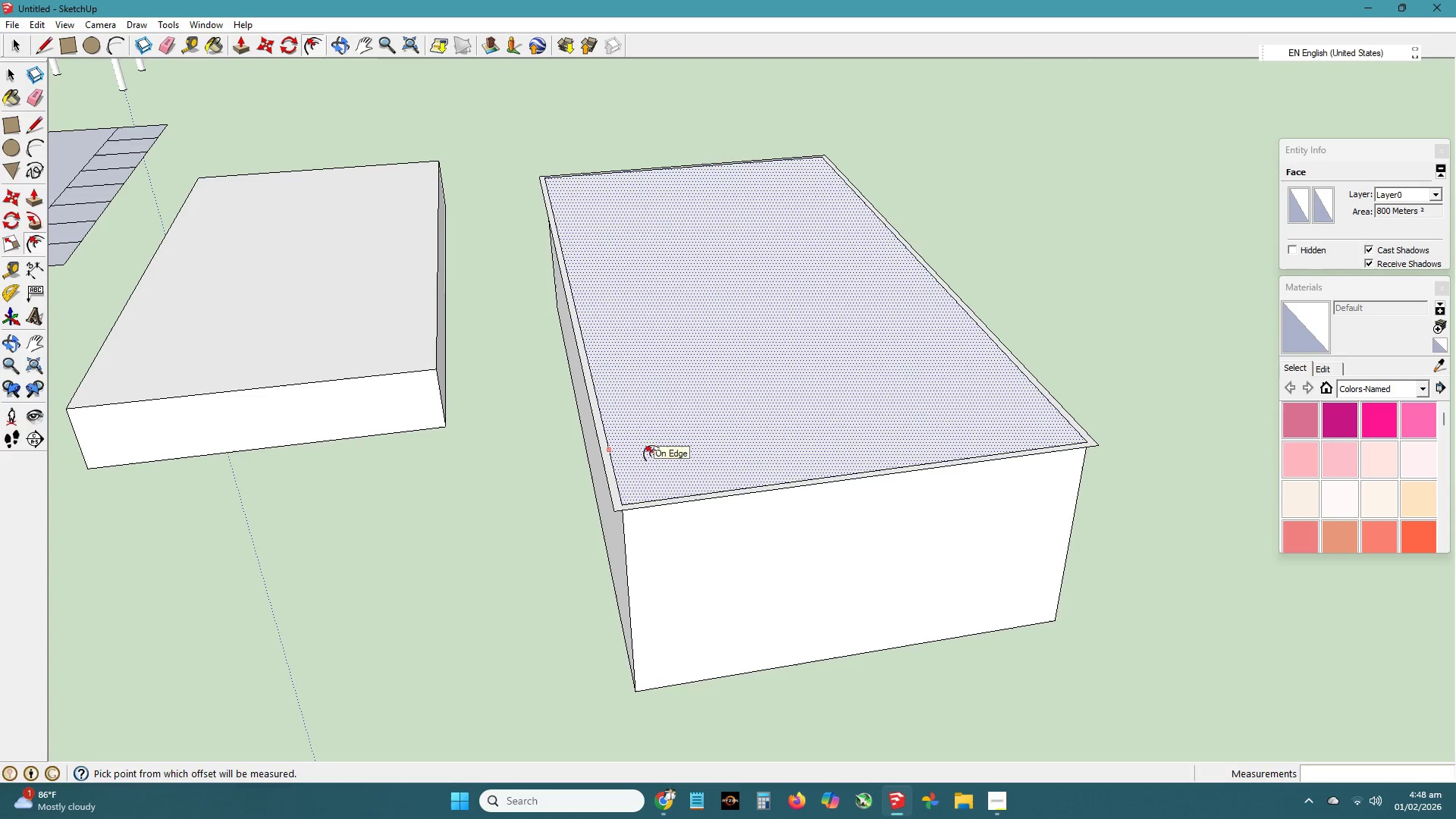 
type(hj)
 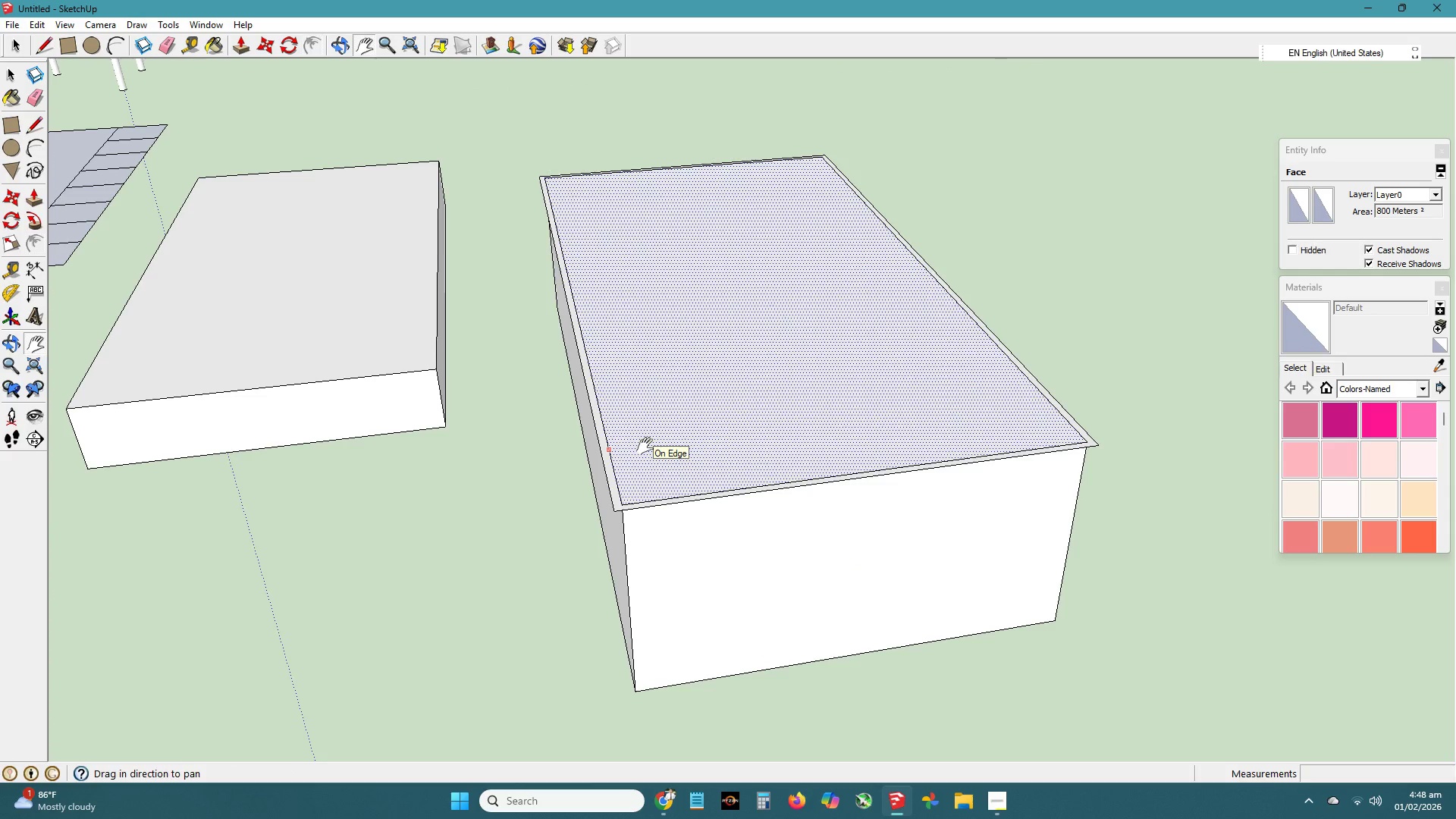 
left_click_drag(start_coordinate=[645, 446], to_coordinate=[643, 432])
 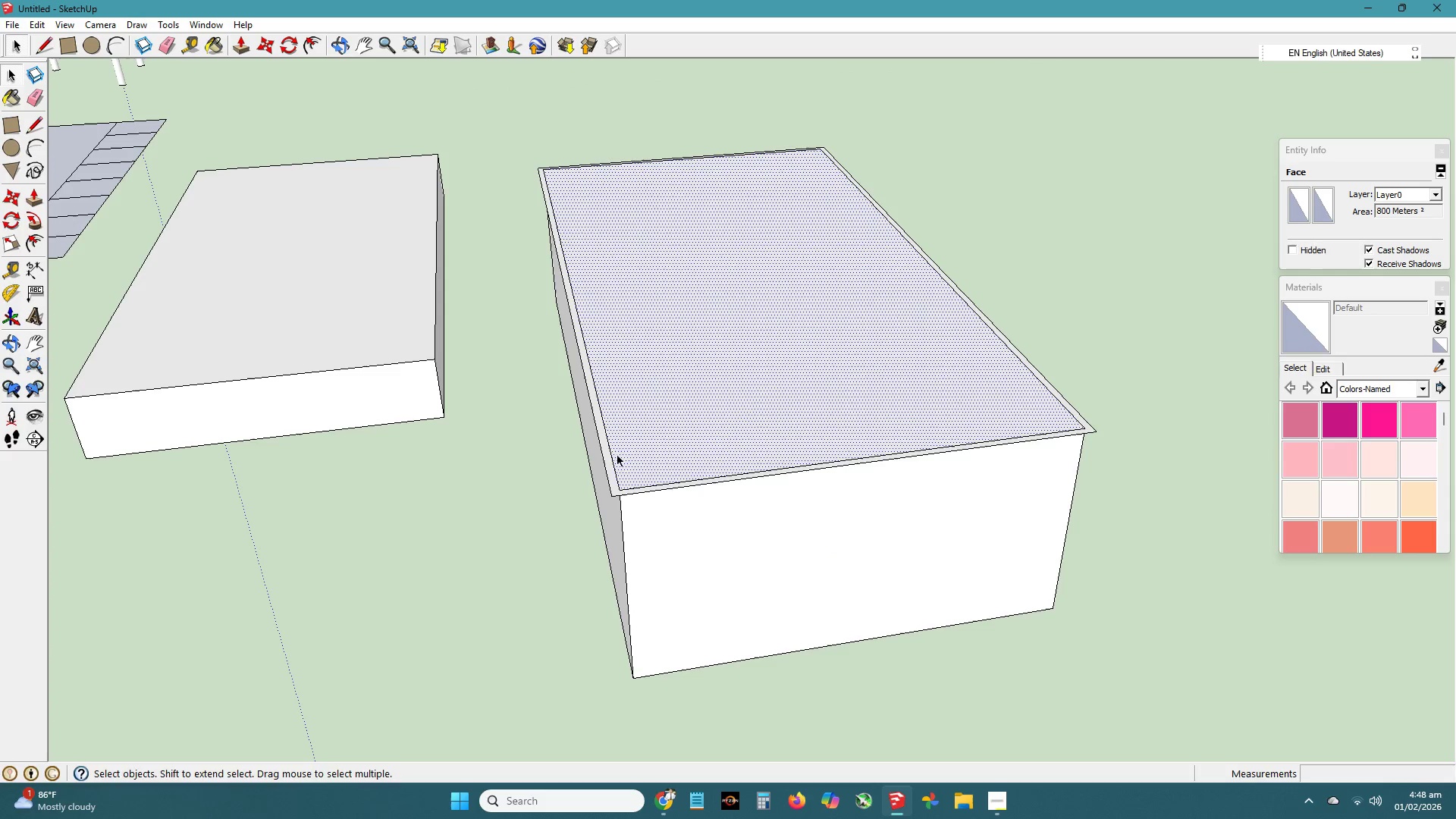 
key(Space)
 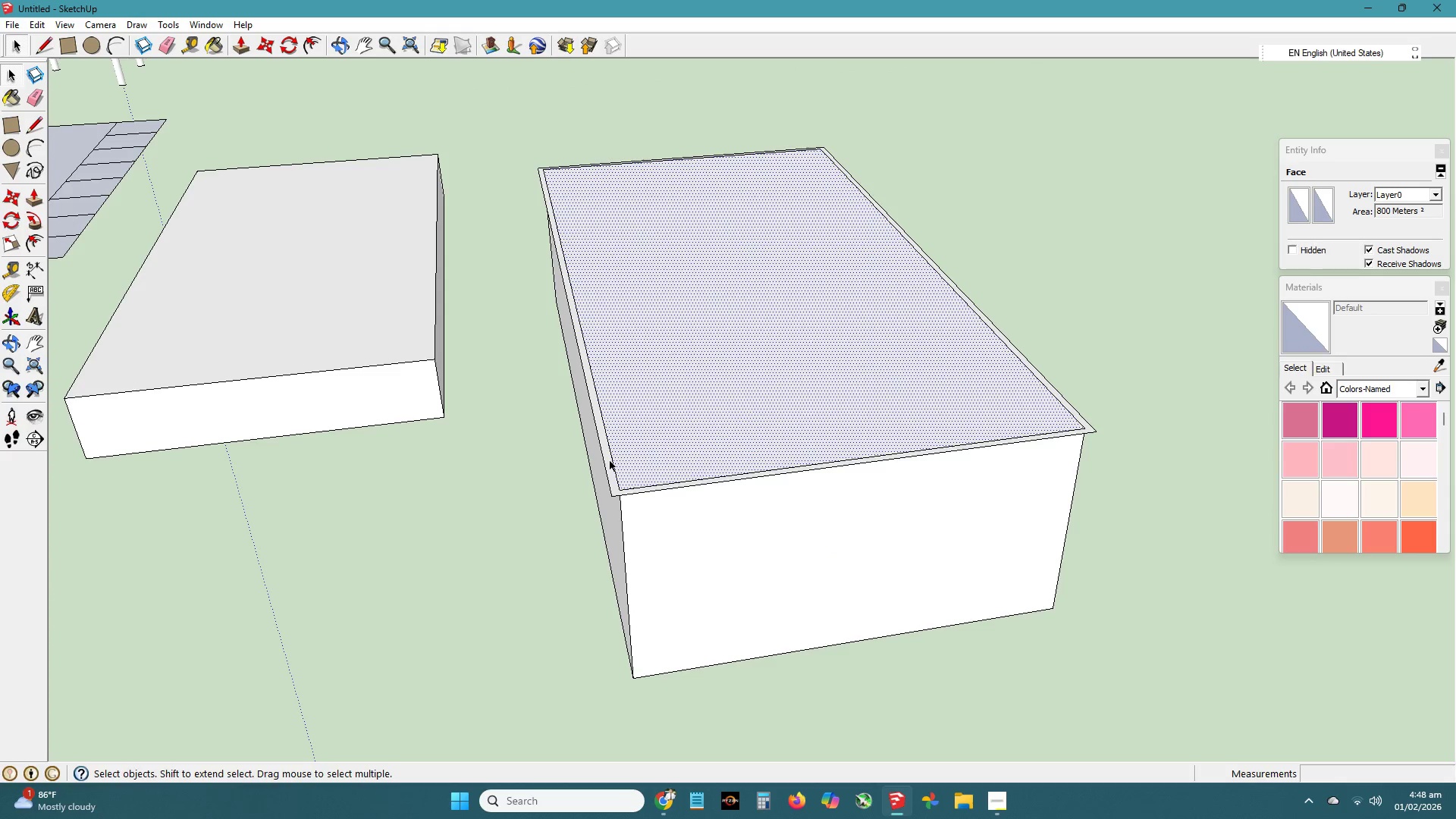 
left_click([610, 461])
 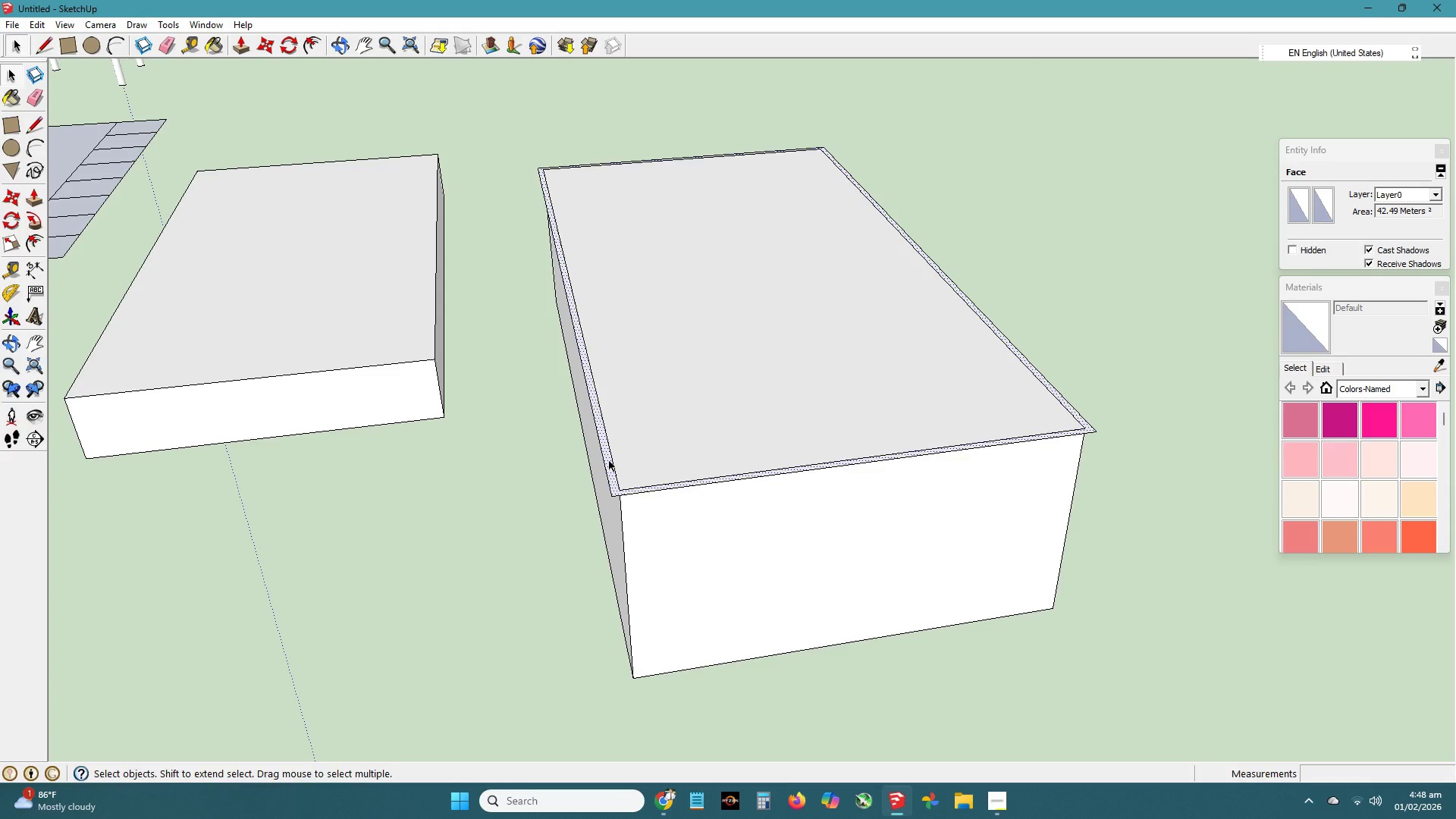 
key(P)
 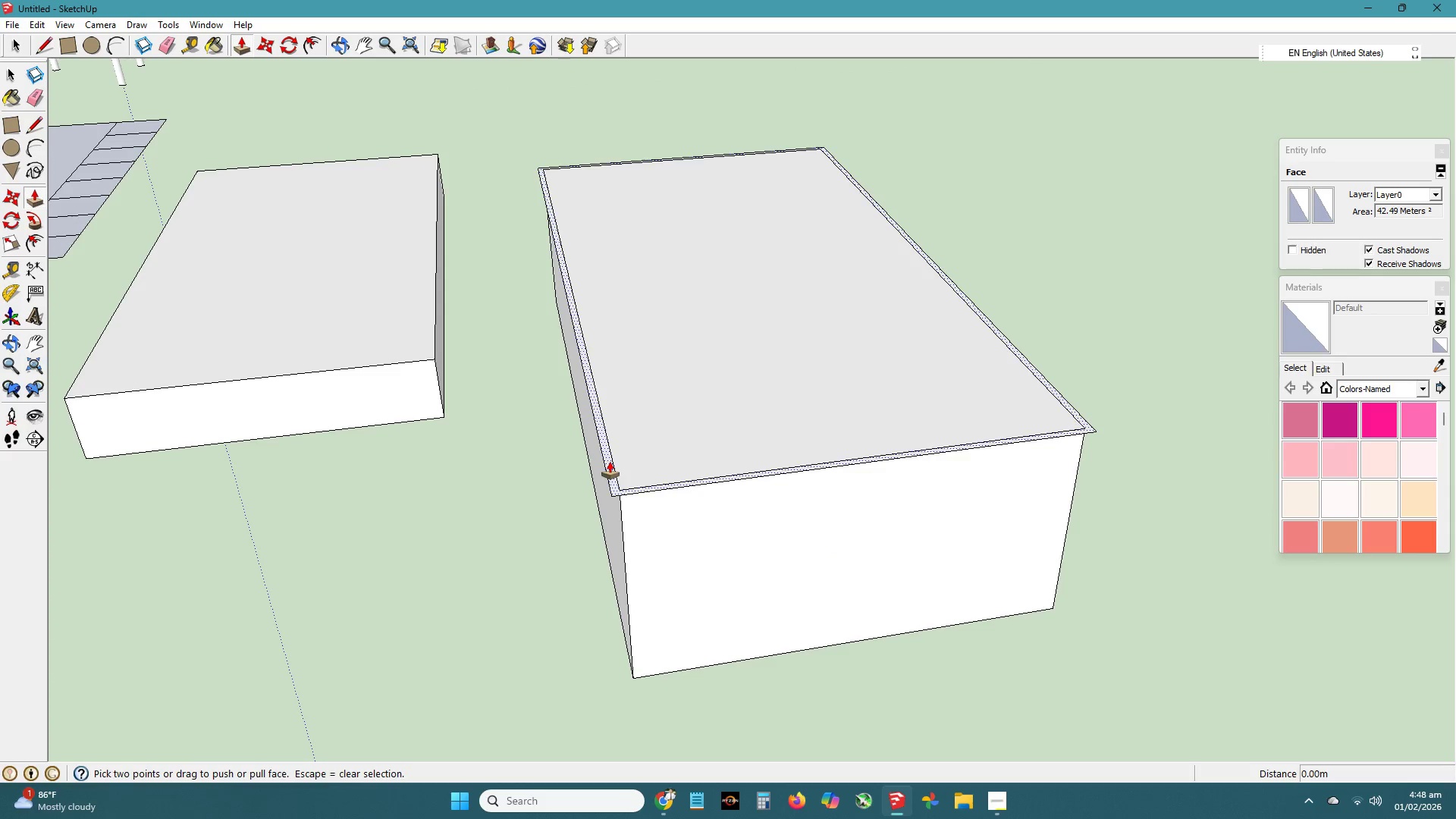 
left_click([610, 461])
 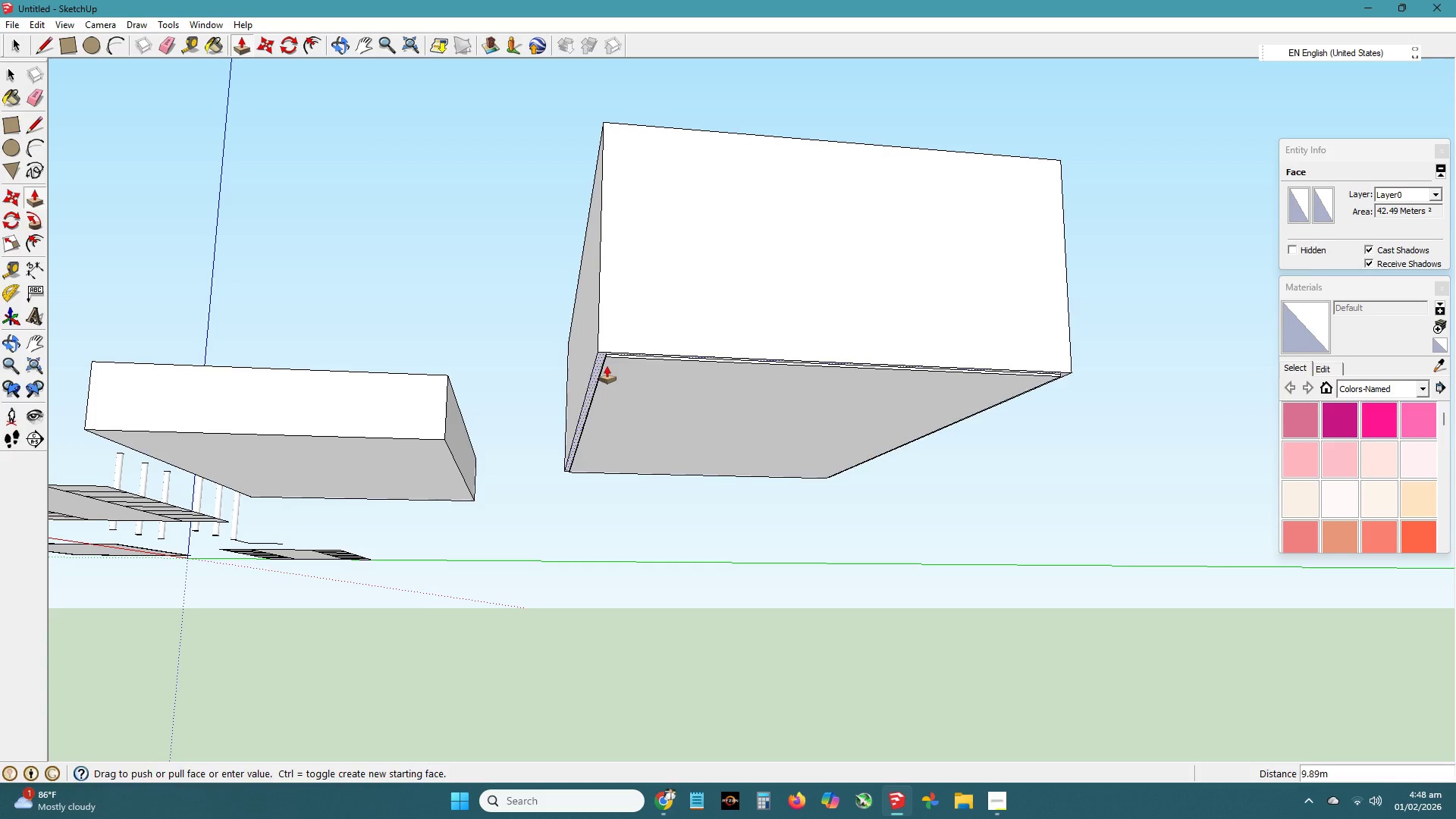 
wait(6.05)
 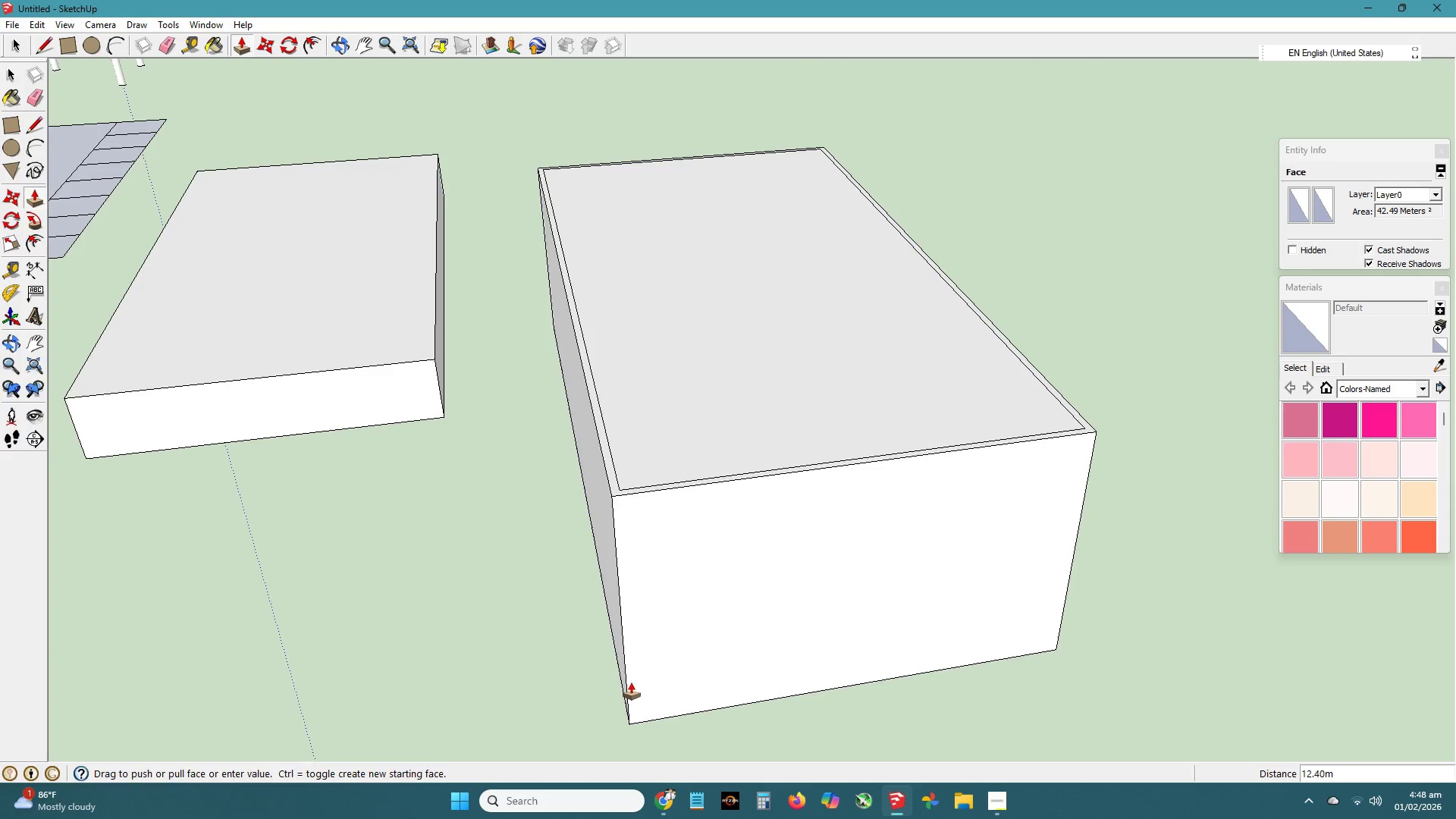 
left_click([611, 361])
 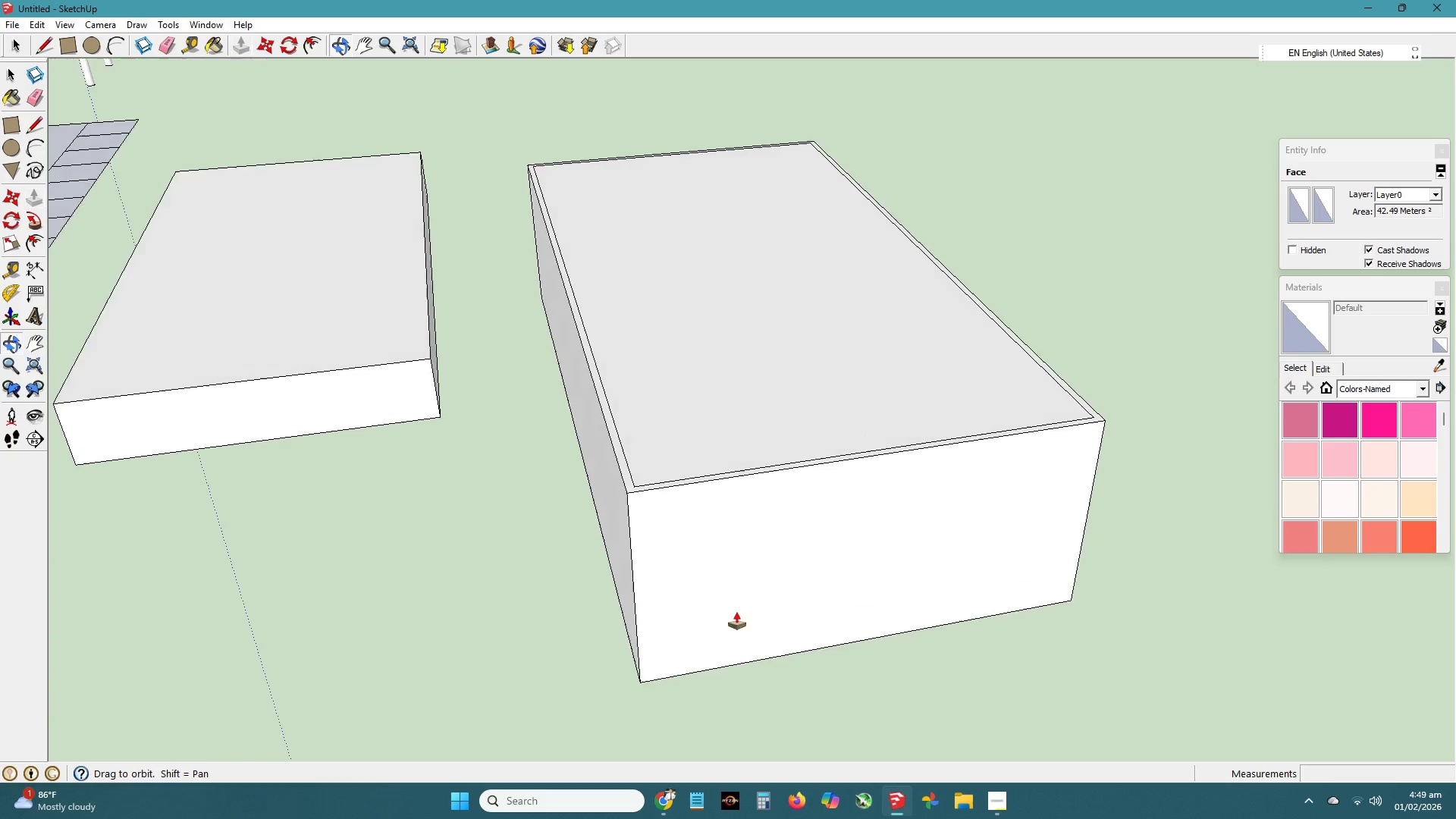 
key(H)
 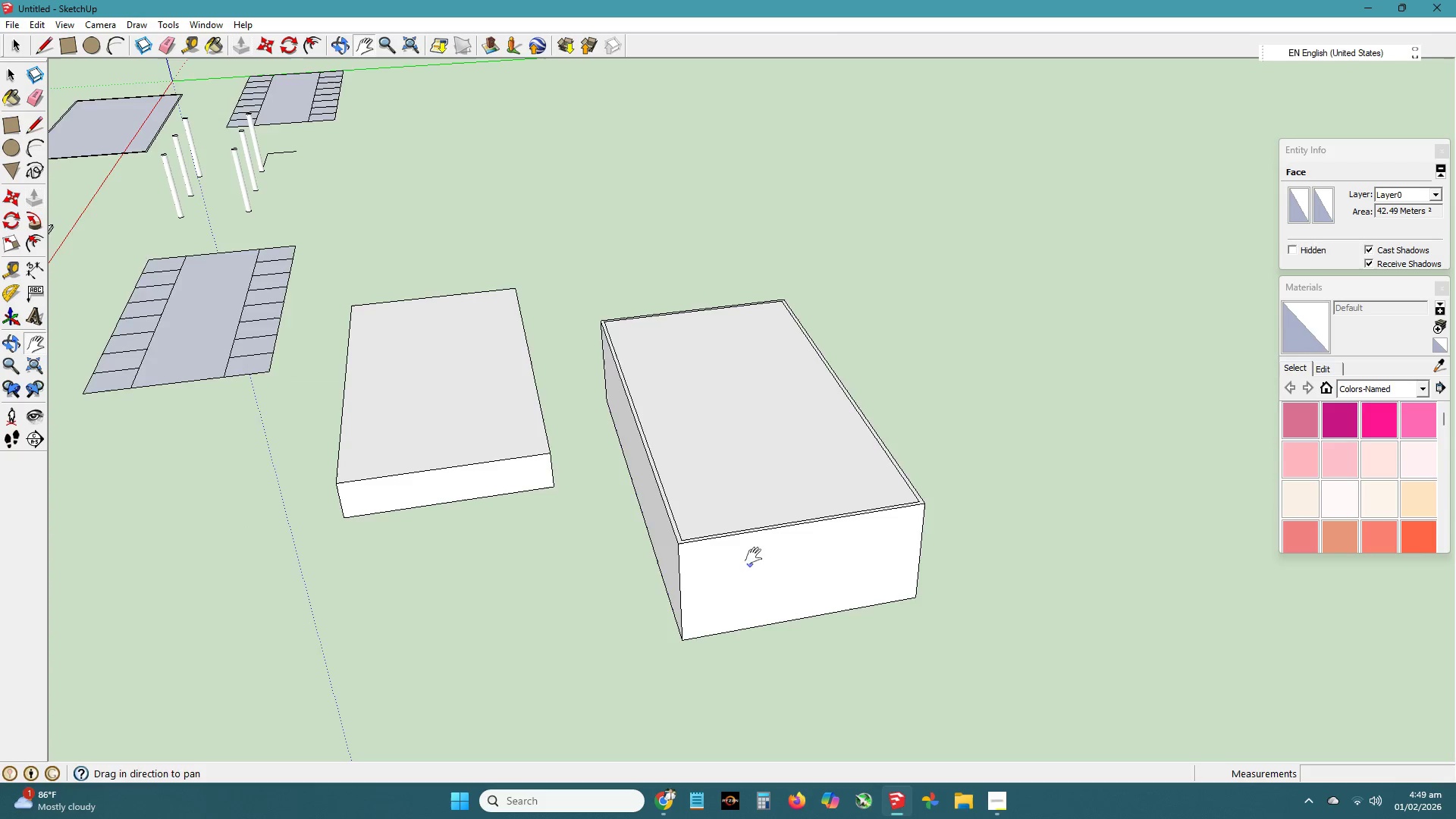 
left_click_drag(start_coordinate=[754, 556], to_coordinate=[724, 552])
 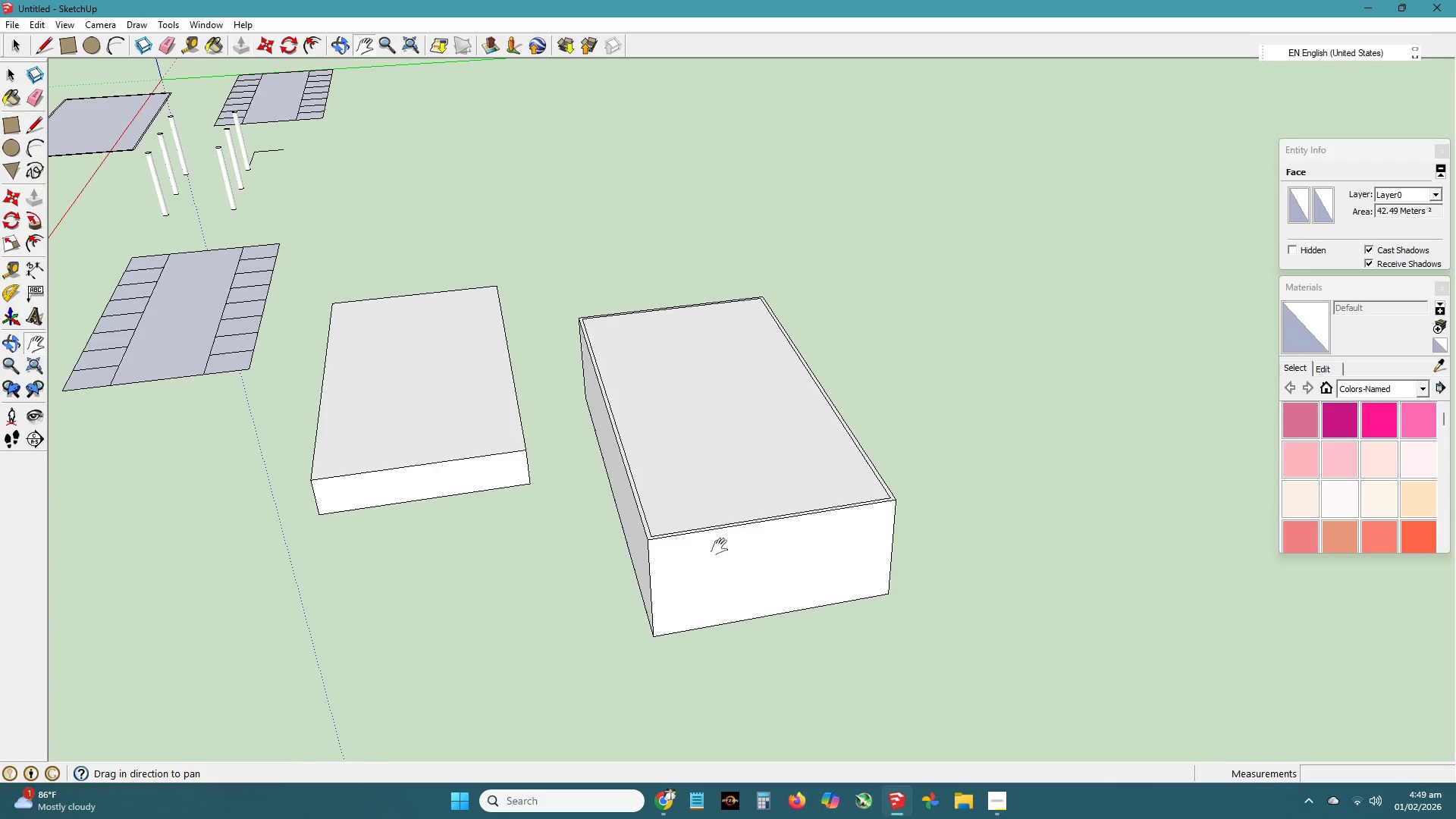 
scroll: coordinate [728, 597], scroll_direction: down, amount: 7.0
 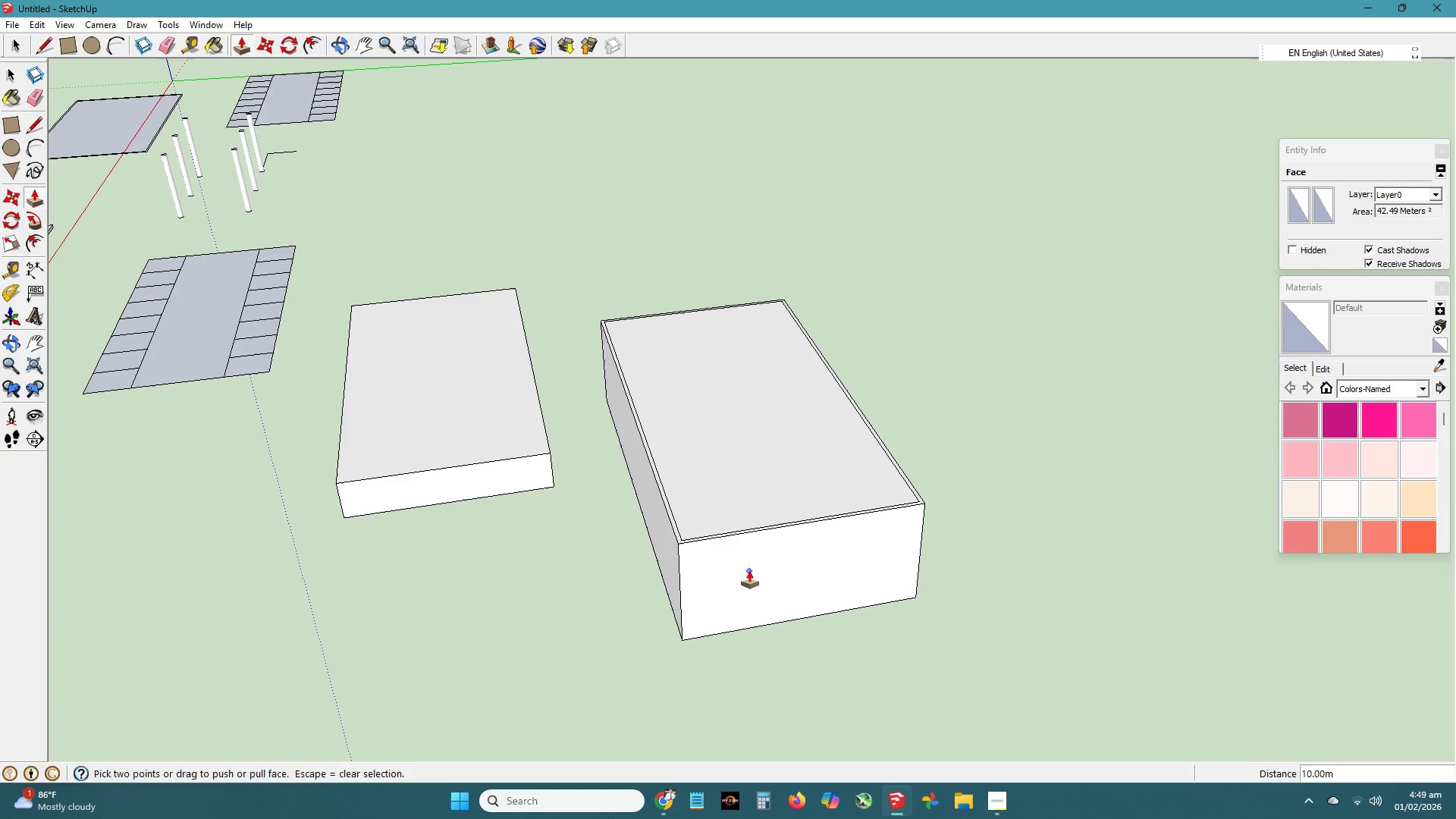 
key(Space)
 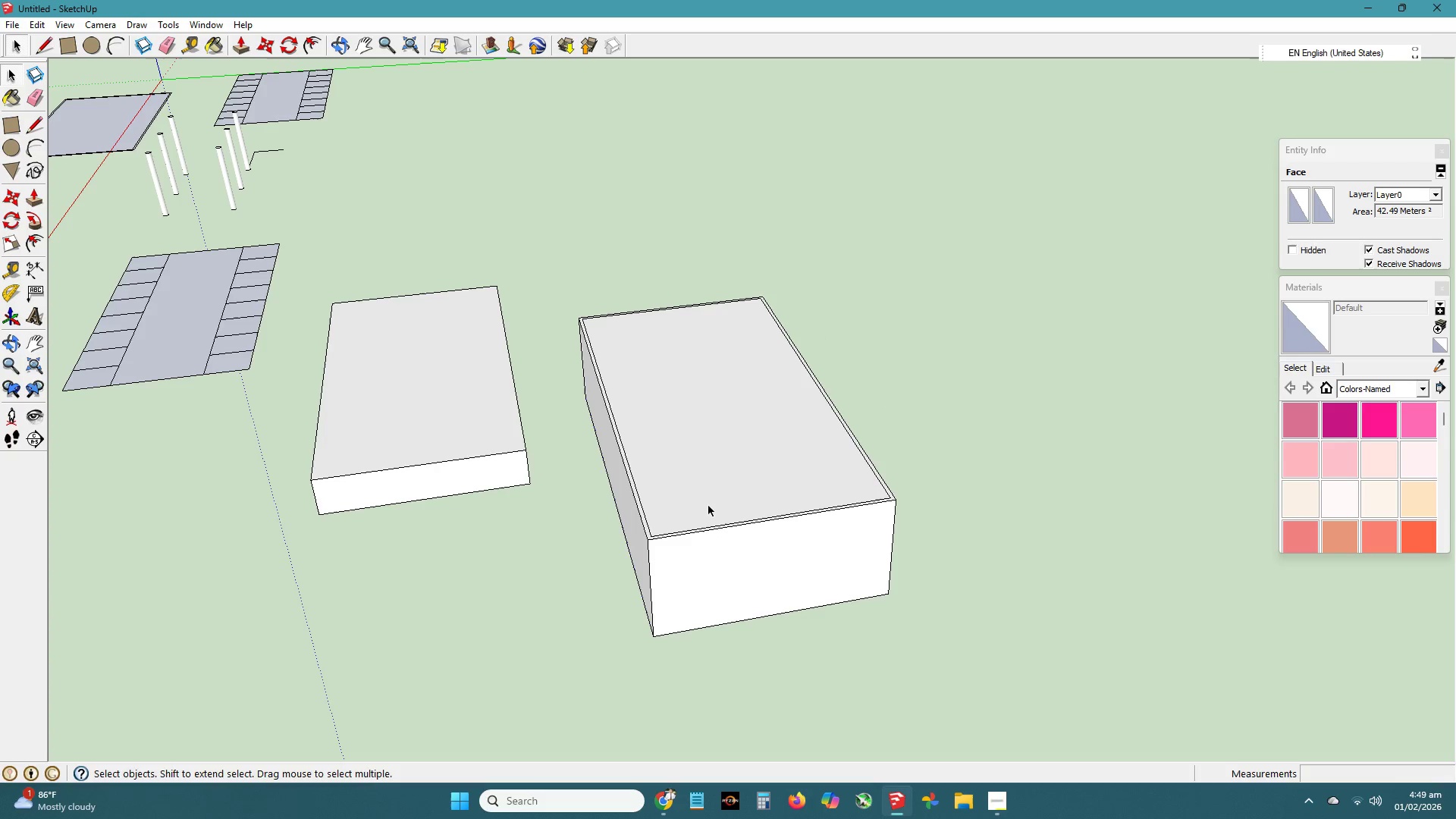 
double_click([709, 505])
 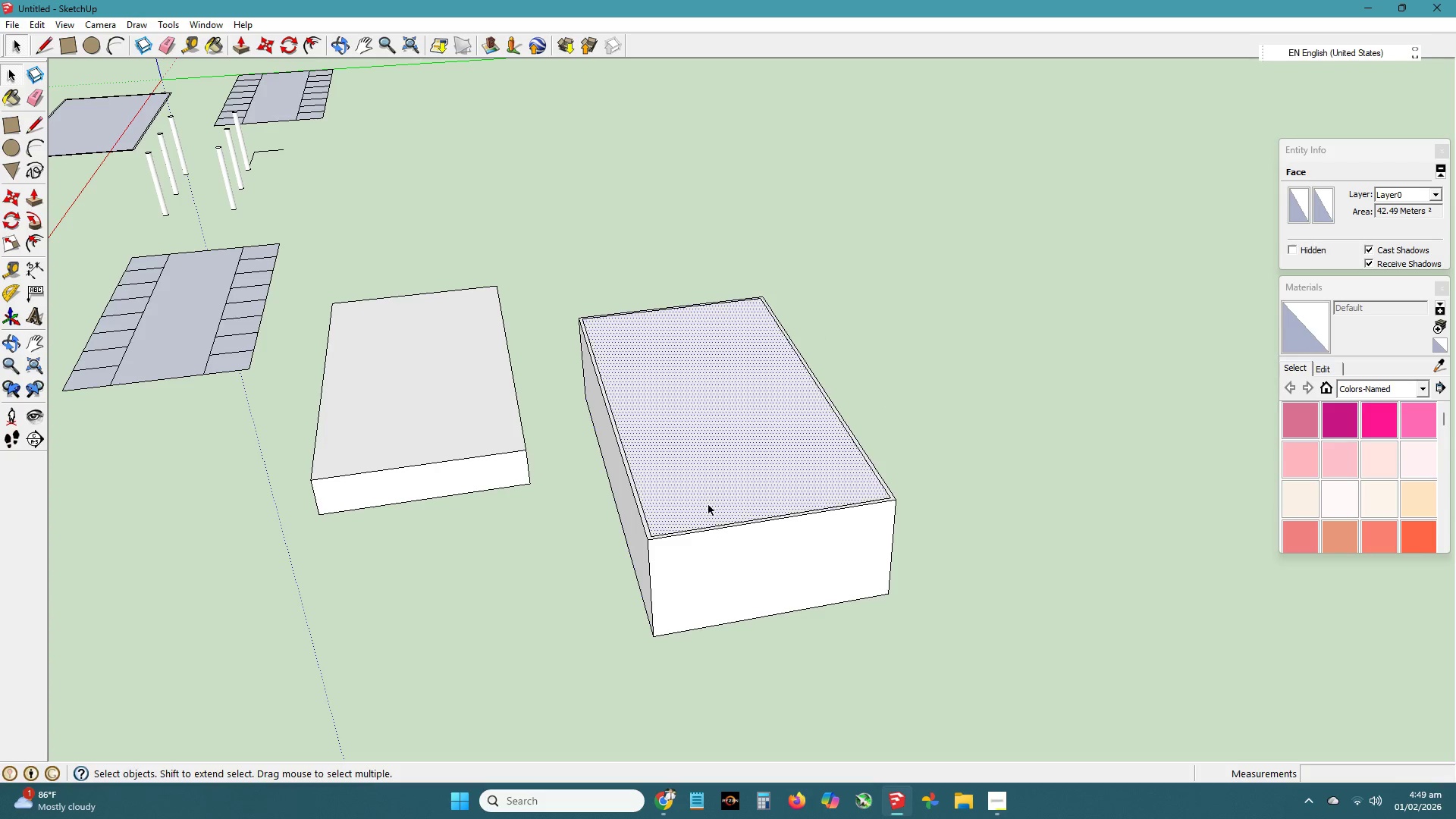 
triple_click([709, 505])
 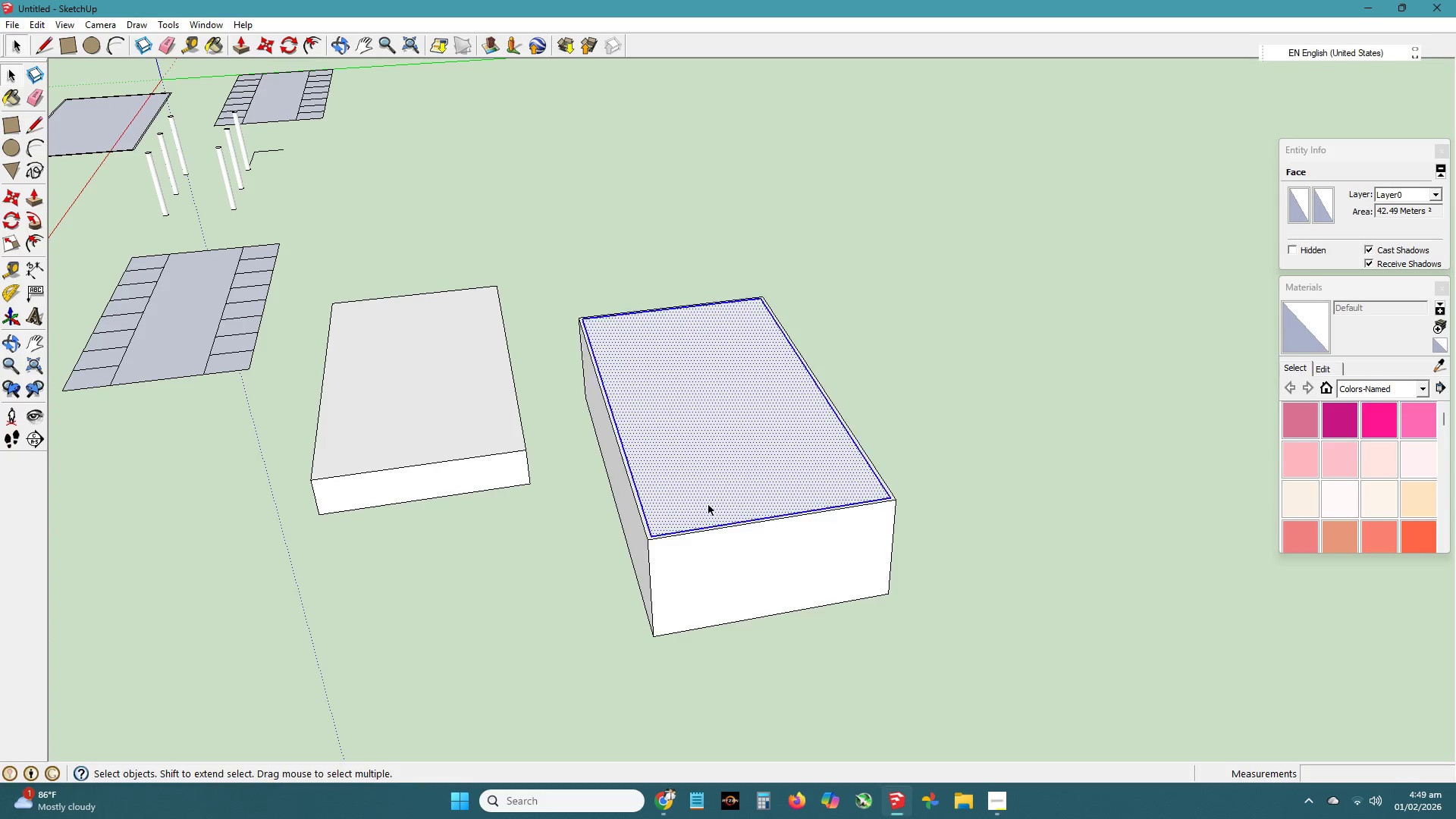 
triple_click([709, 505])
 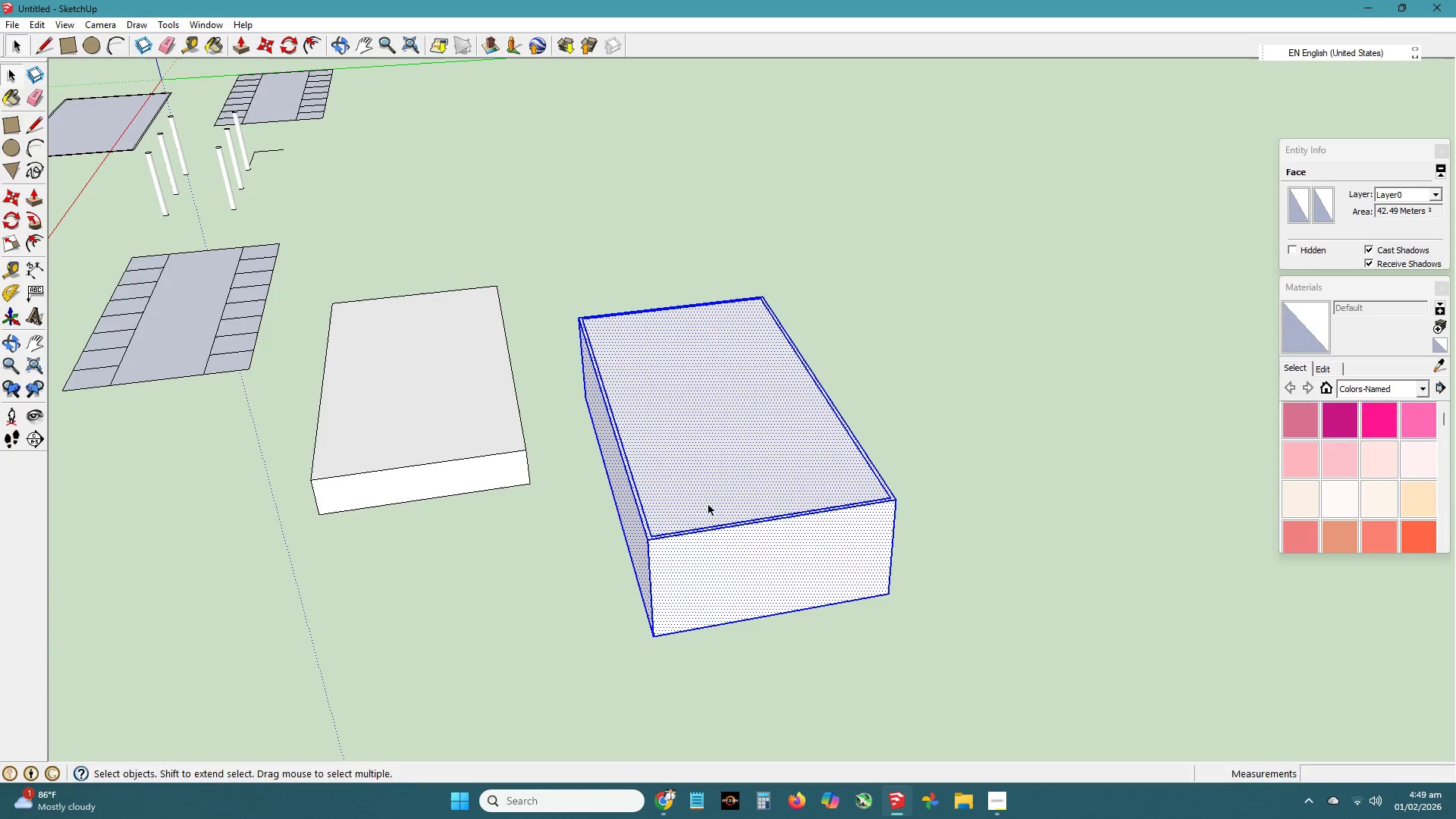 
key(Control+C)
 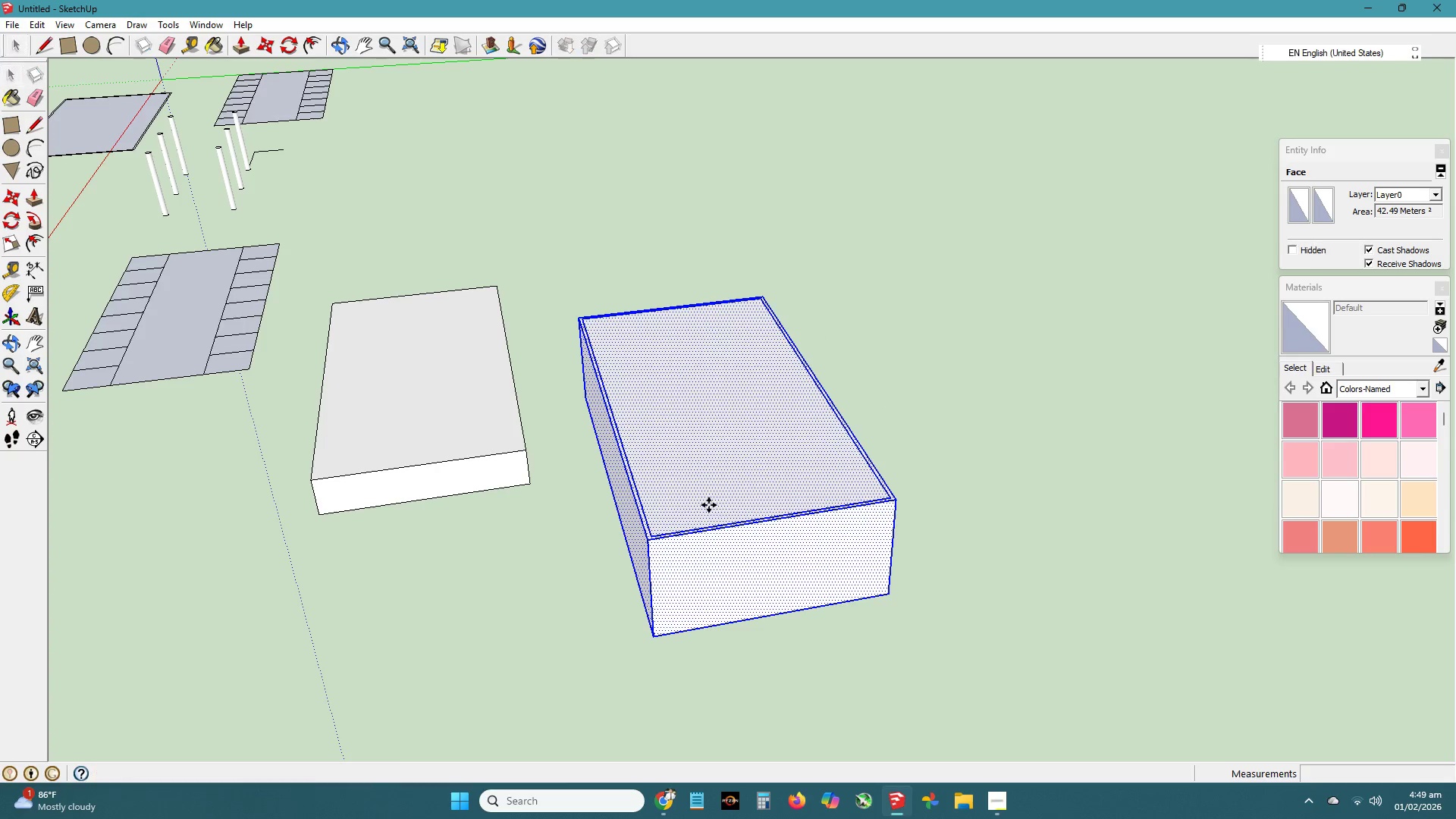 
key(Control+V)
 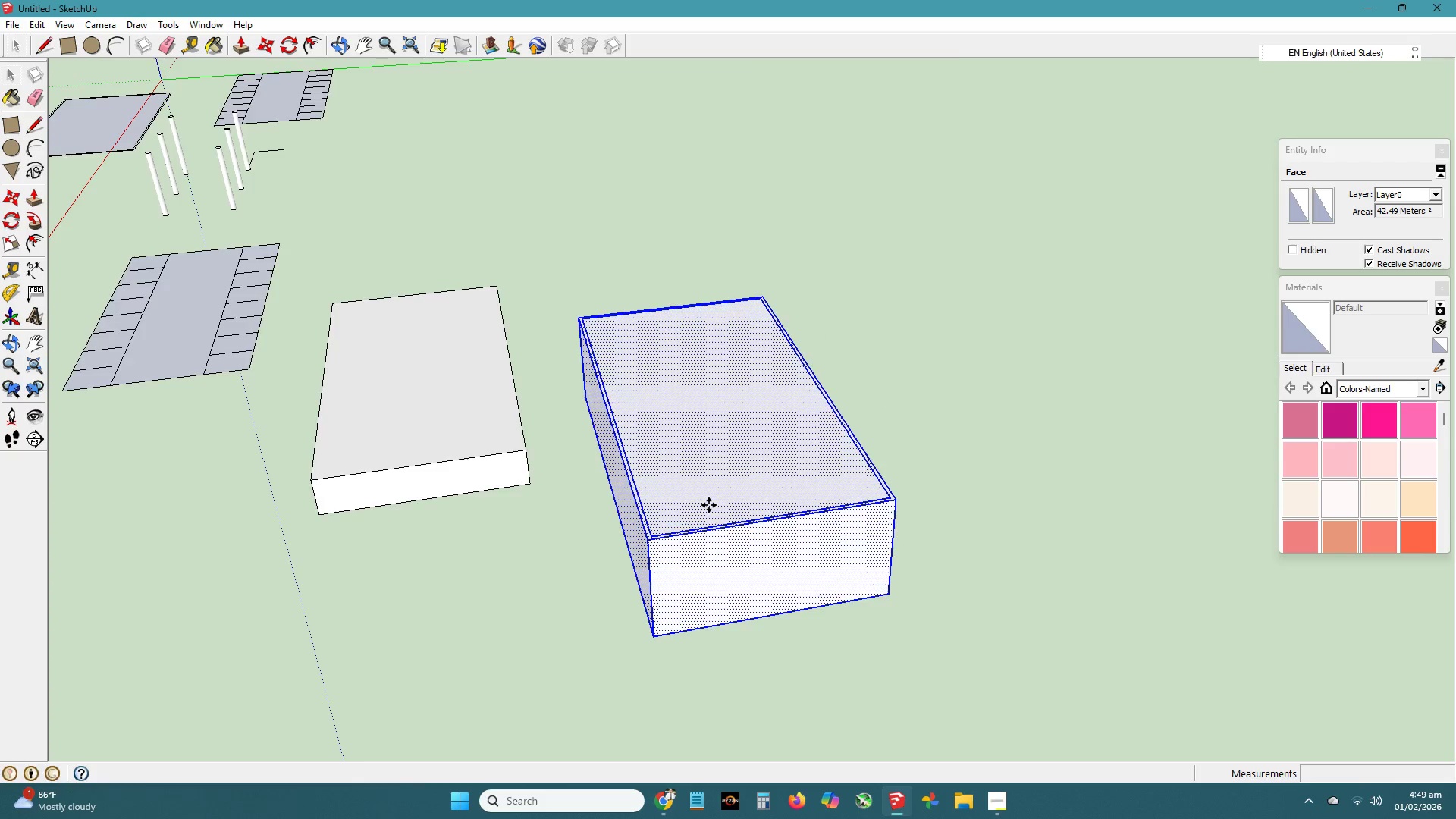 
scroll: coordinate [709, 505], scroll_direction: down, amount: 5.0
 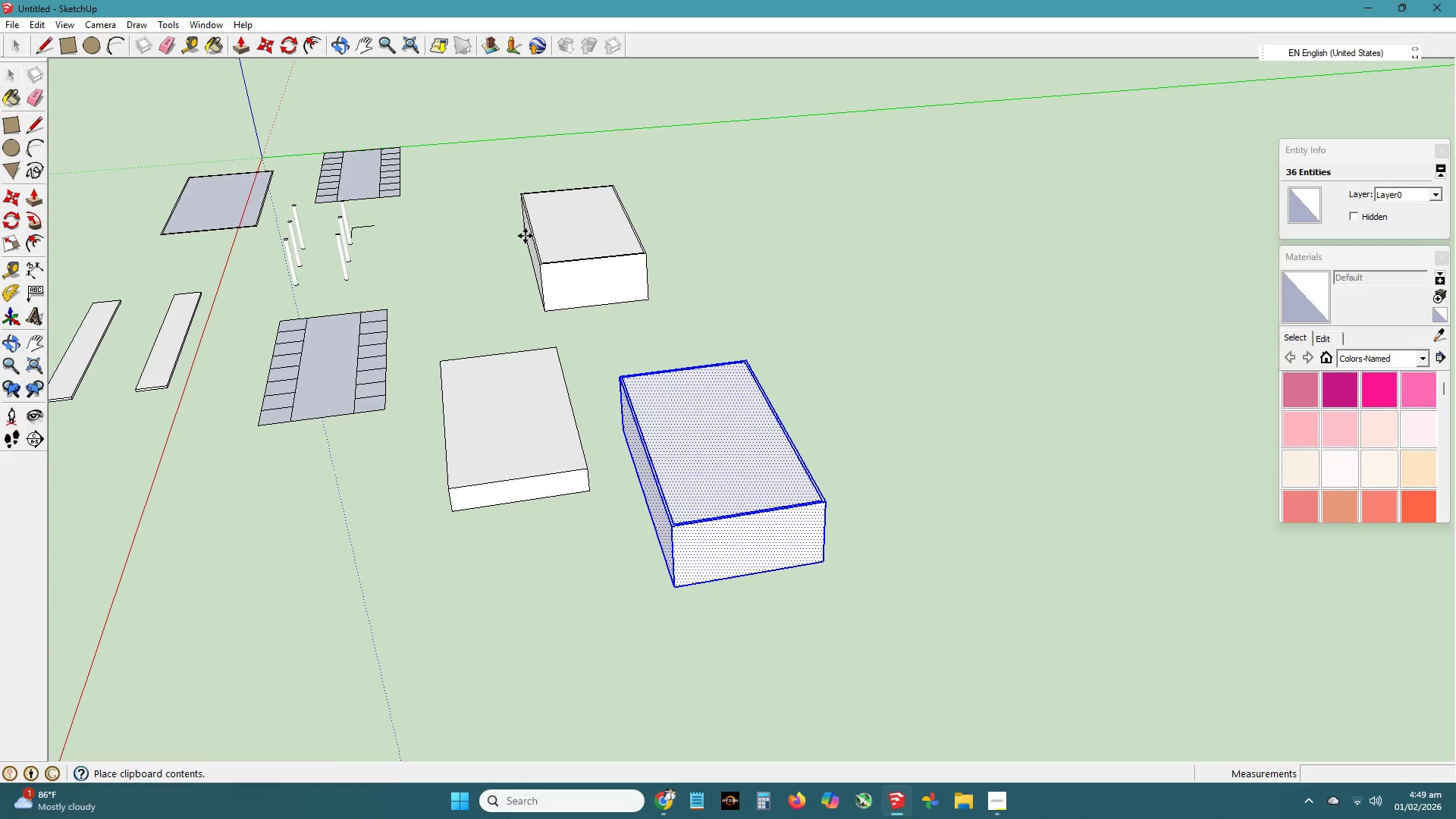 
left_click([526, 236])
 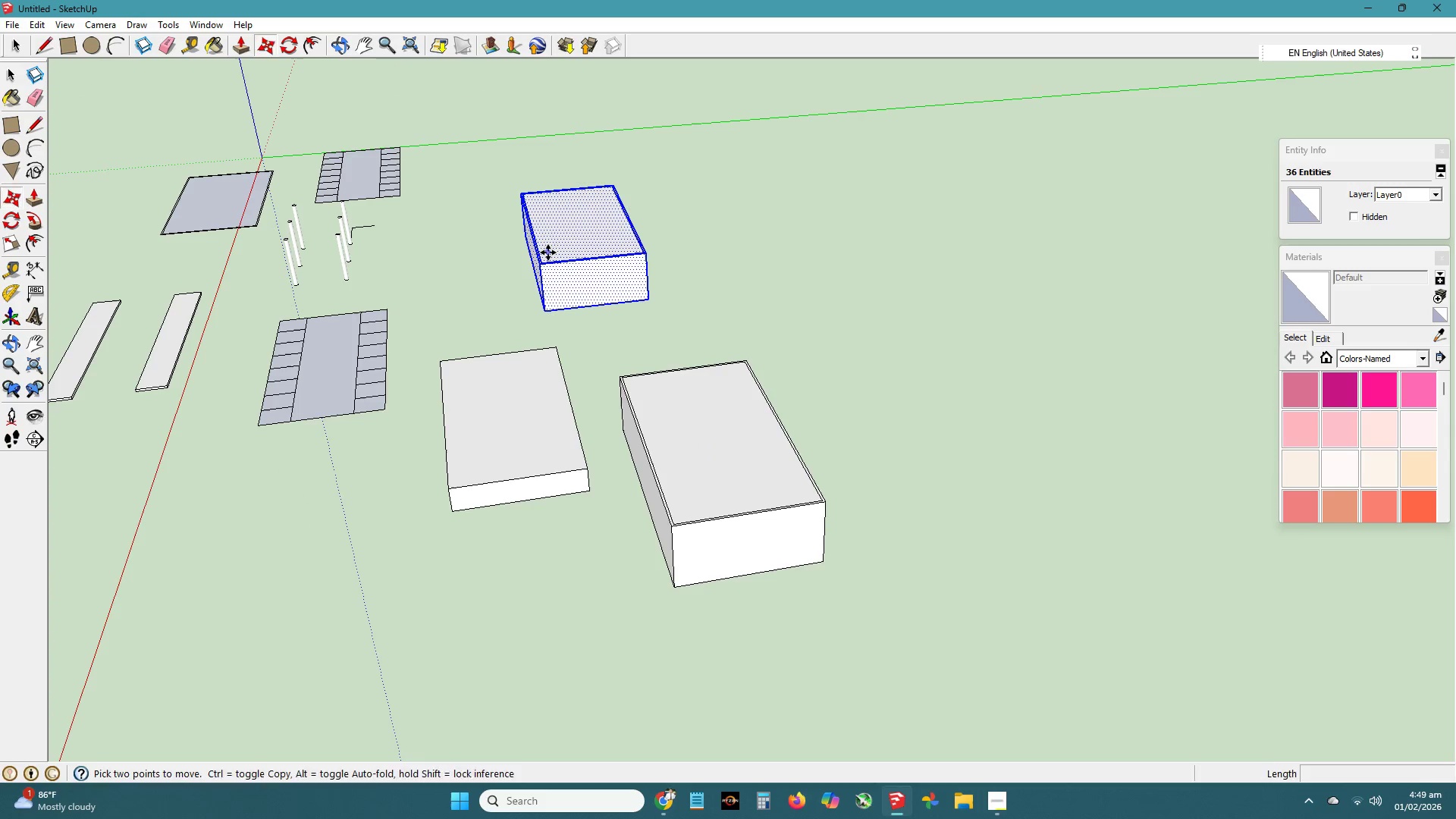 
key(H)
 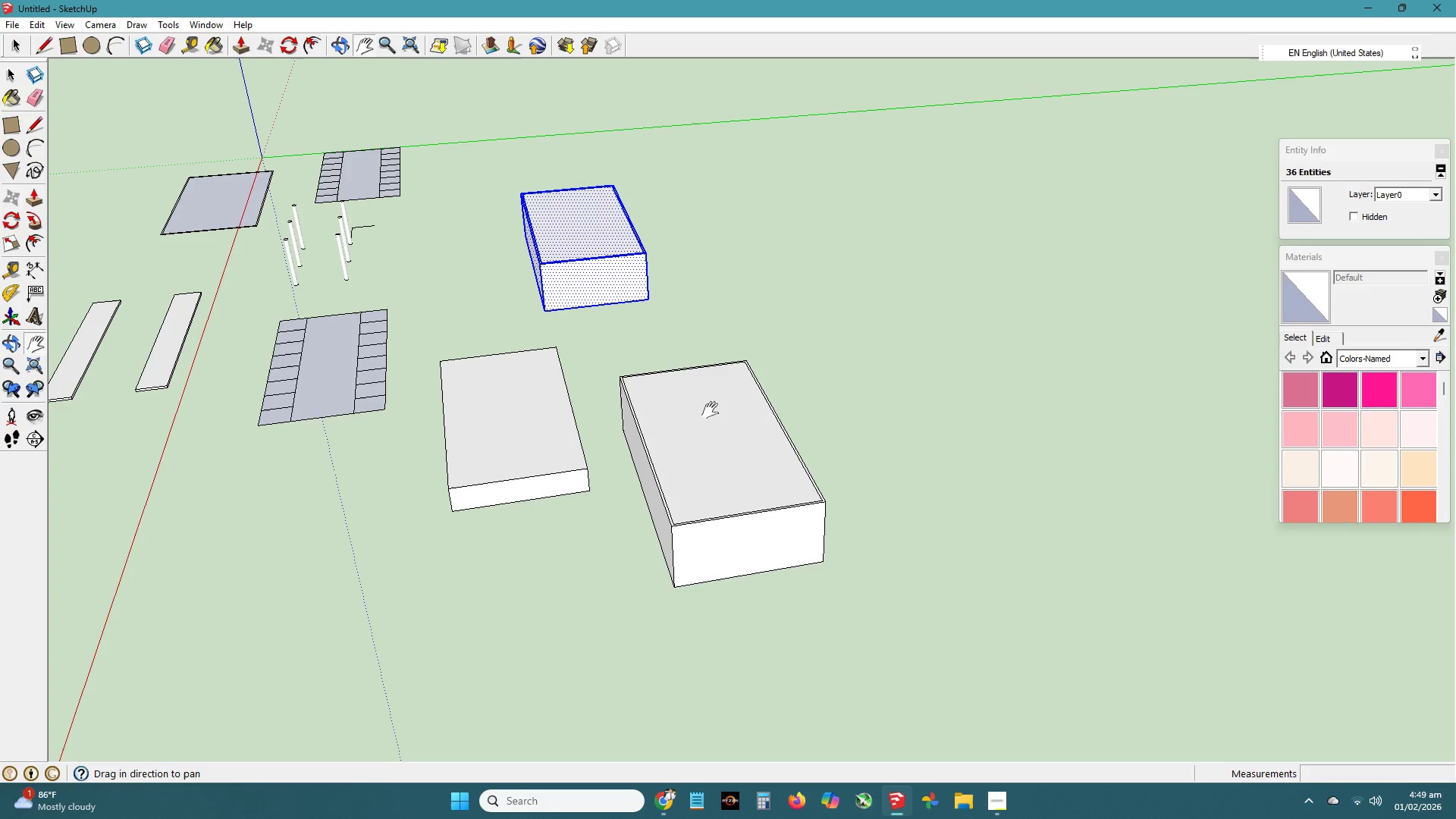 
key(Space)
 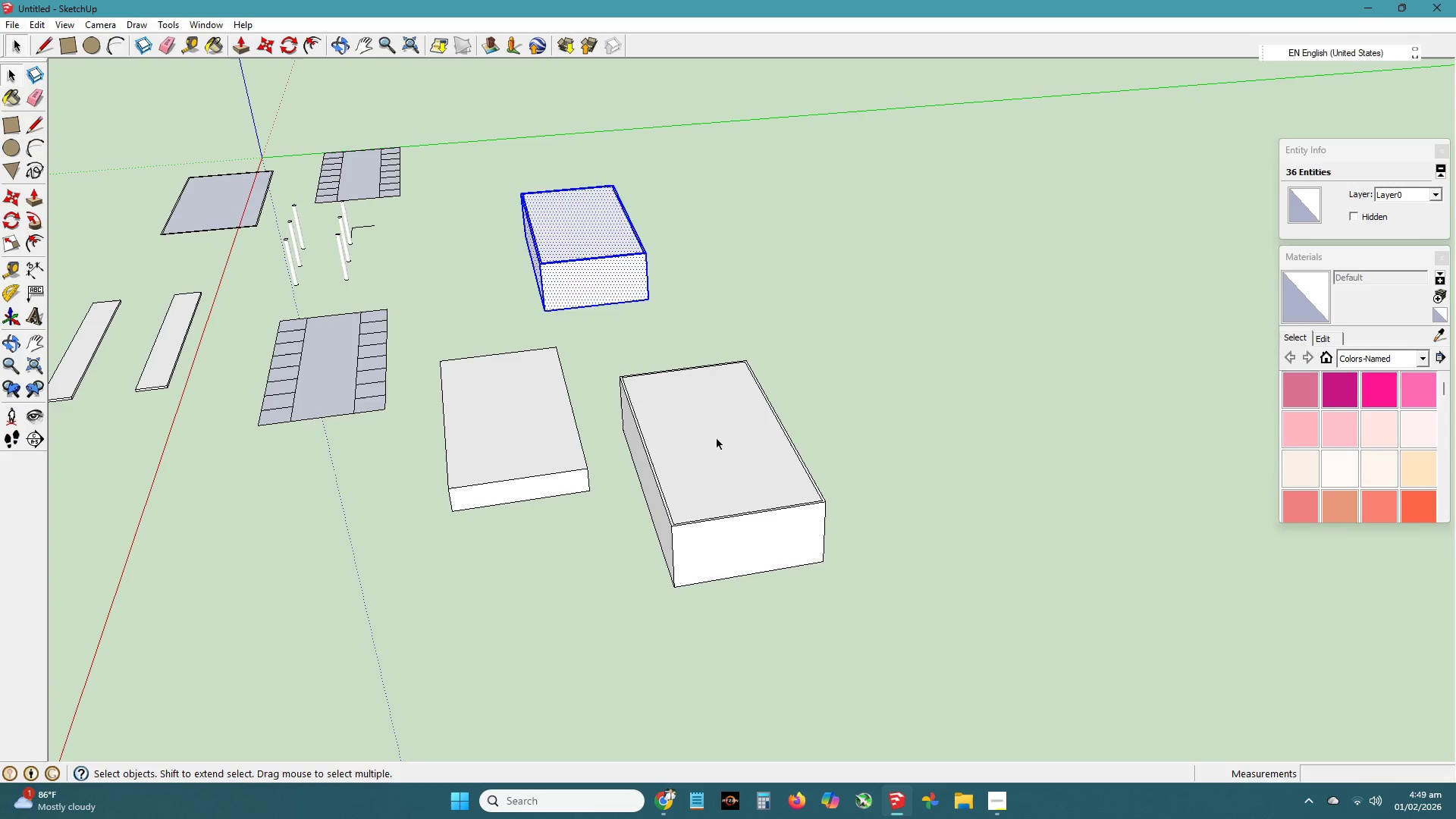 
left_click([717, 439])
 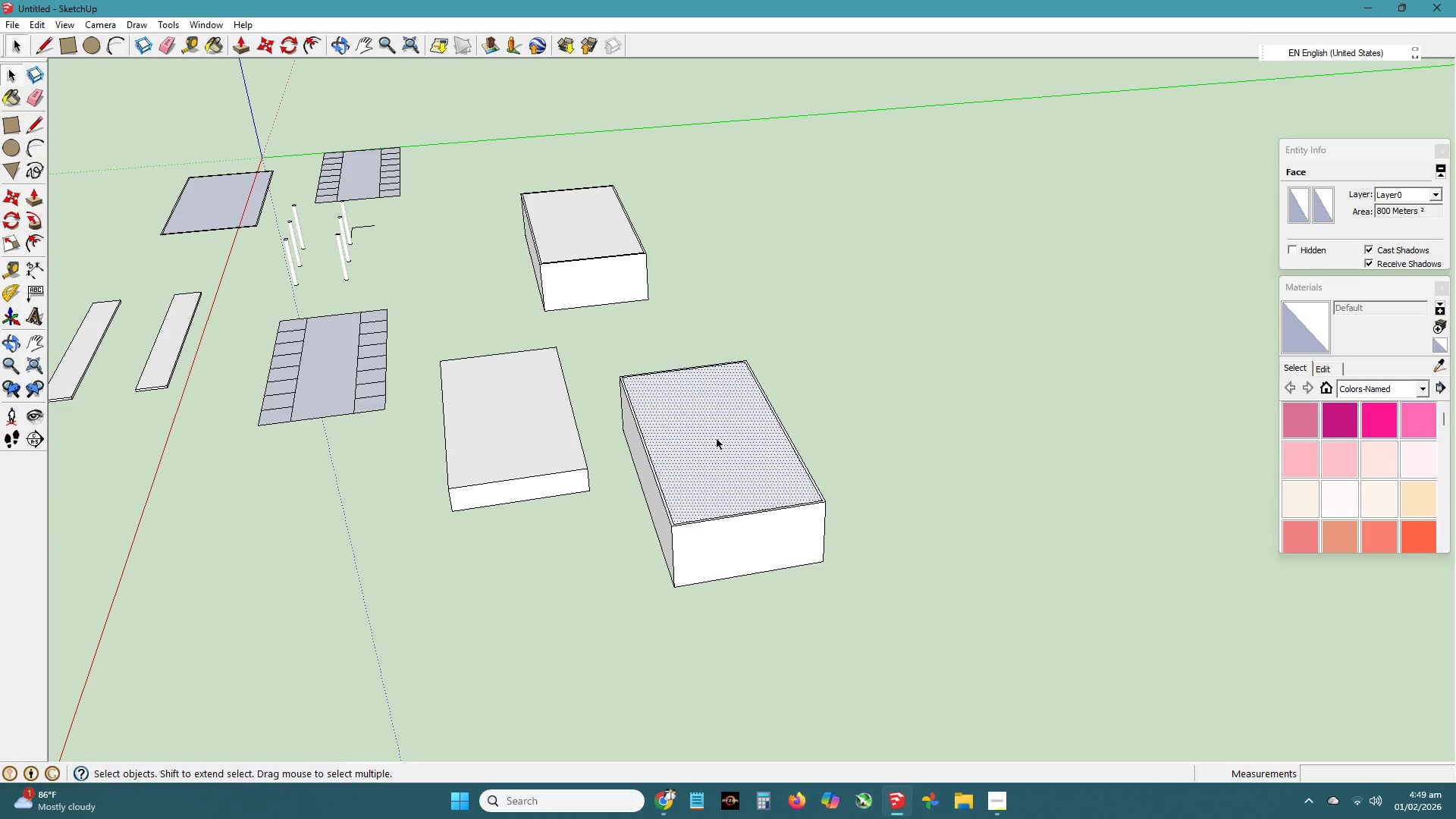 
key(Delete)
 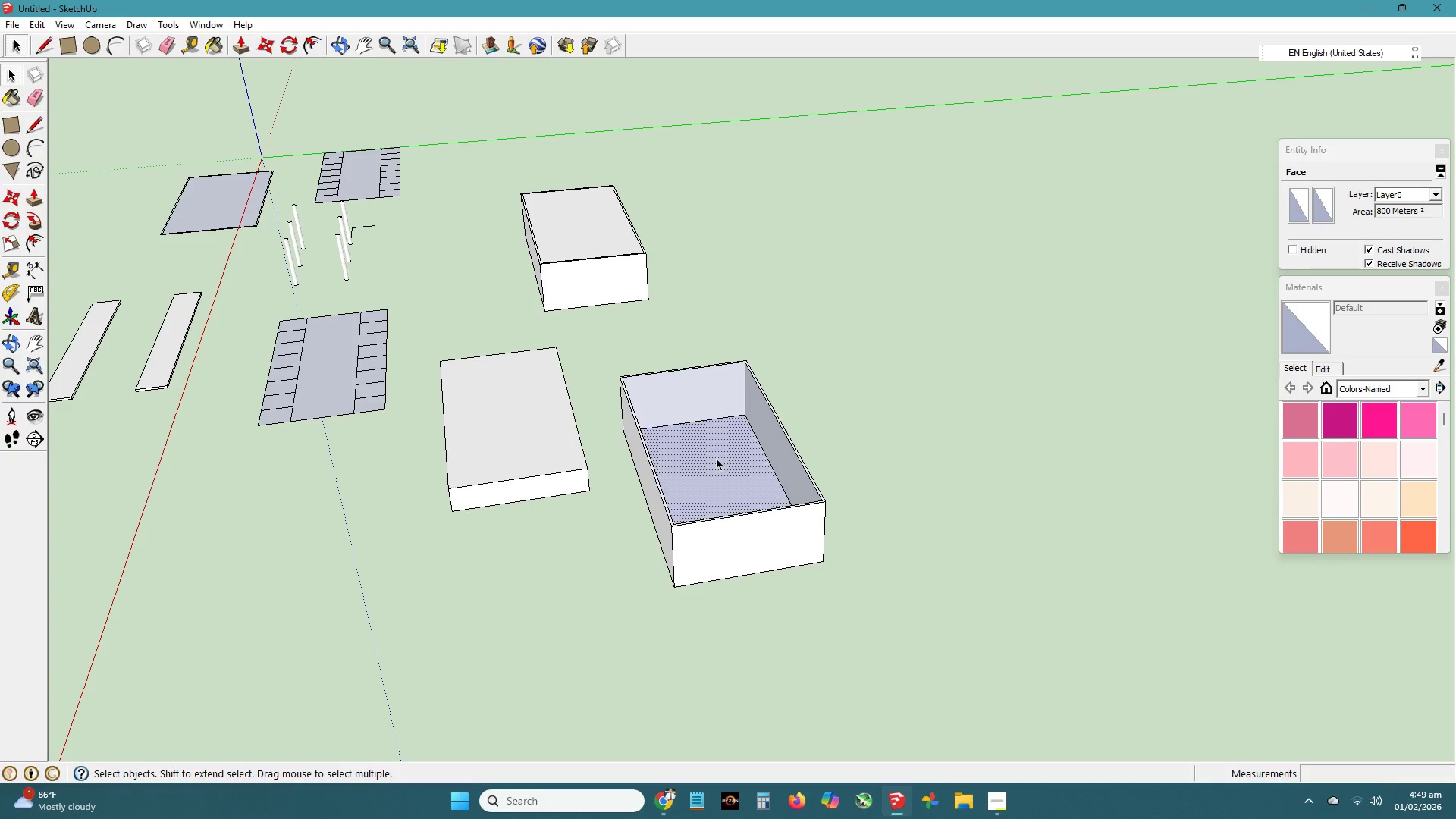 
left_click([717, 460])
 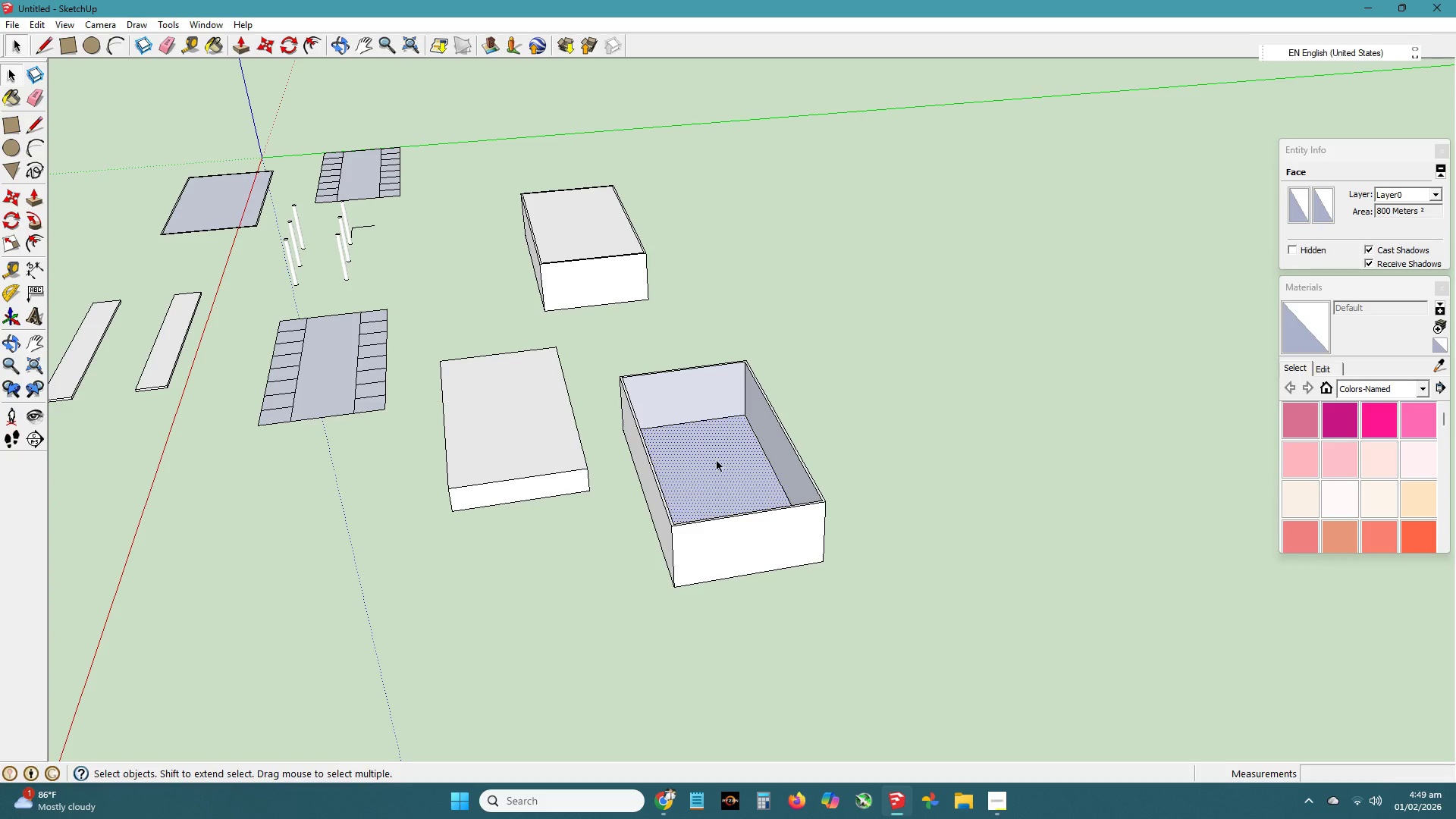 
key(Delete)
 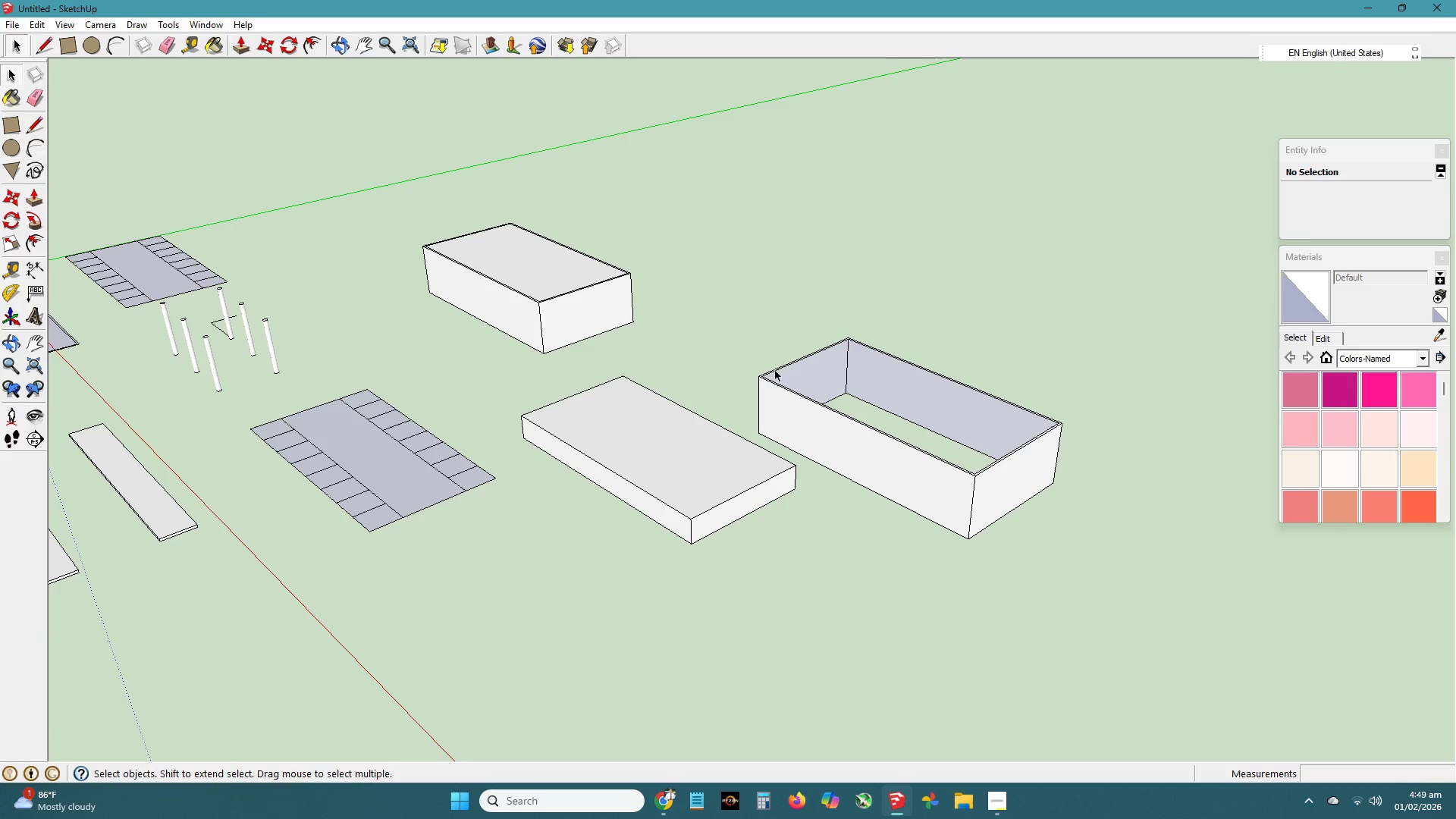 
double_click([779, 380])
 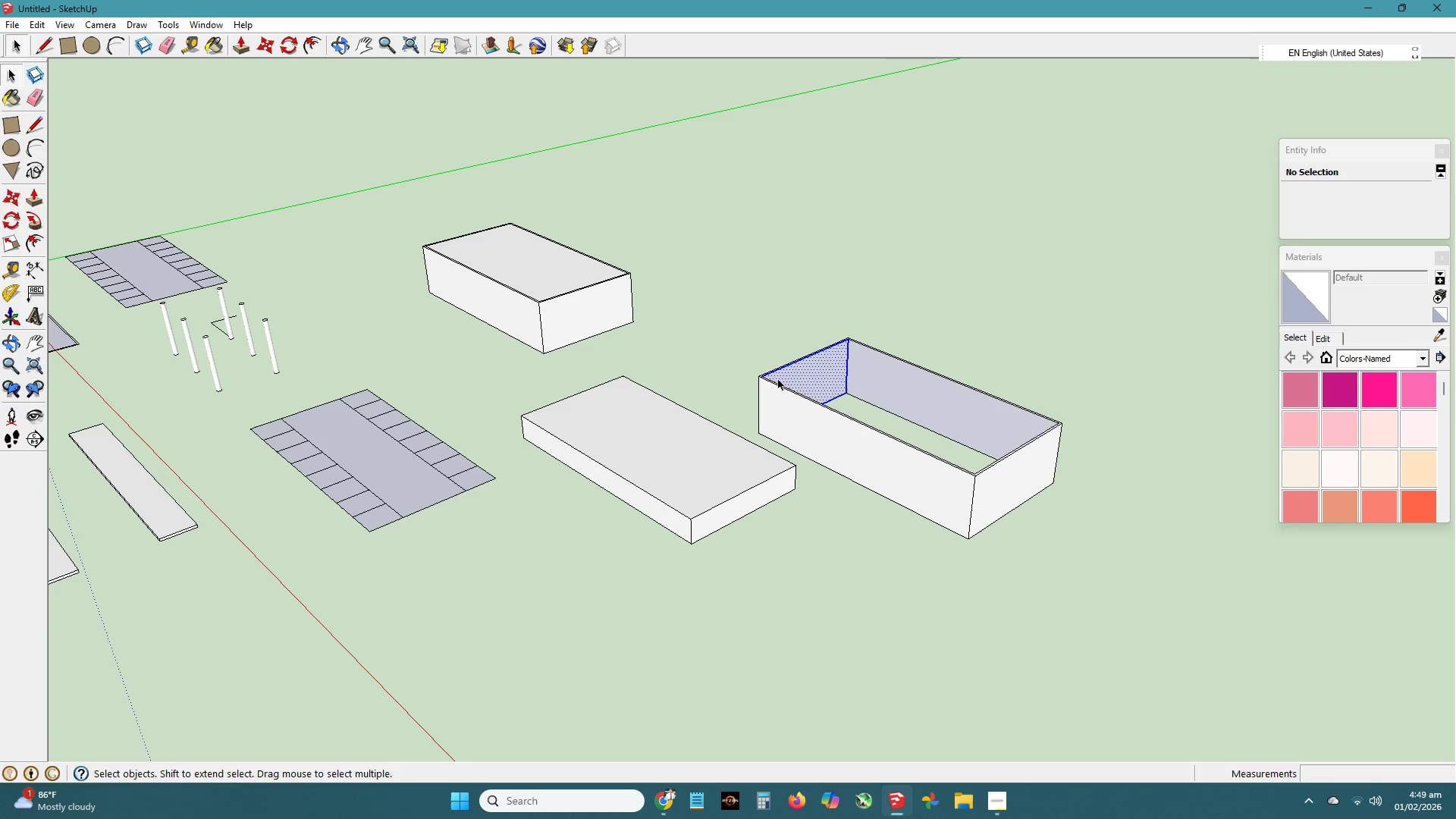 
triple_click([779, 380])
 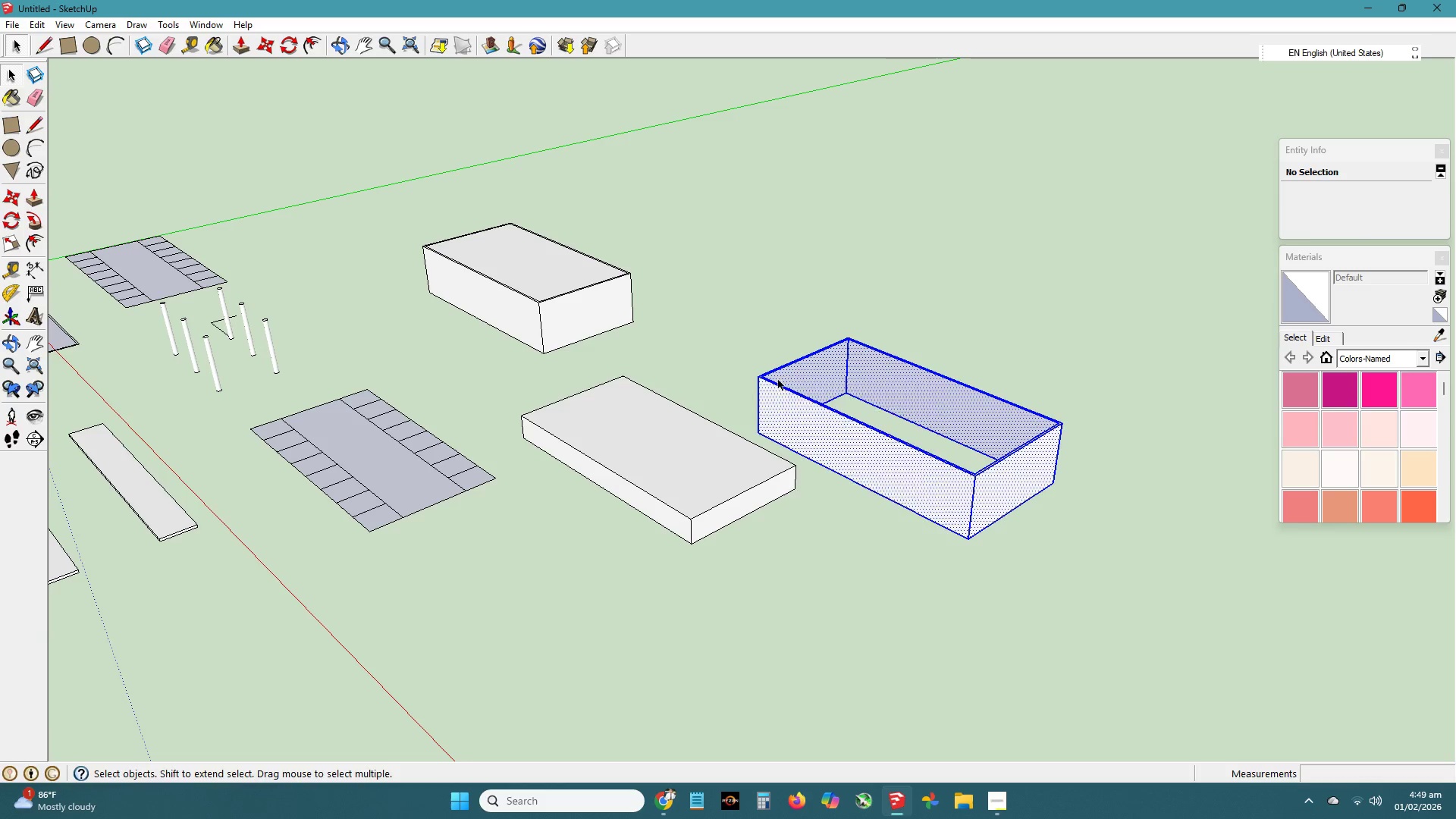 
right_click([779, 380])
 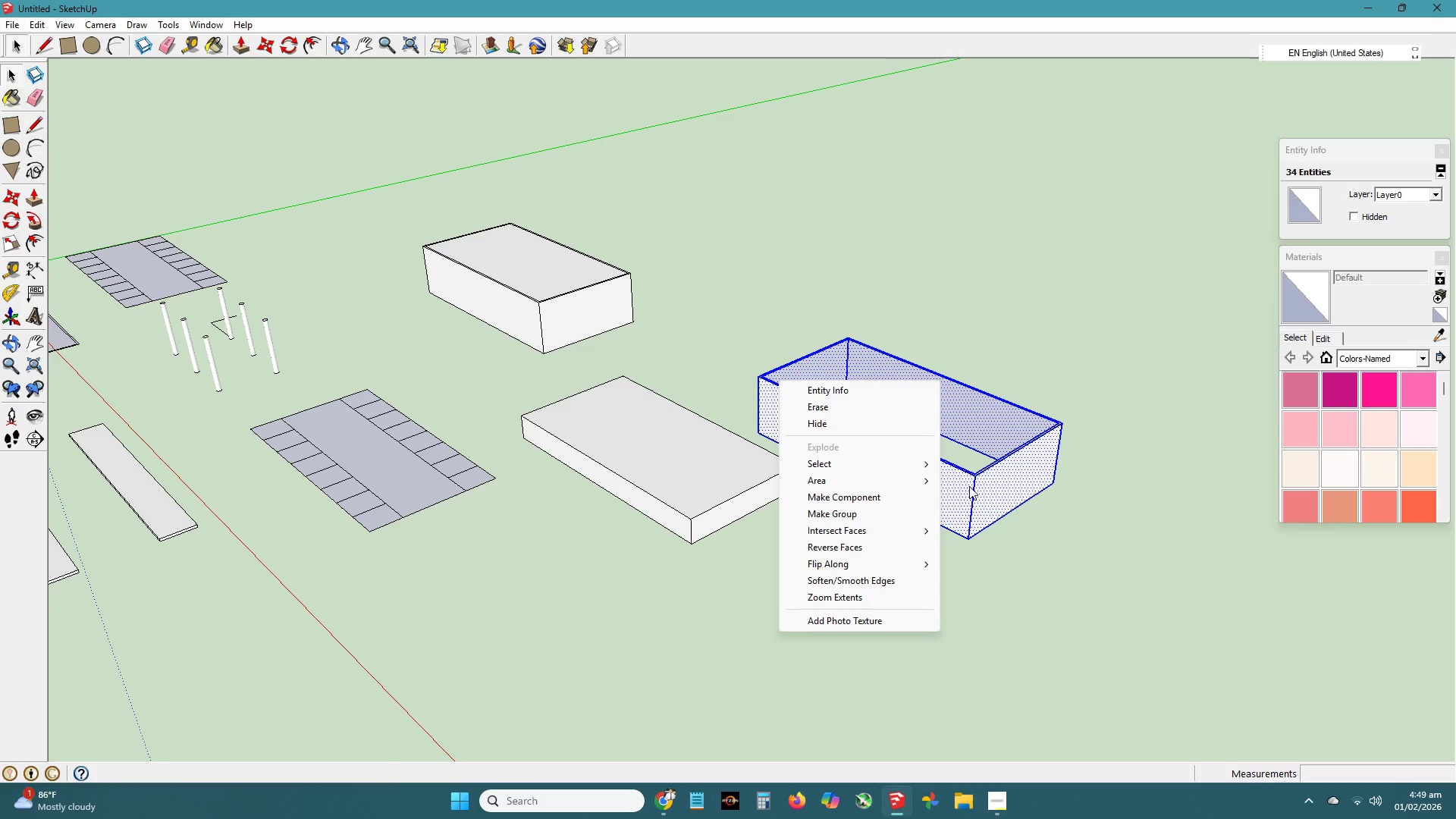 
left_click([1056, 526])
 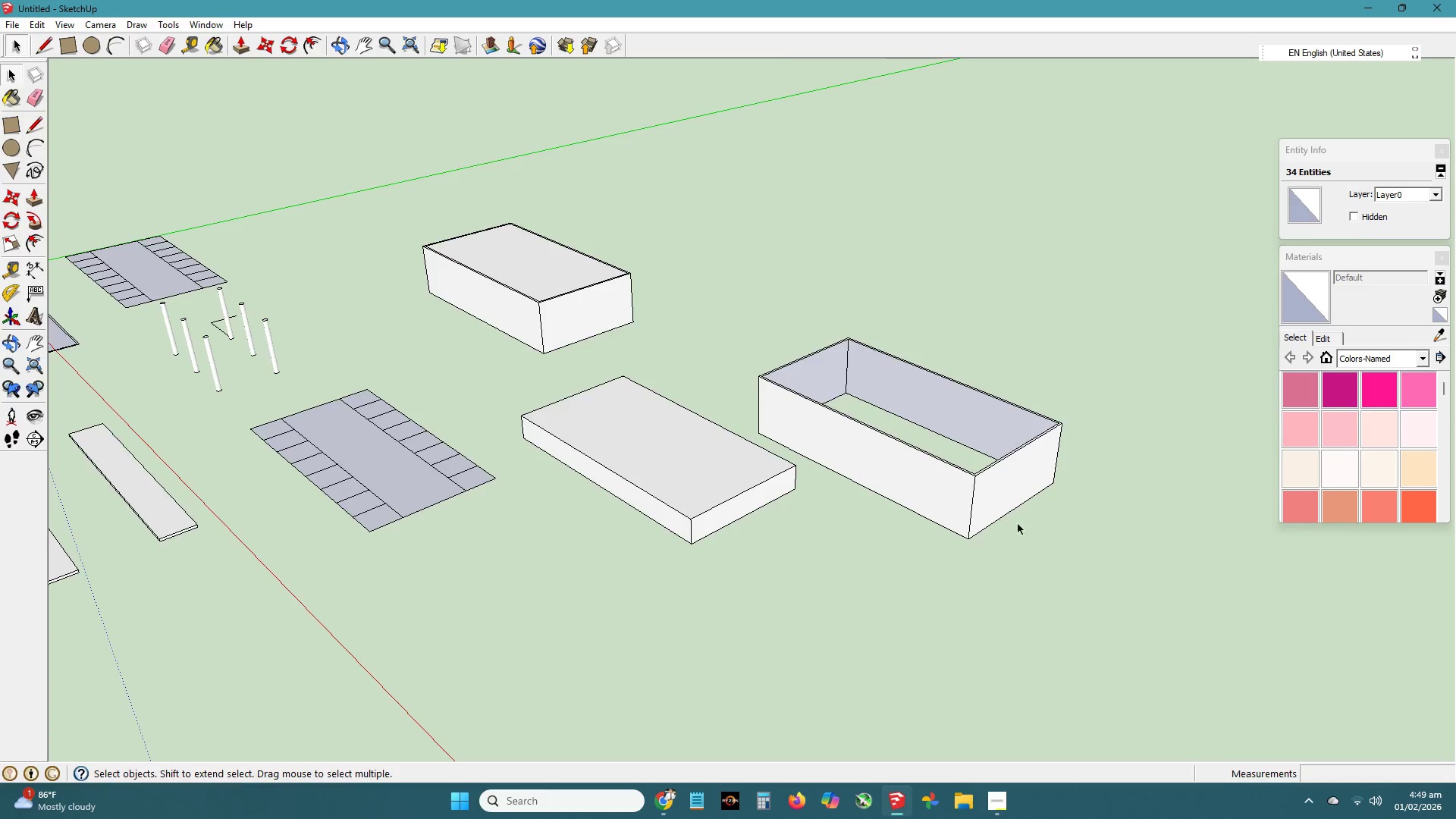 
scroll: coordinate [956, 537], scroll_direction: up, amount: 5.0
 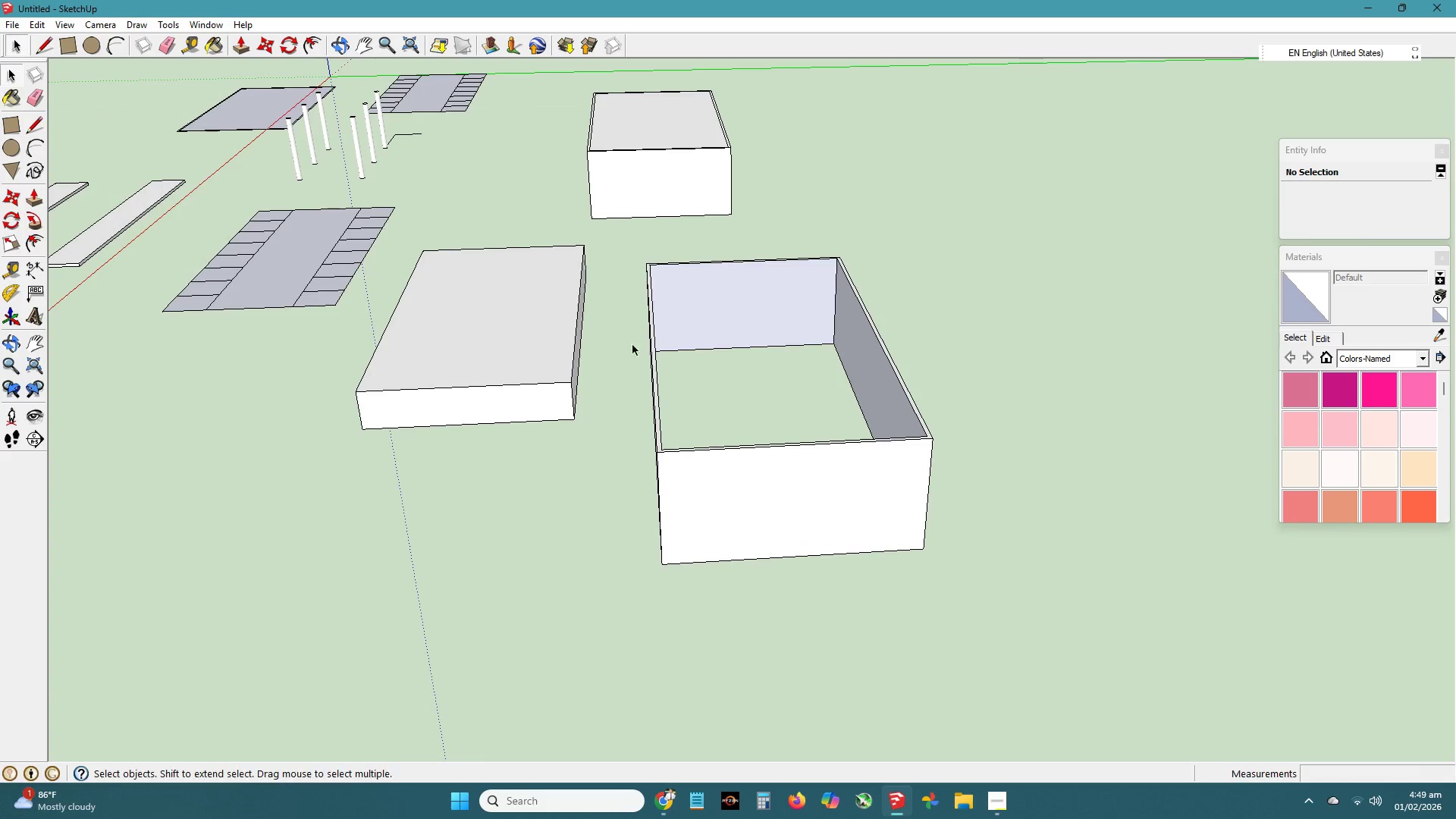 
left_click([513, 368])
 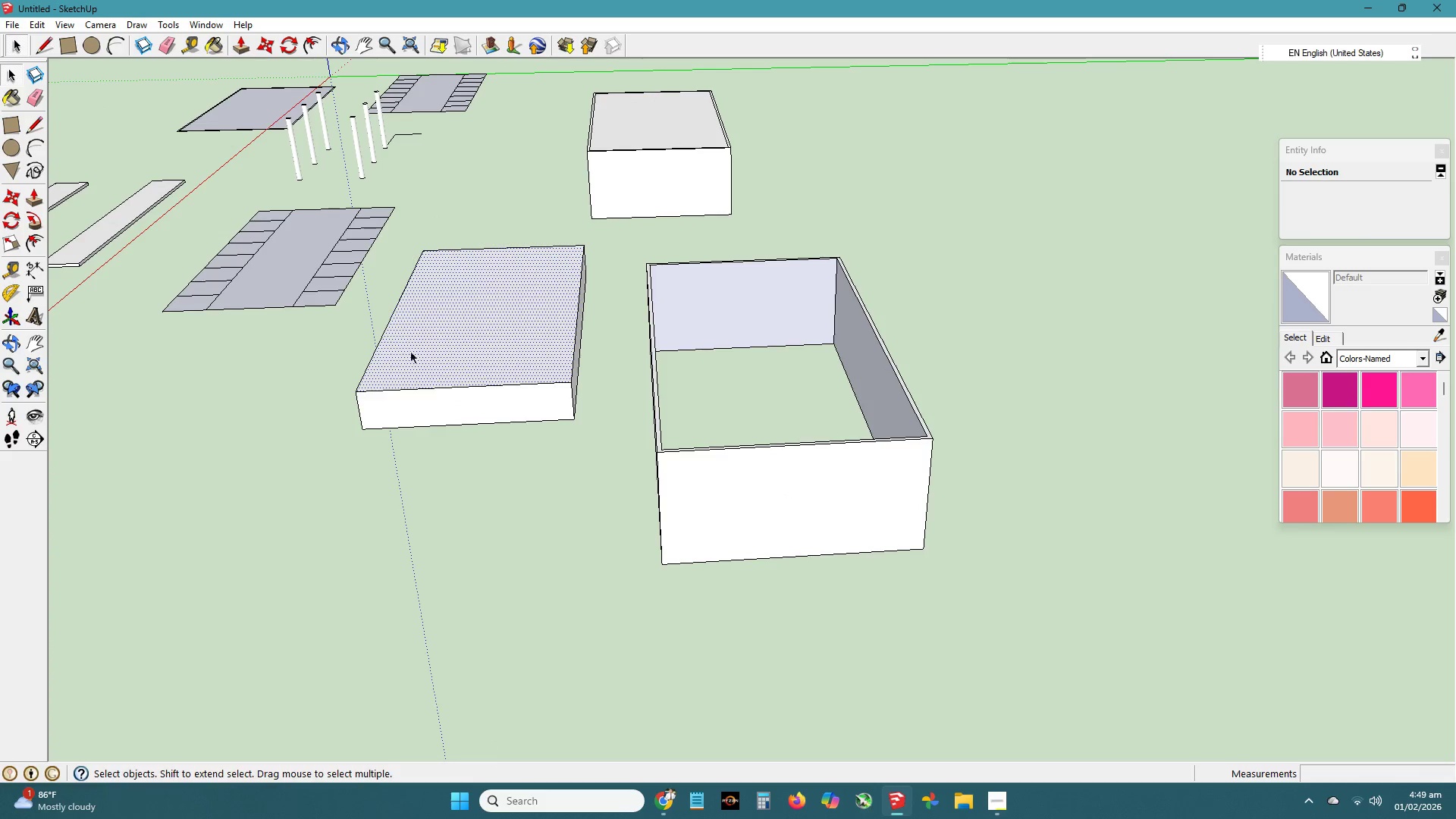 
key(H)
 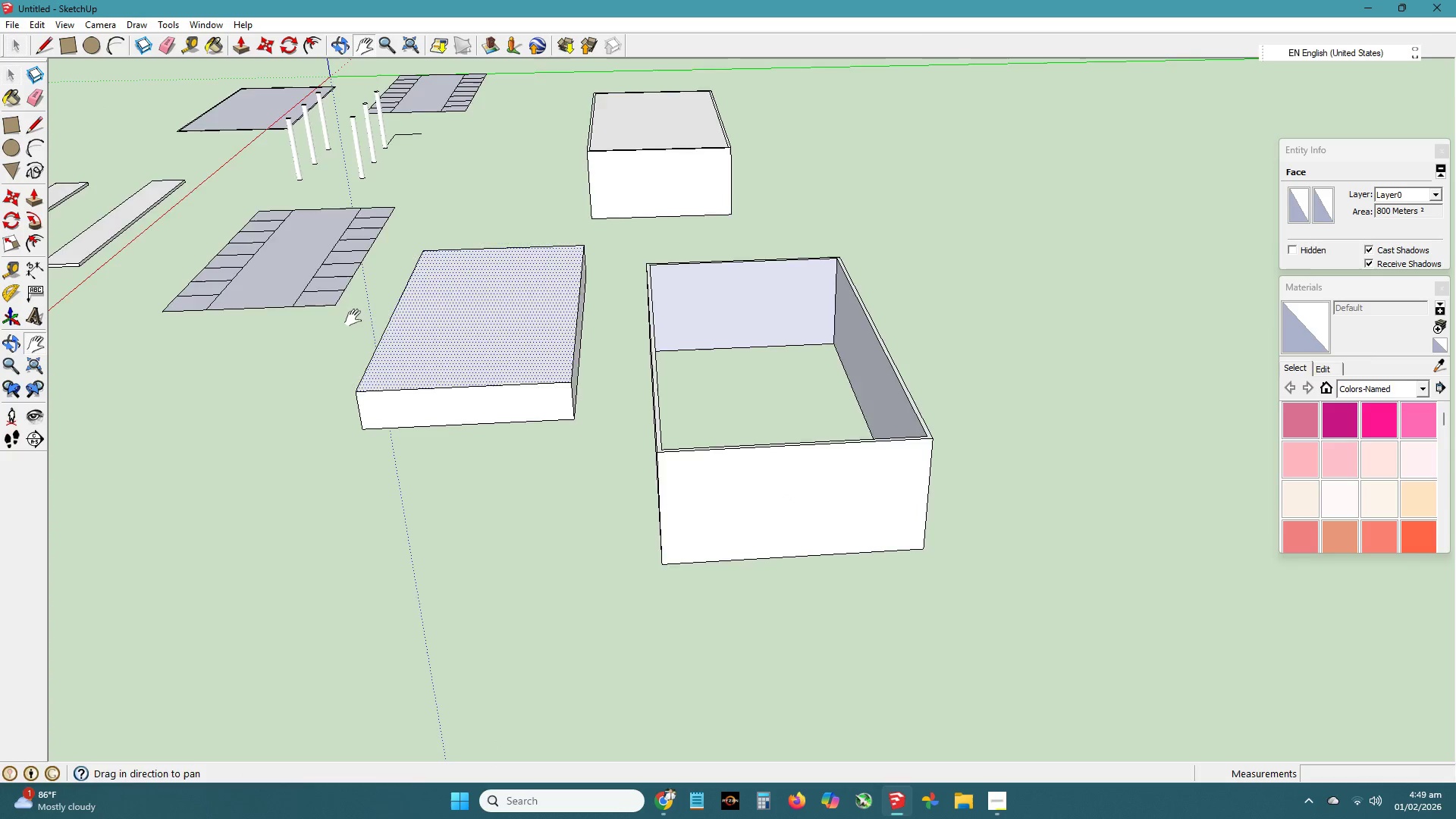 
left_click_drag(start_coordinate=[353, 318], to_coordinate=[597, 447])
 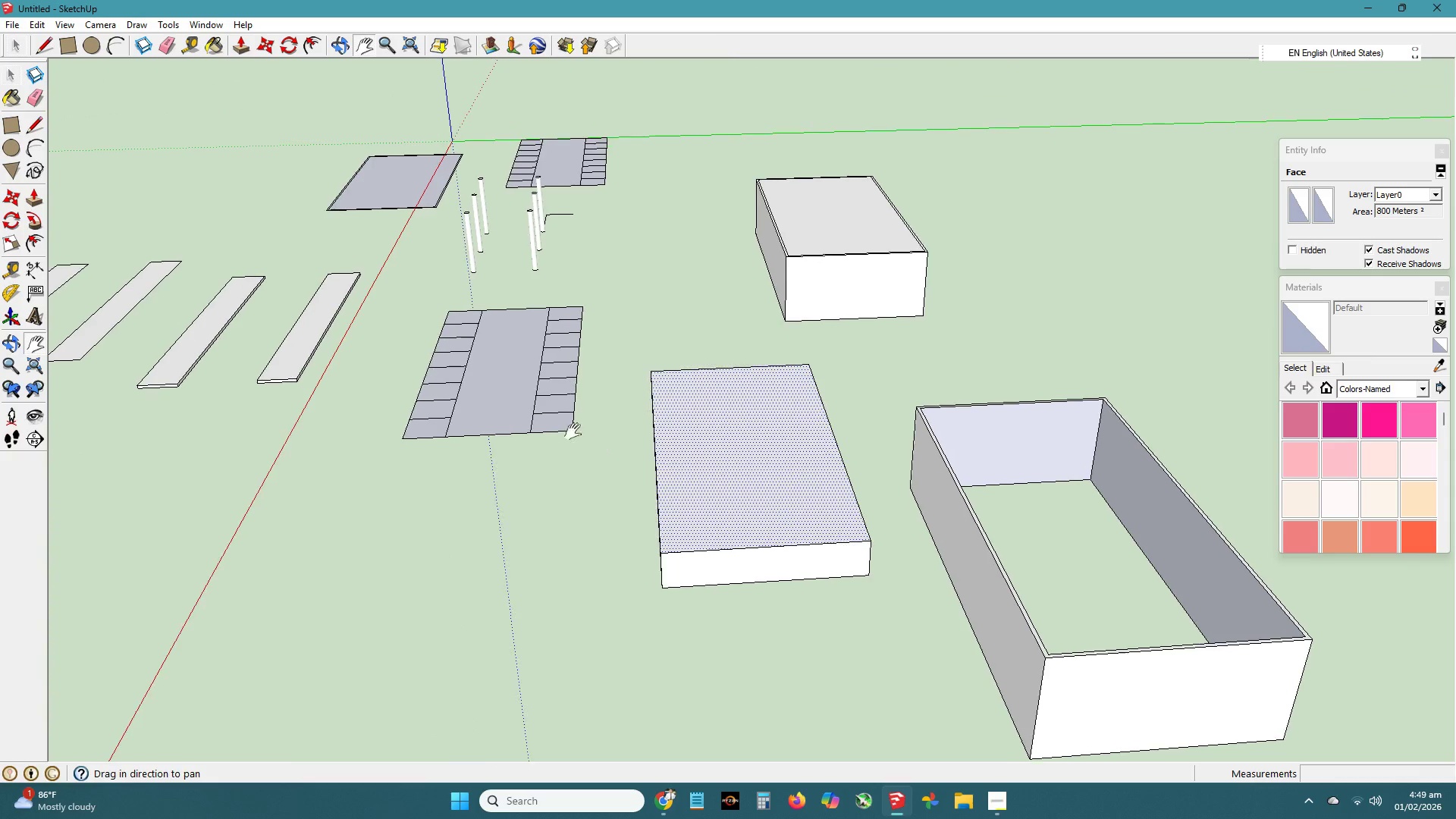 
key(Space)
 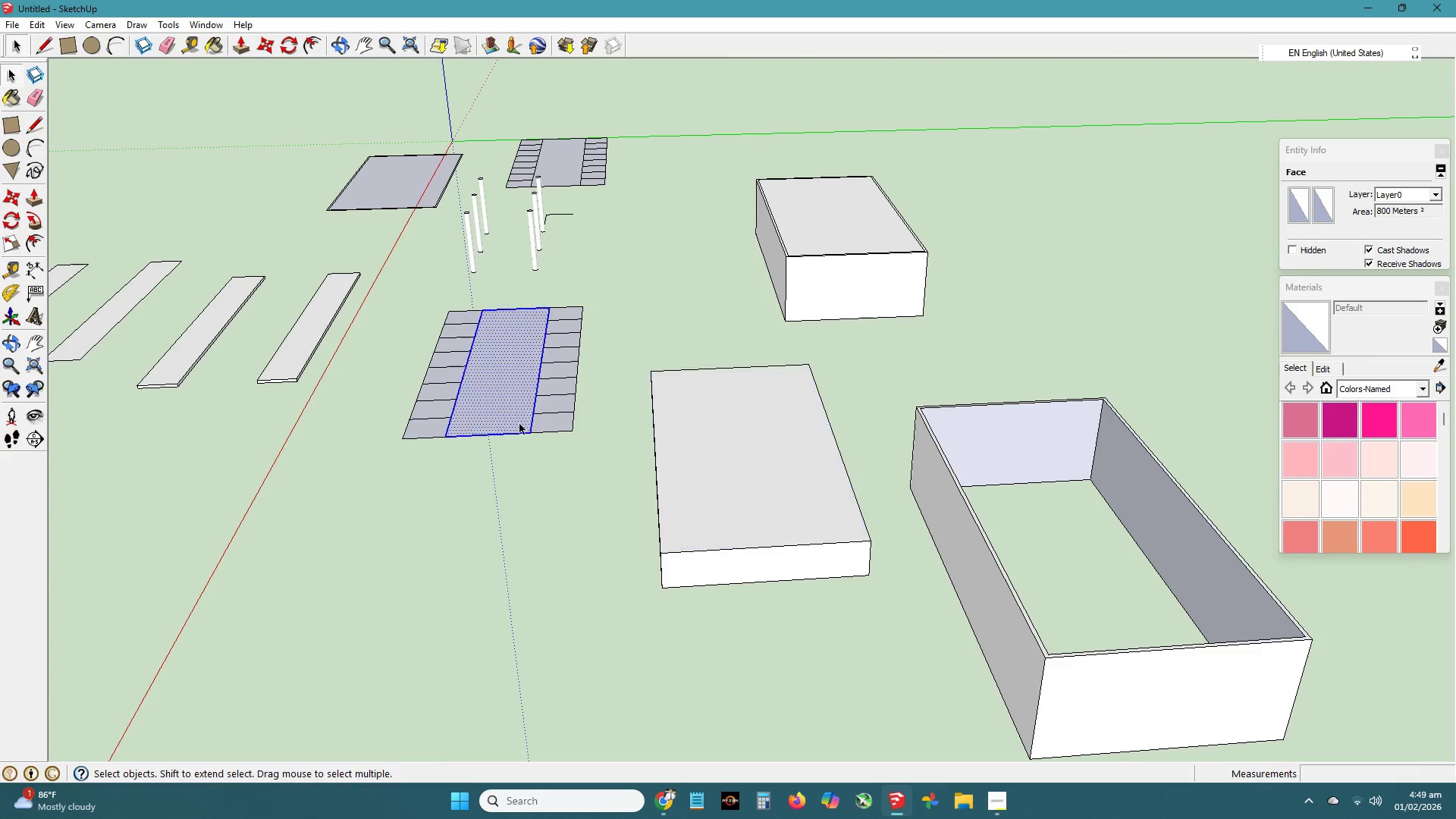 
double_click([520, 424])
 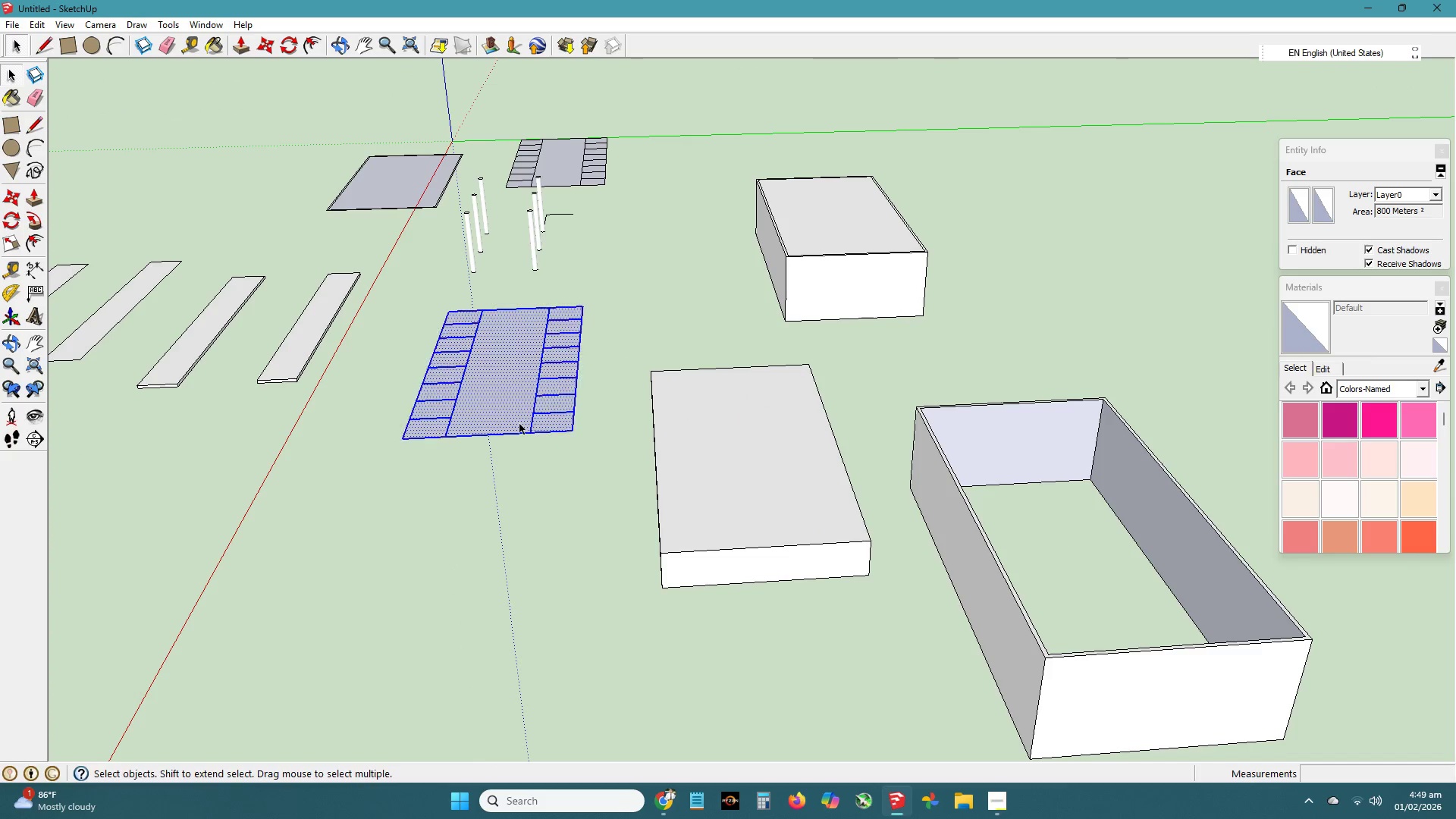 
triple_click([520, 424])
 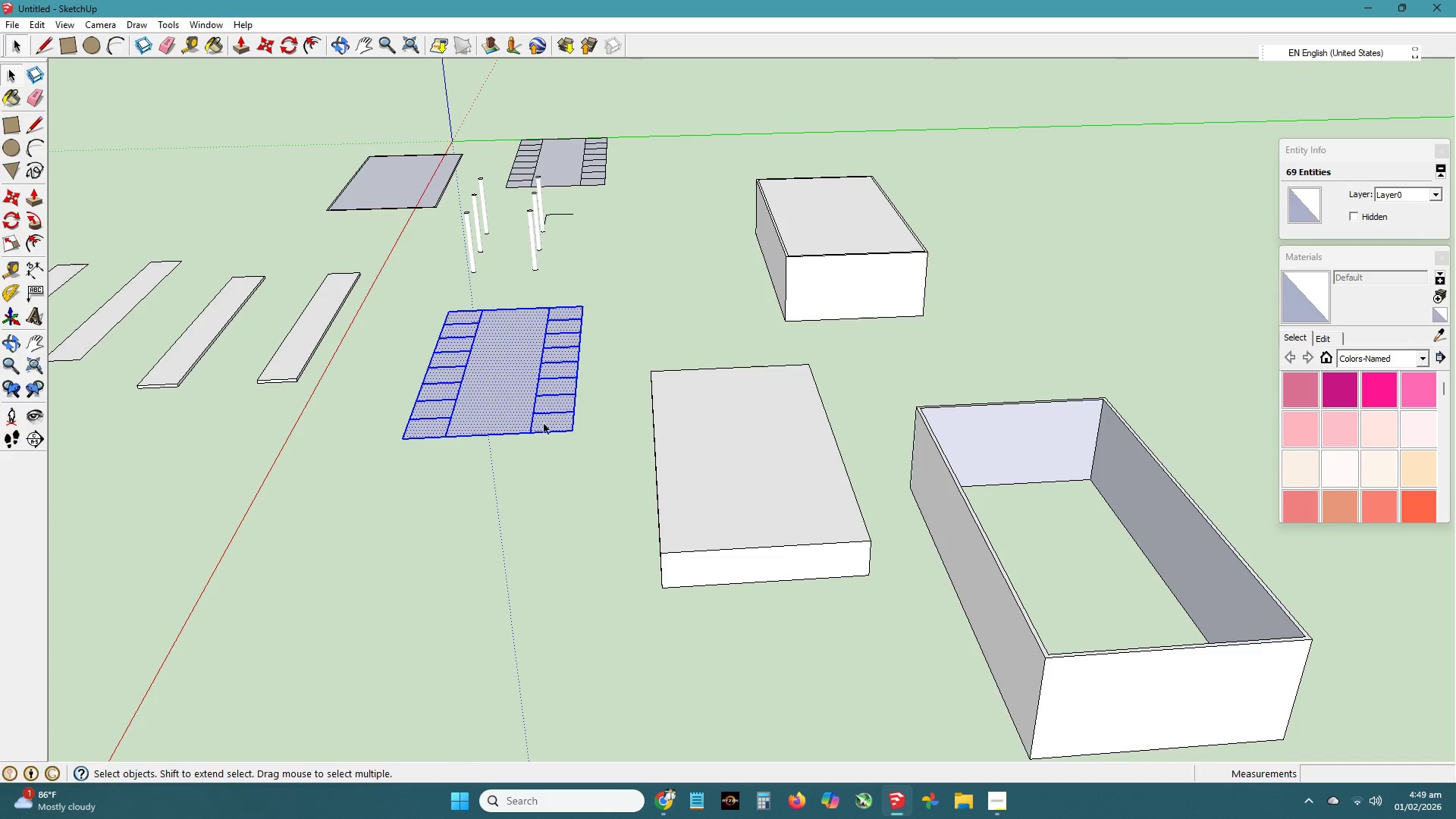 
left_click([553, 504])
 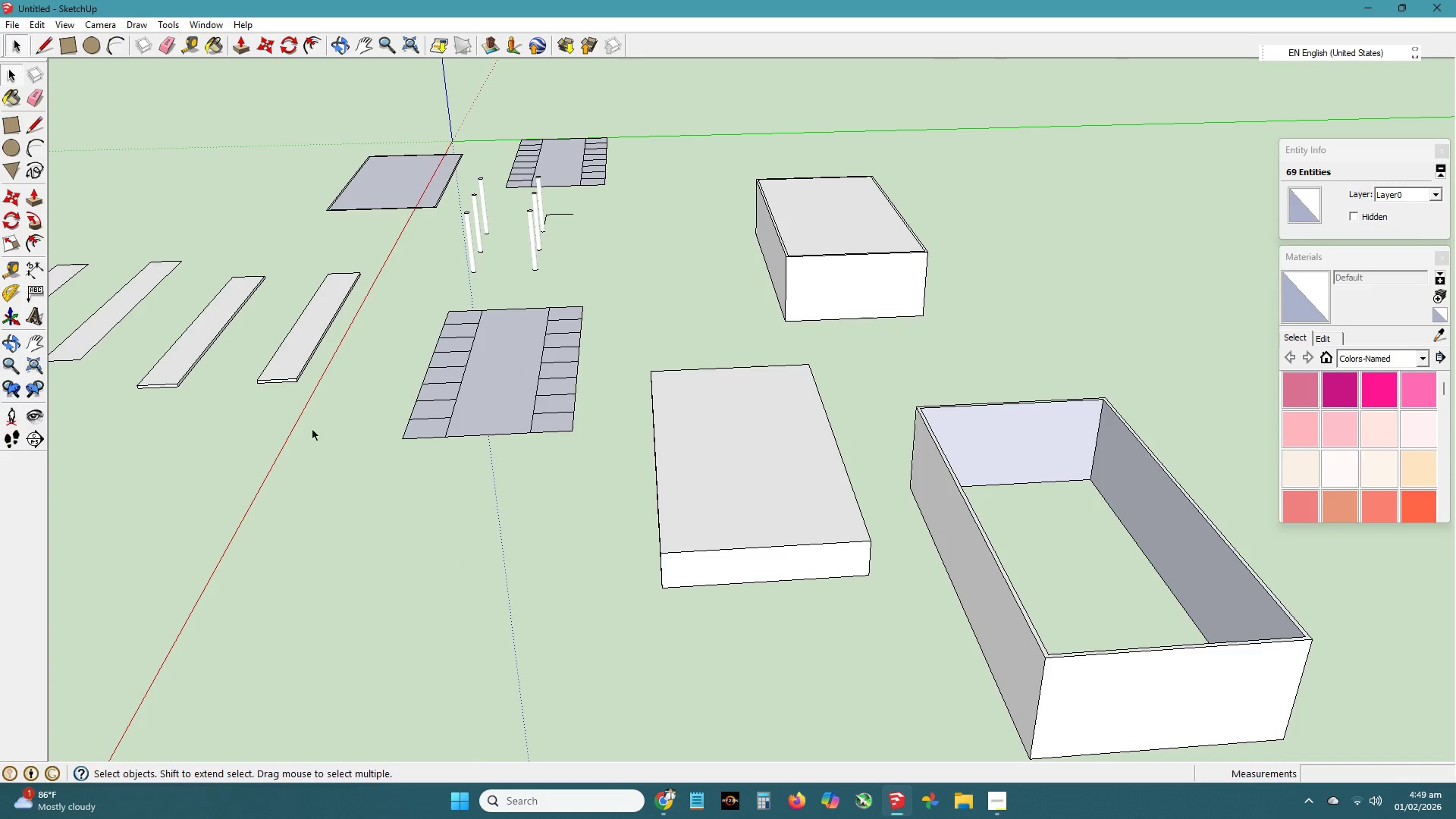 
key(H)
 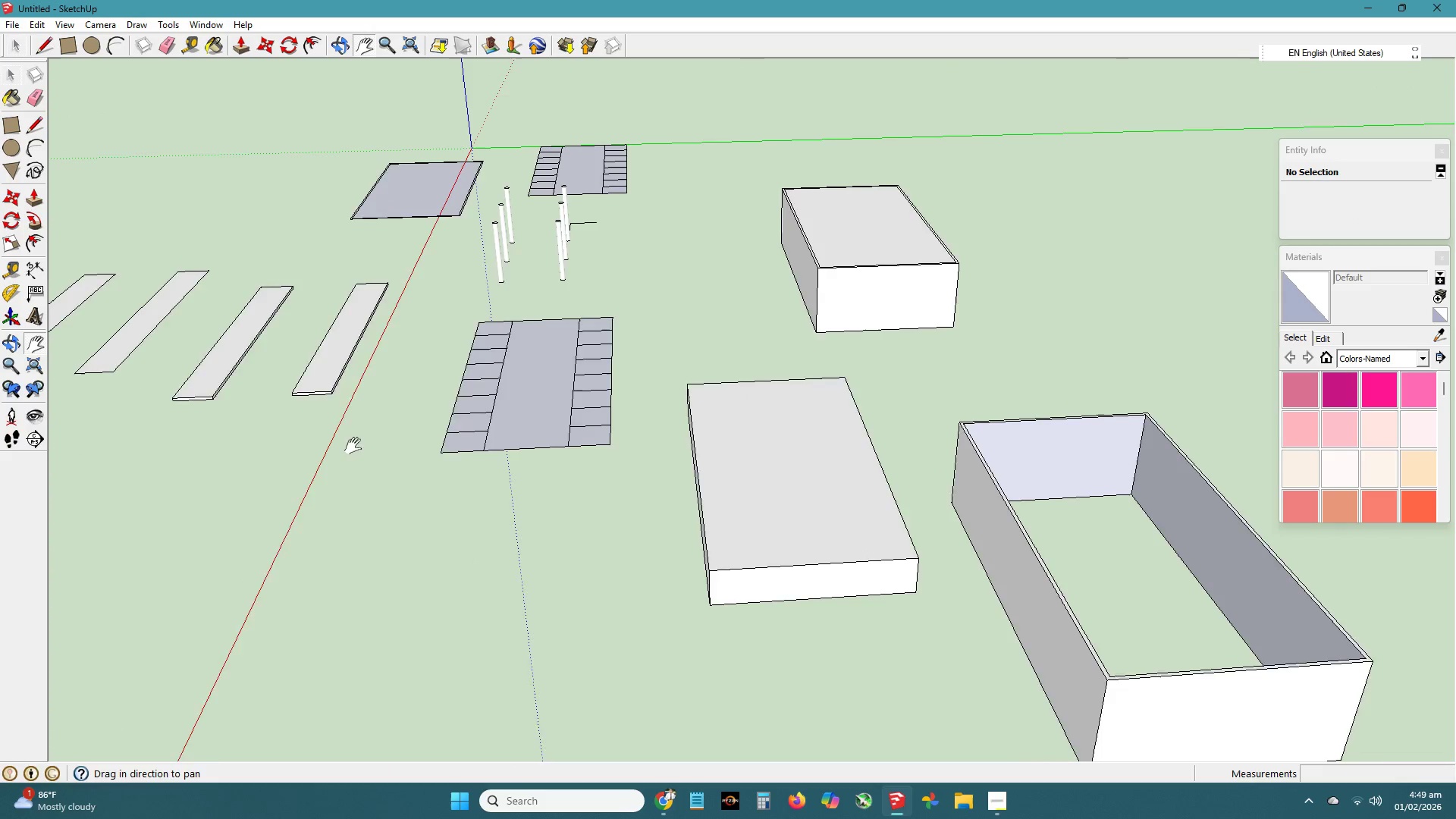 
left_click_drag(start_coordinate=[315, 432], to_coordinate=[378, 447])
 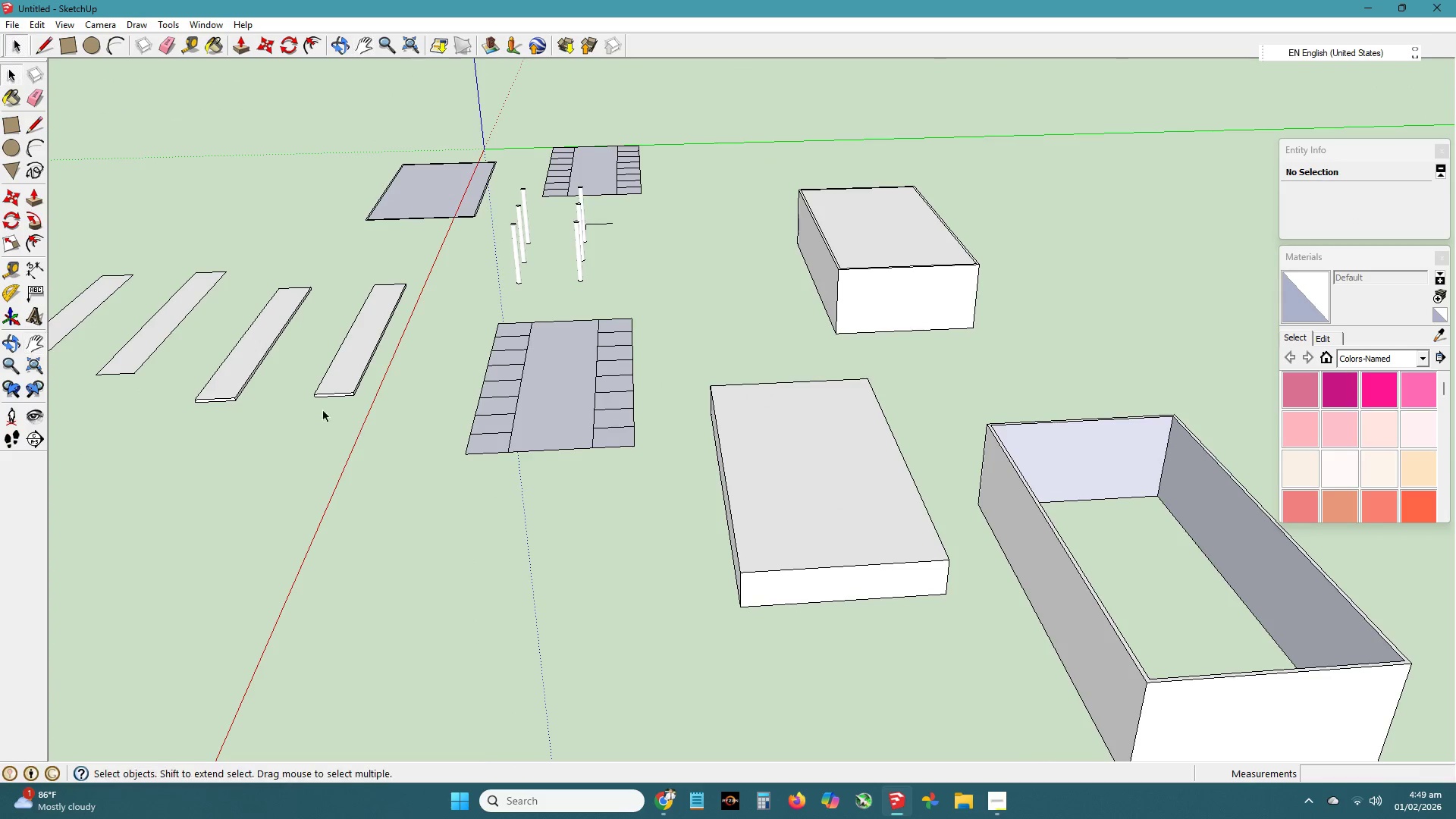 
key(Space)
 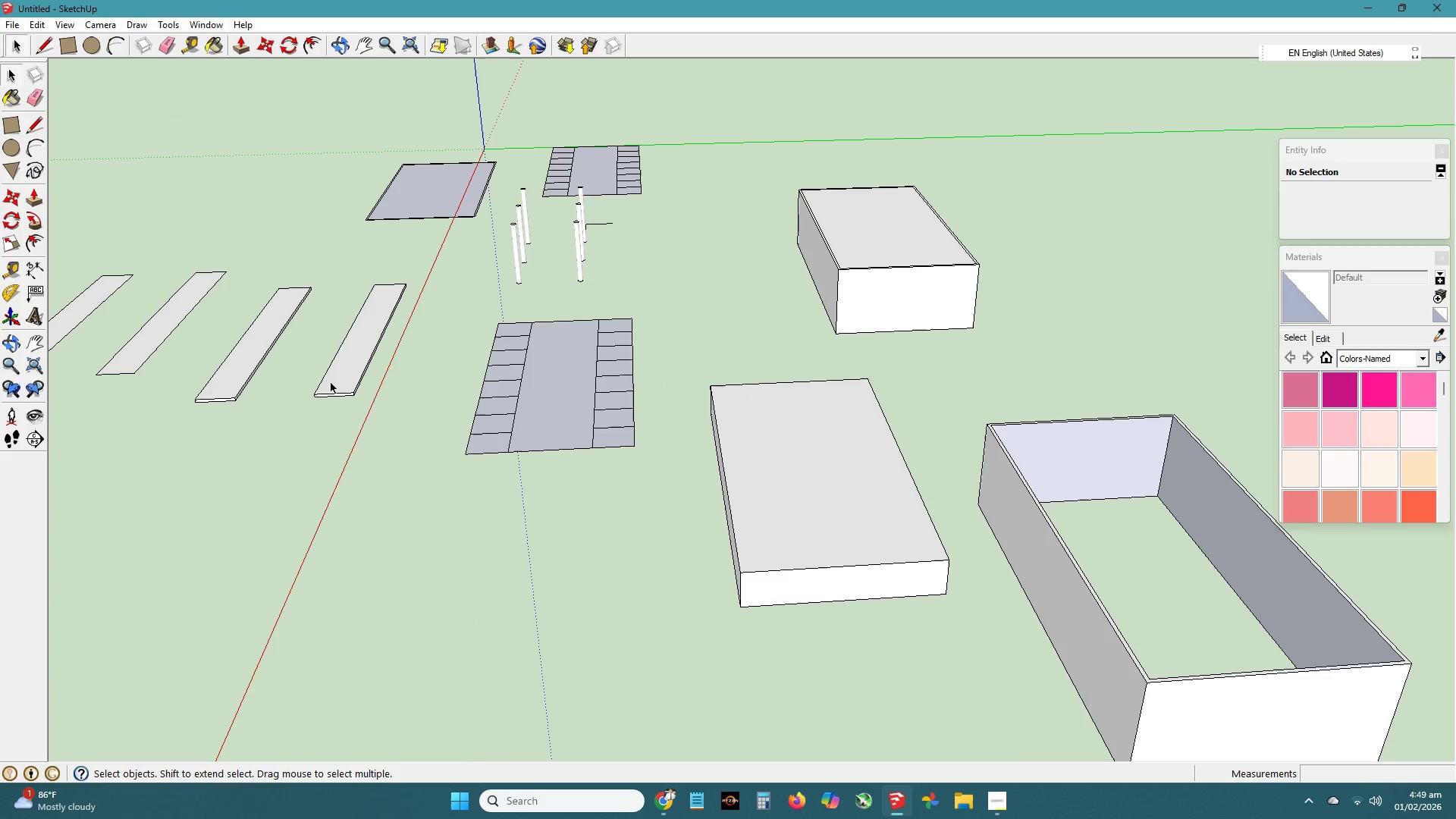 
left_click([331, 383])
 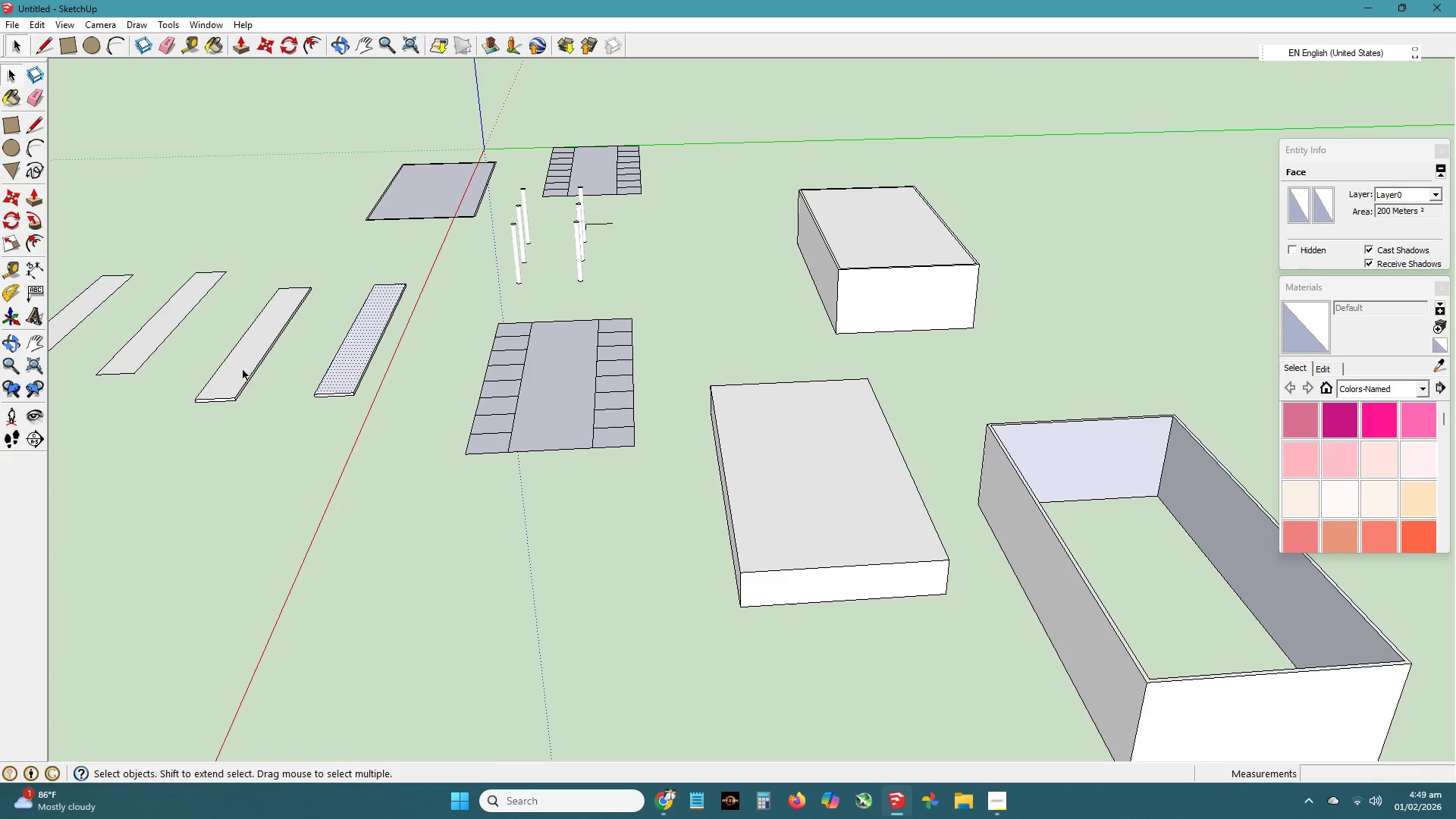 
double_click([241, 370])
 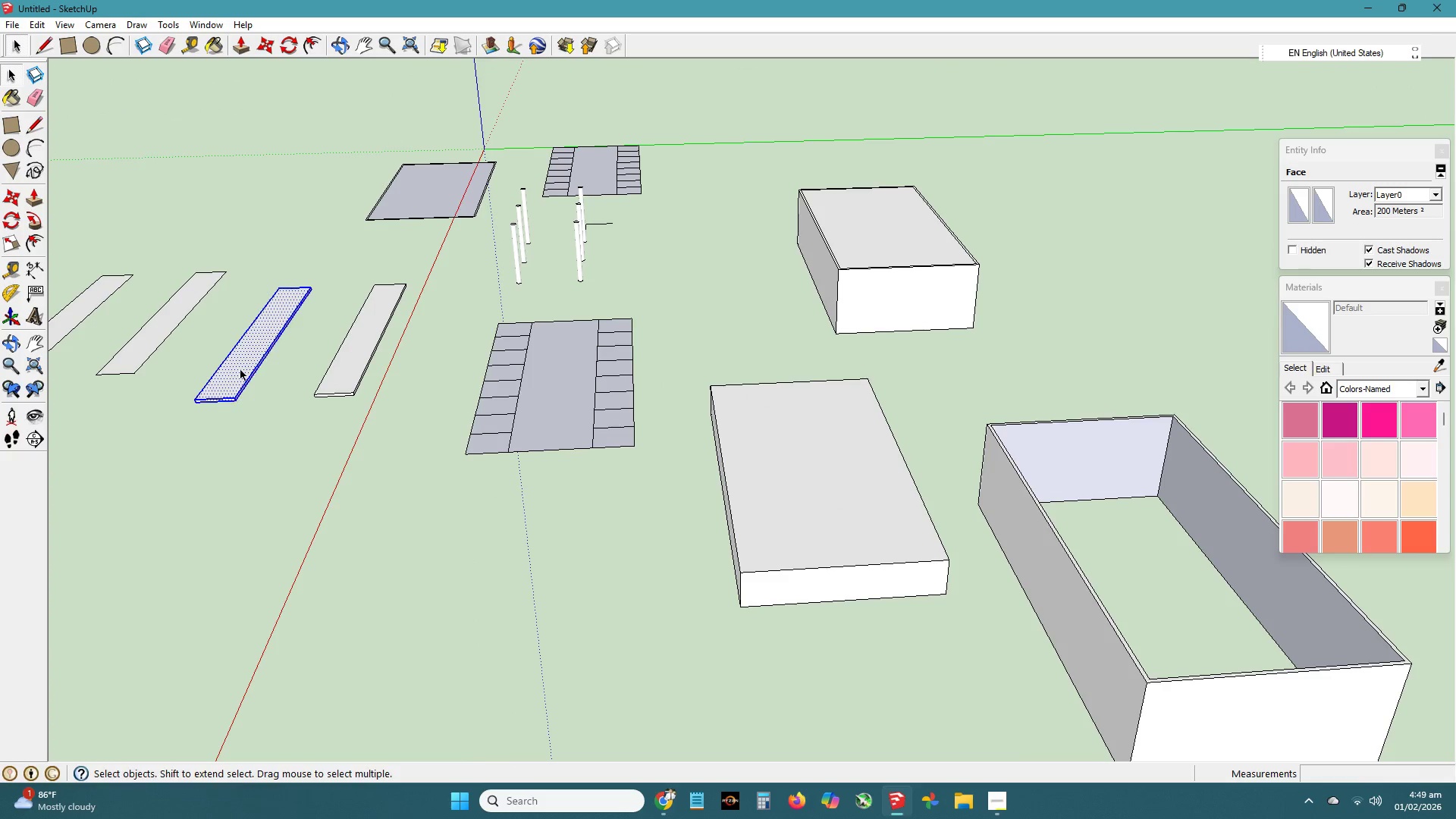 
triple_click([241, 370])
 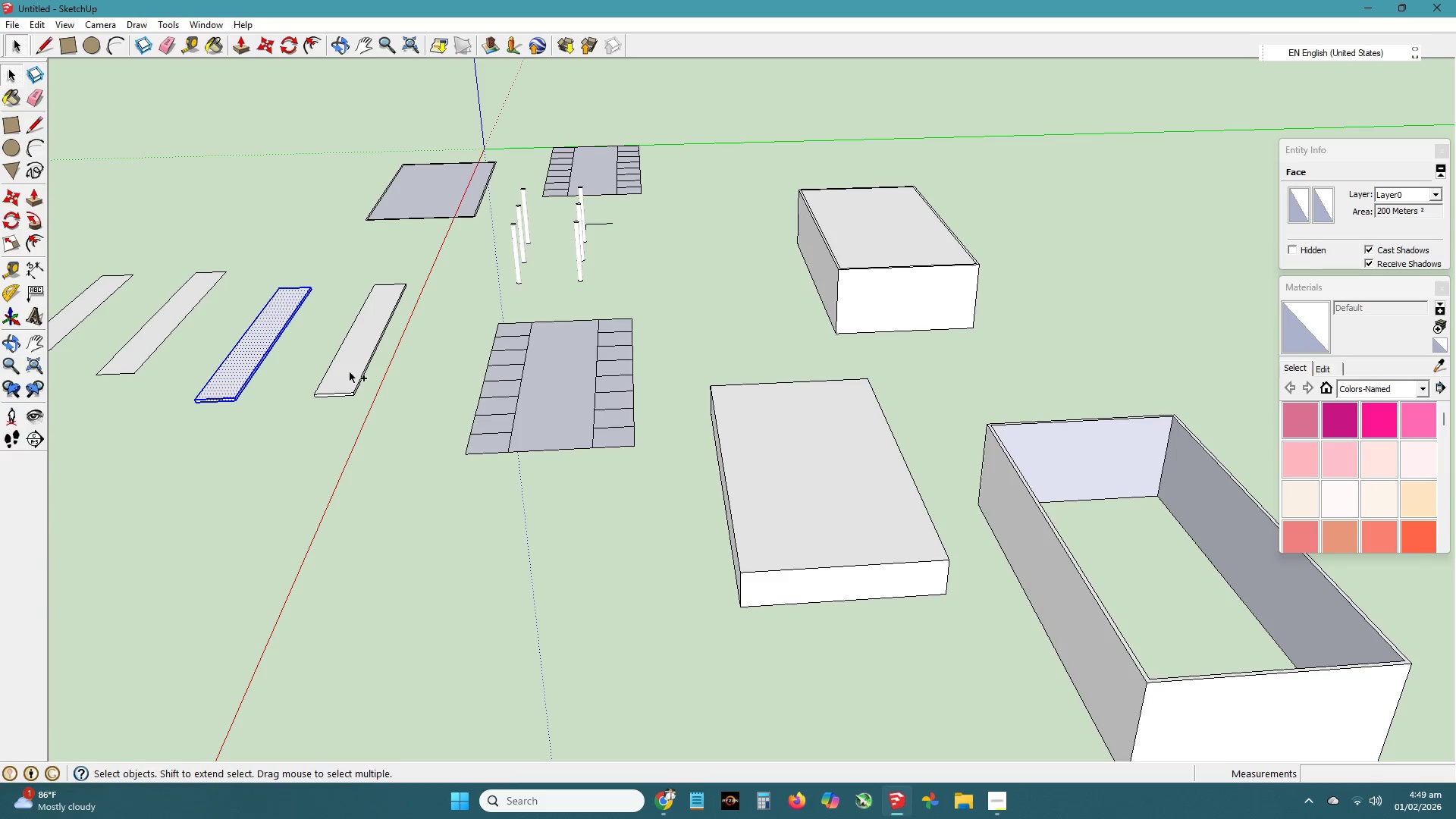 
hold_key(key=ControlLeft, duration=0.69)
triple_click([351, 372])
 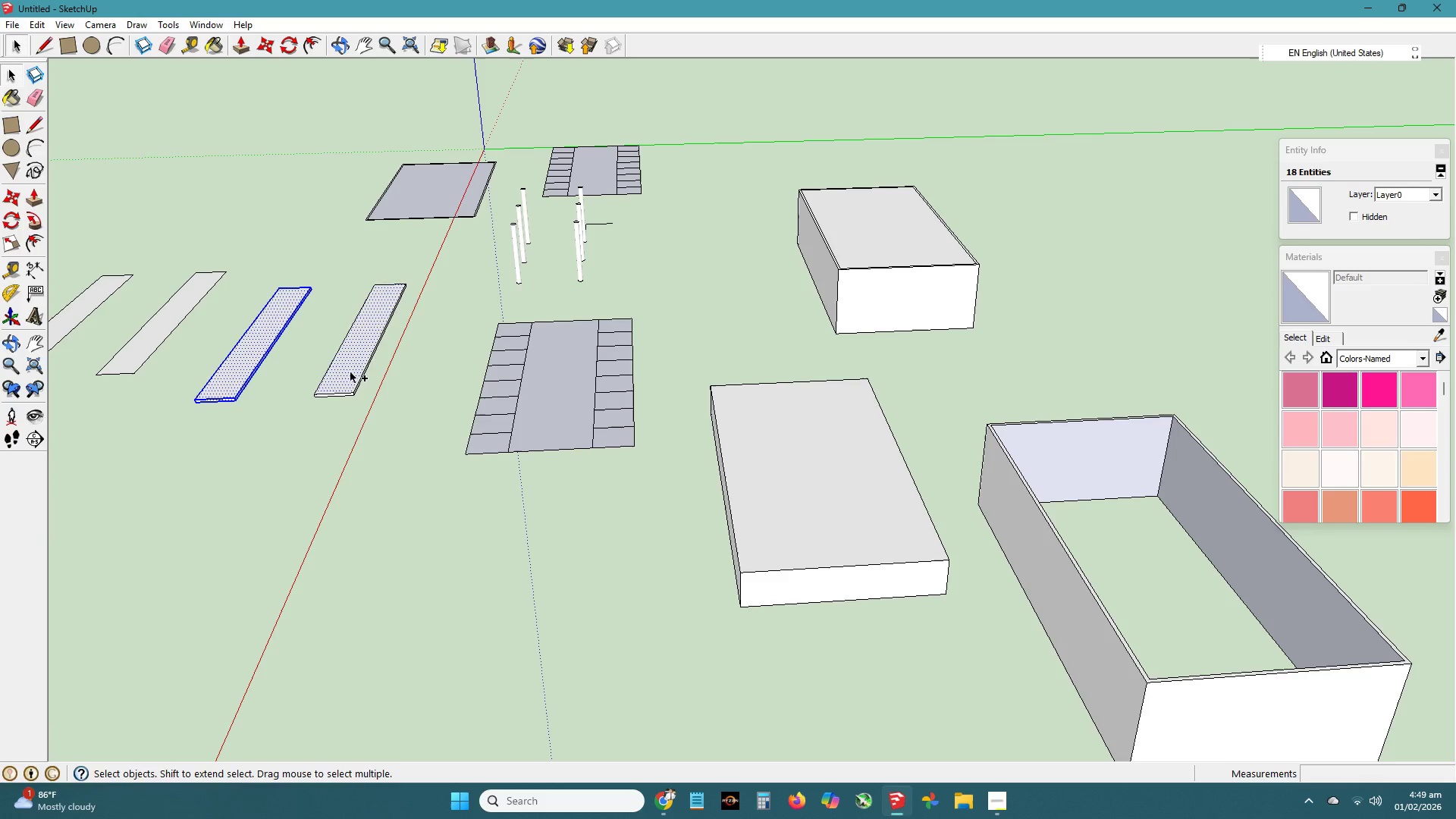 
triple_click([351, 372])
 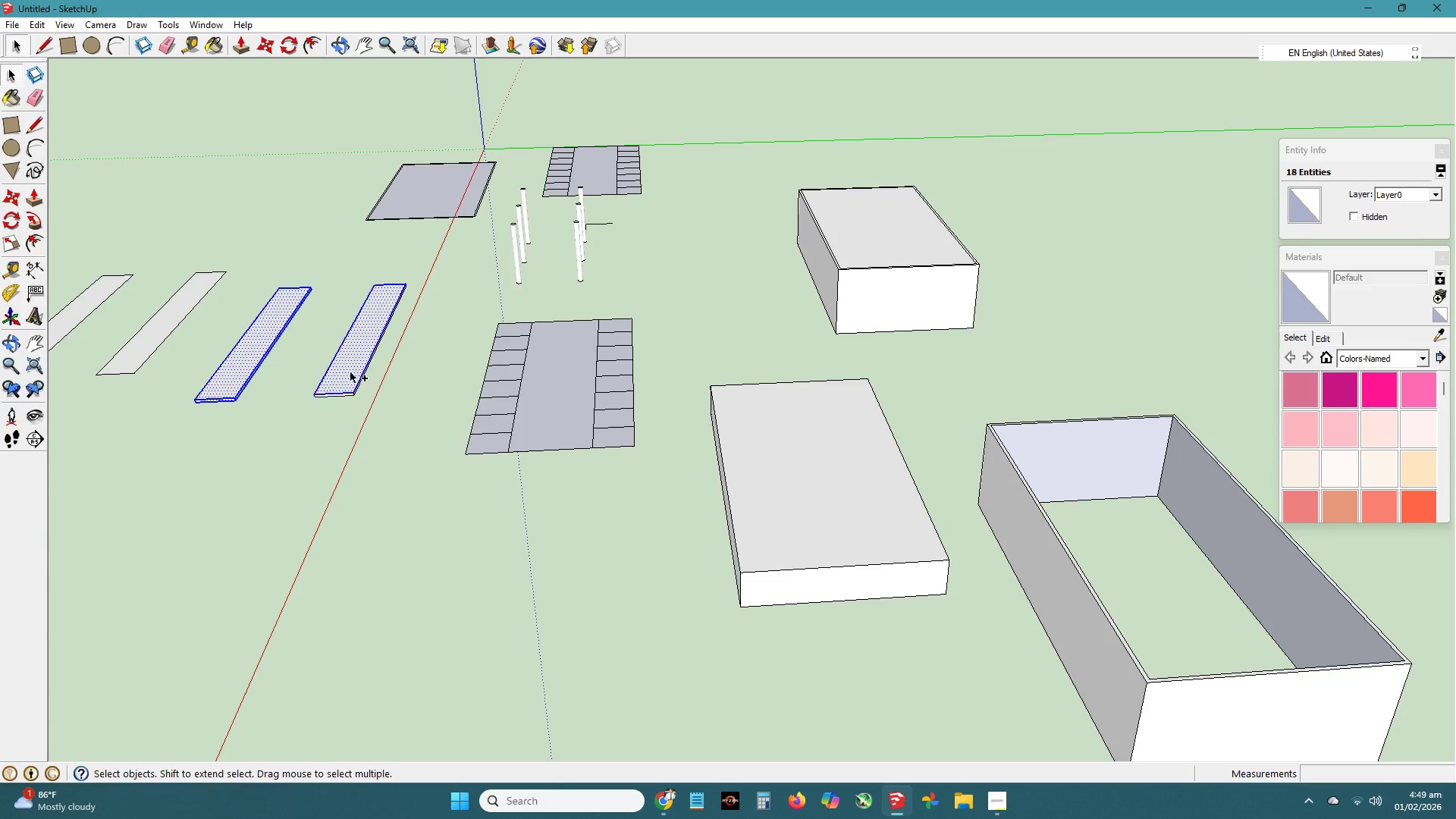 
triple_click([351, 372])
 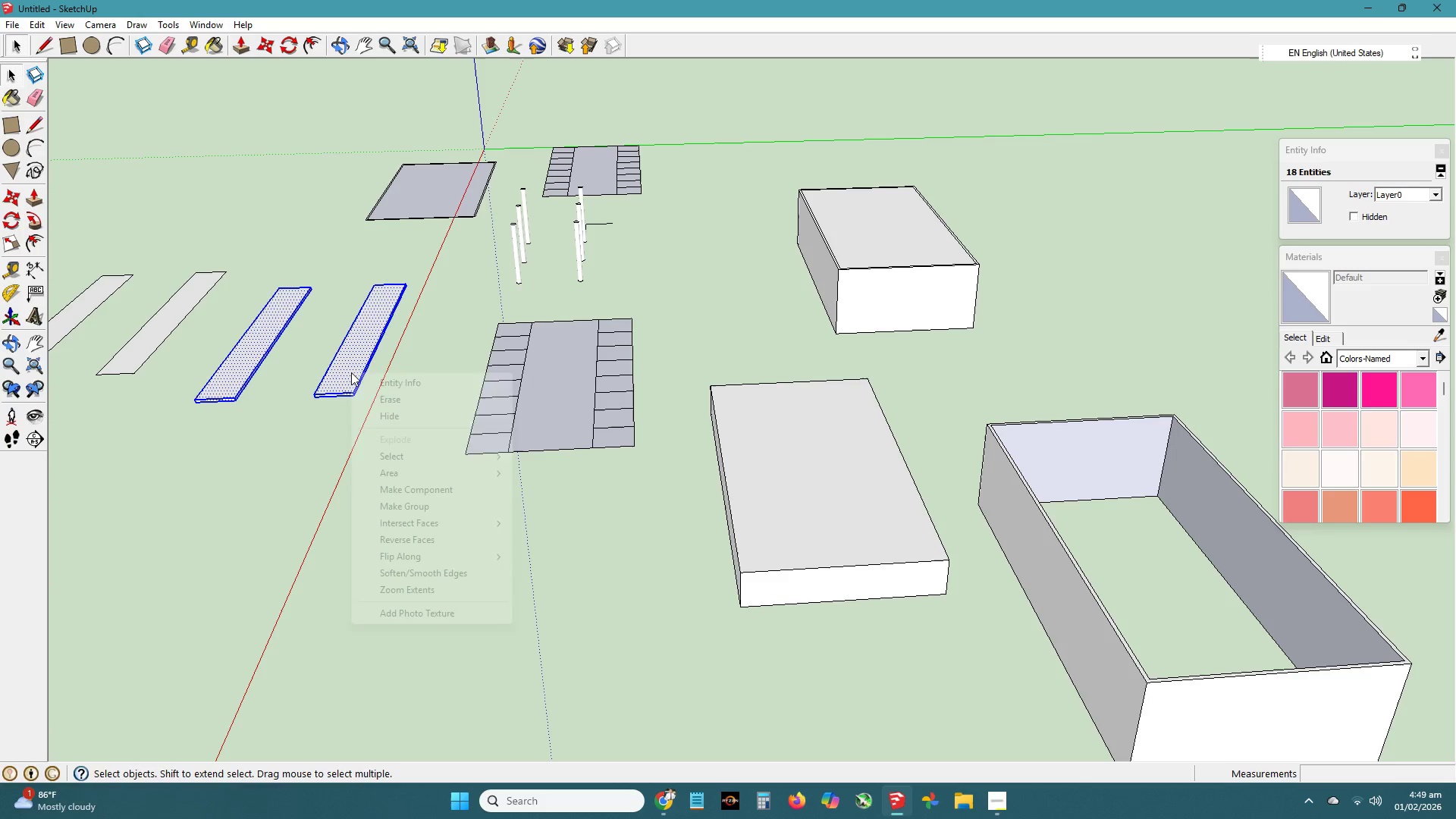 
right_click([351, 372])
 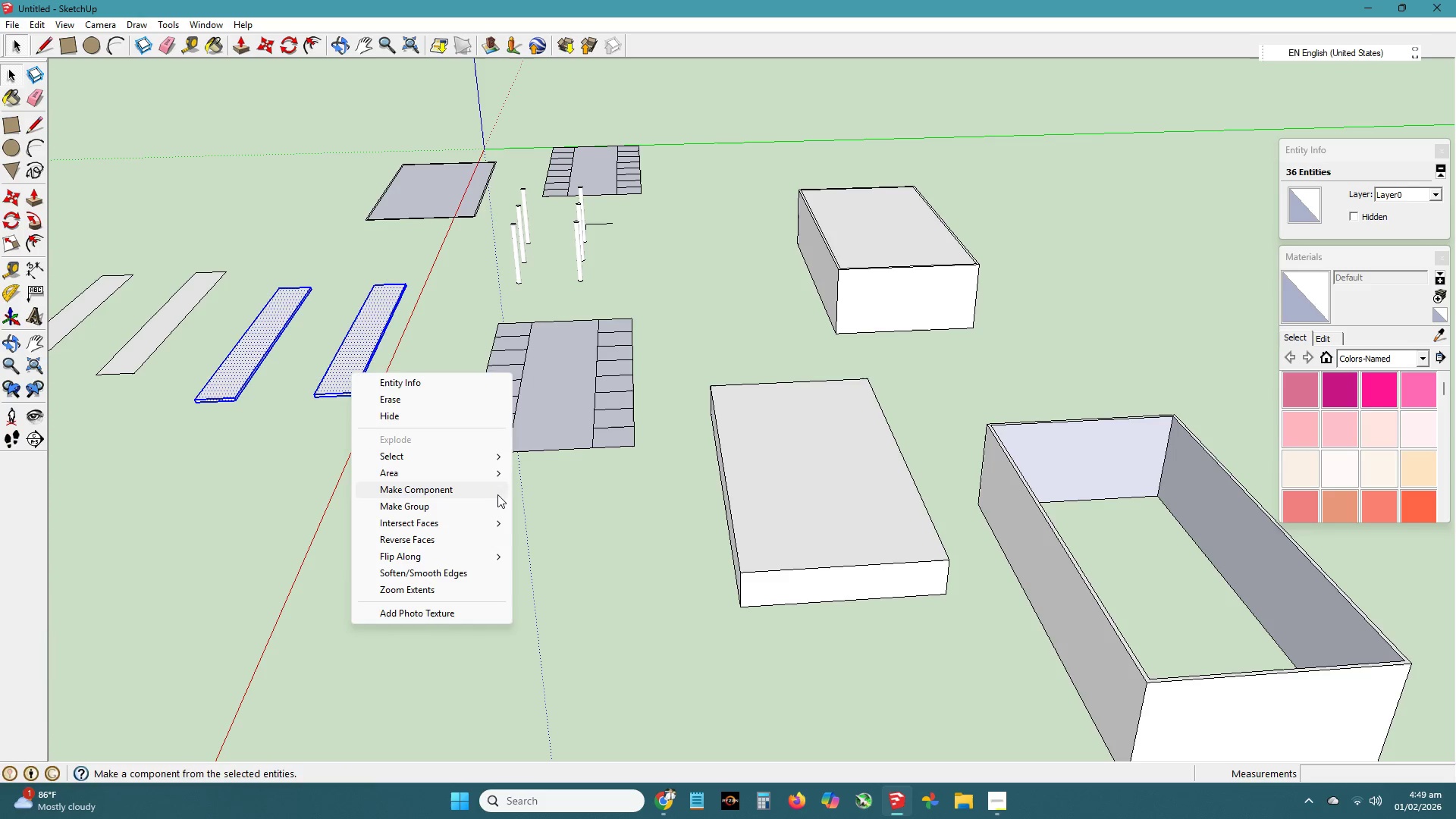 
left_click([492, 500])
 